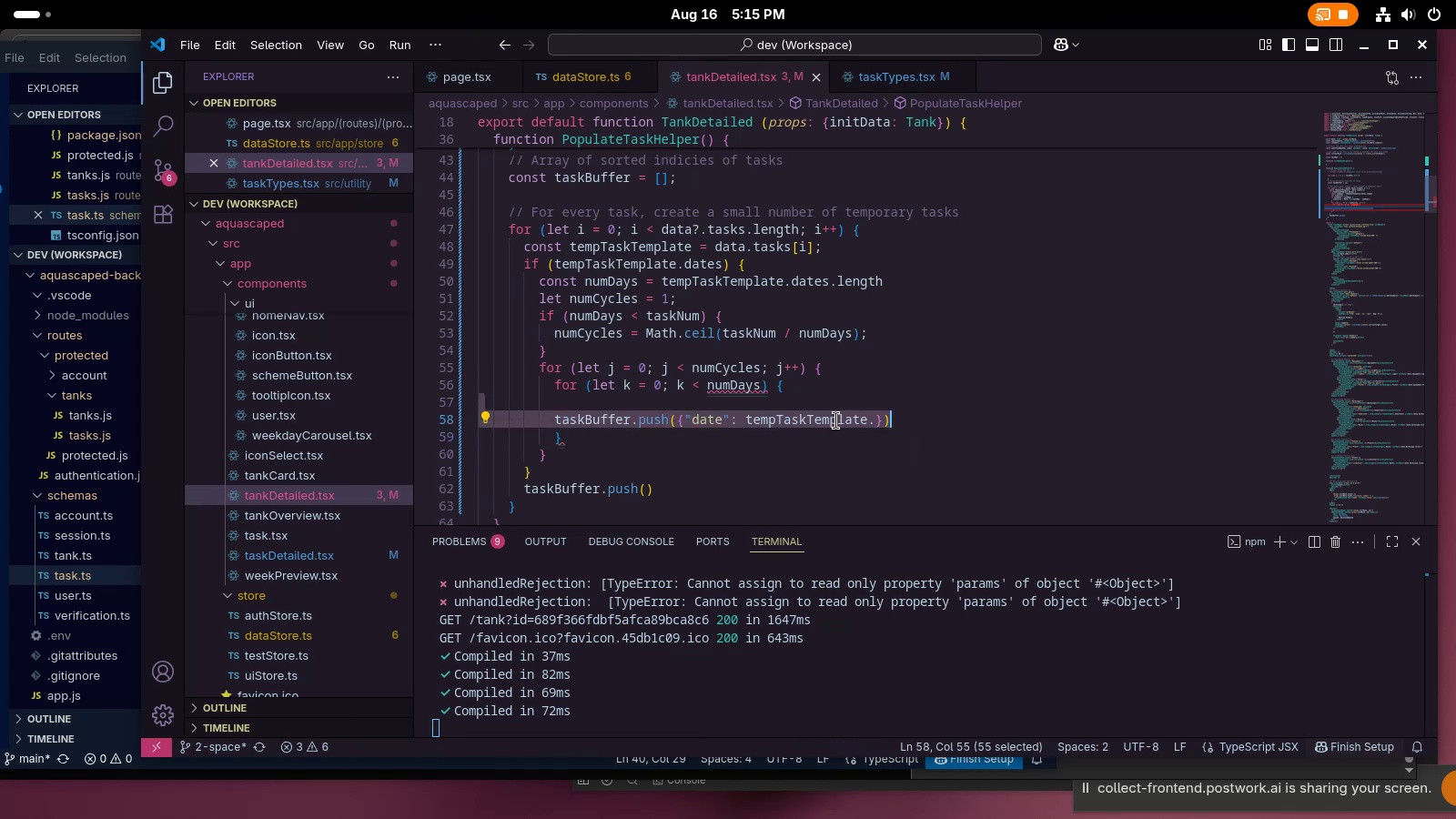 
left_click([831, 424])
 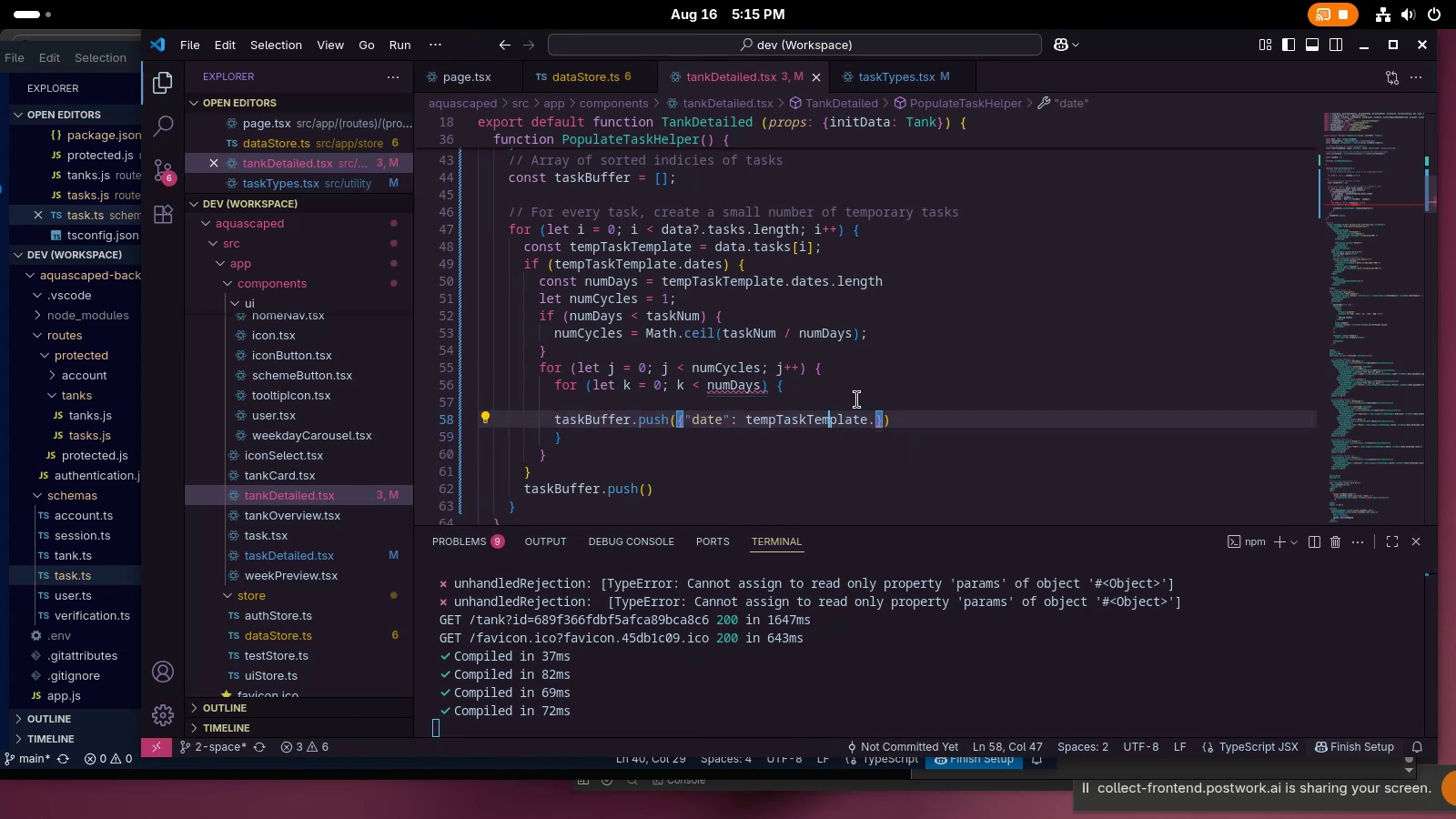 
left_click([856, 399])
 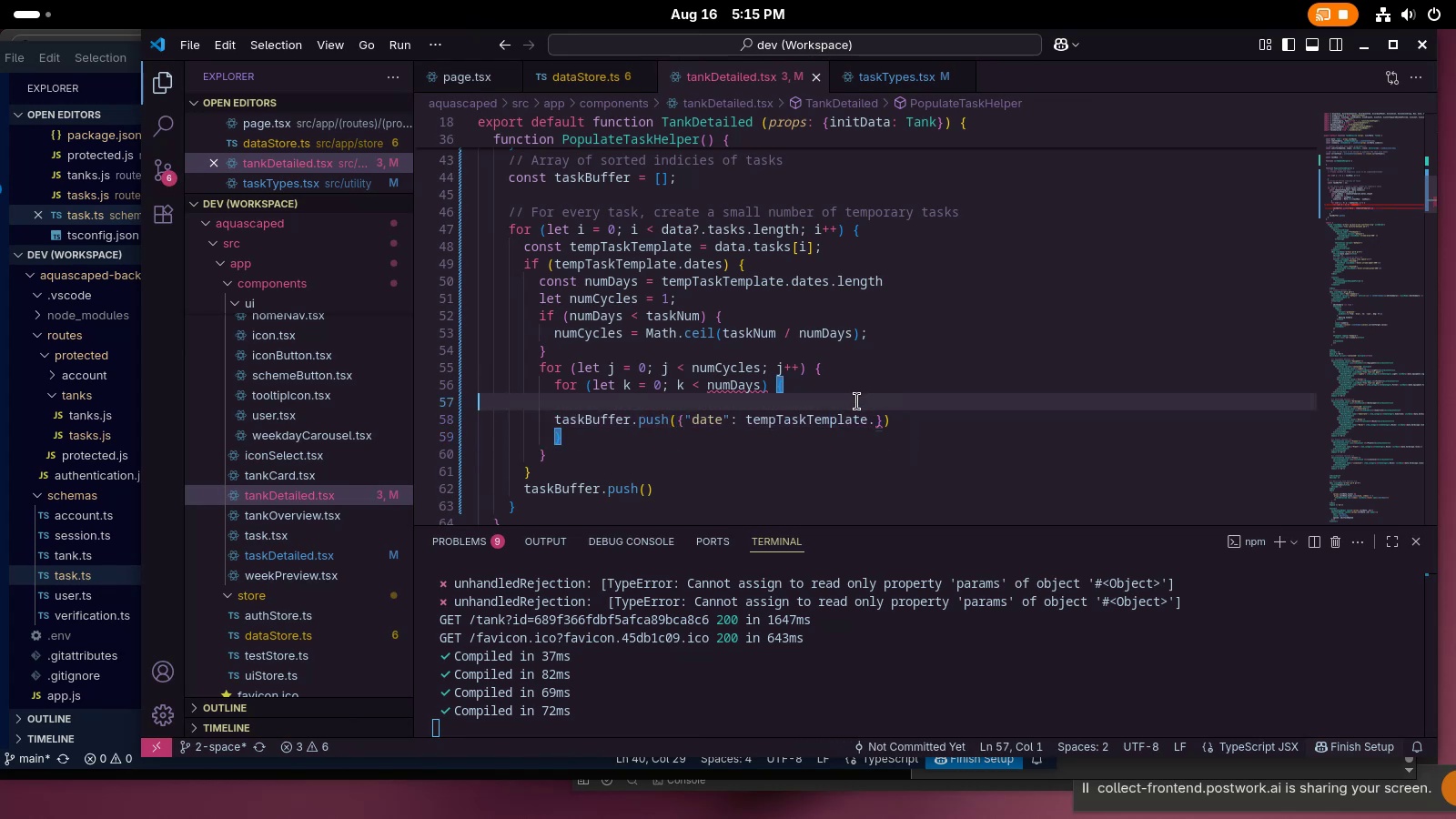 
key(Control+ControlLeft)
 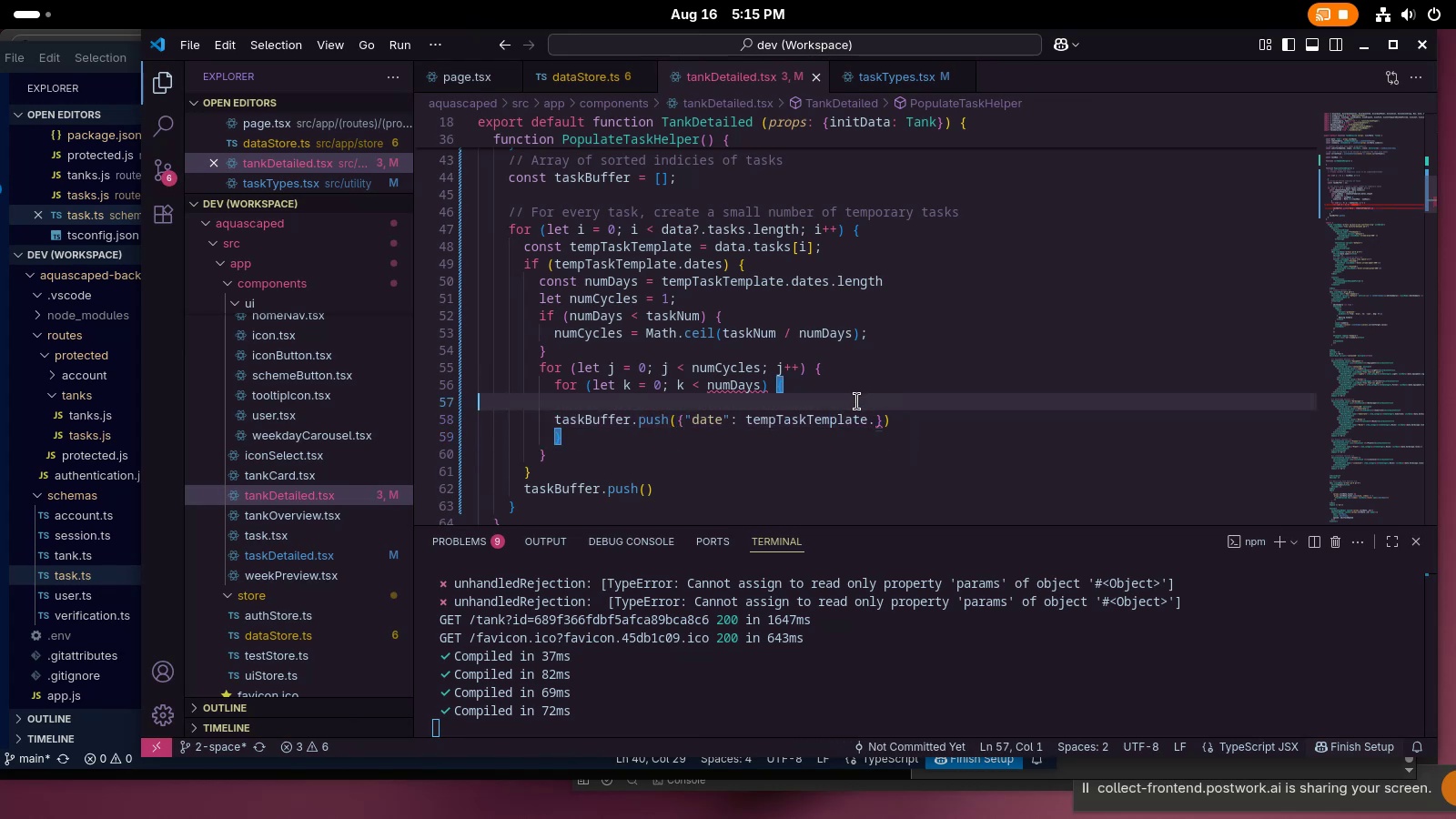 
key(Control+X)
 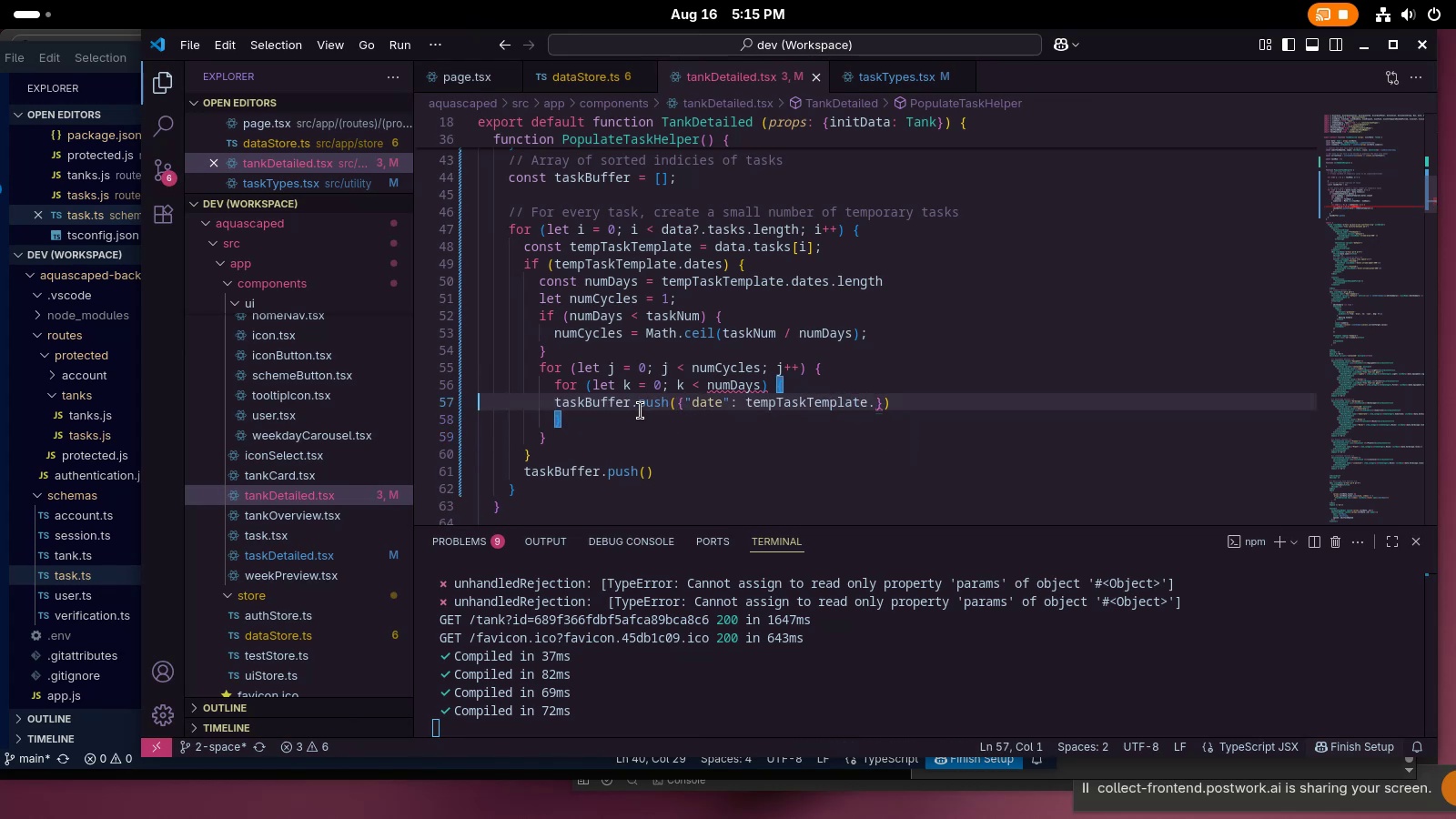 
left_click([649, 399])
 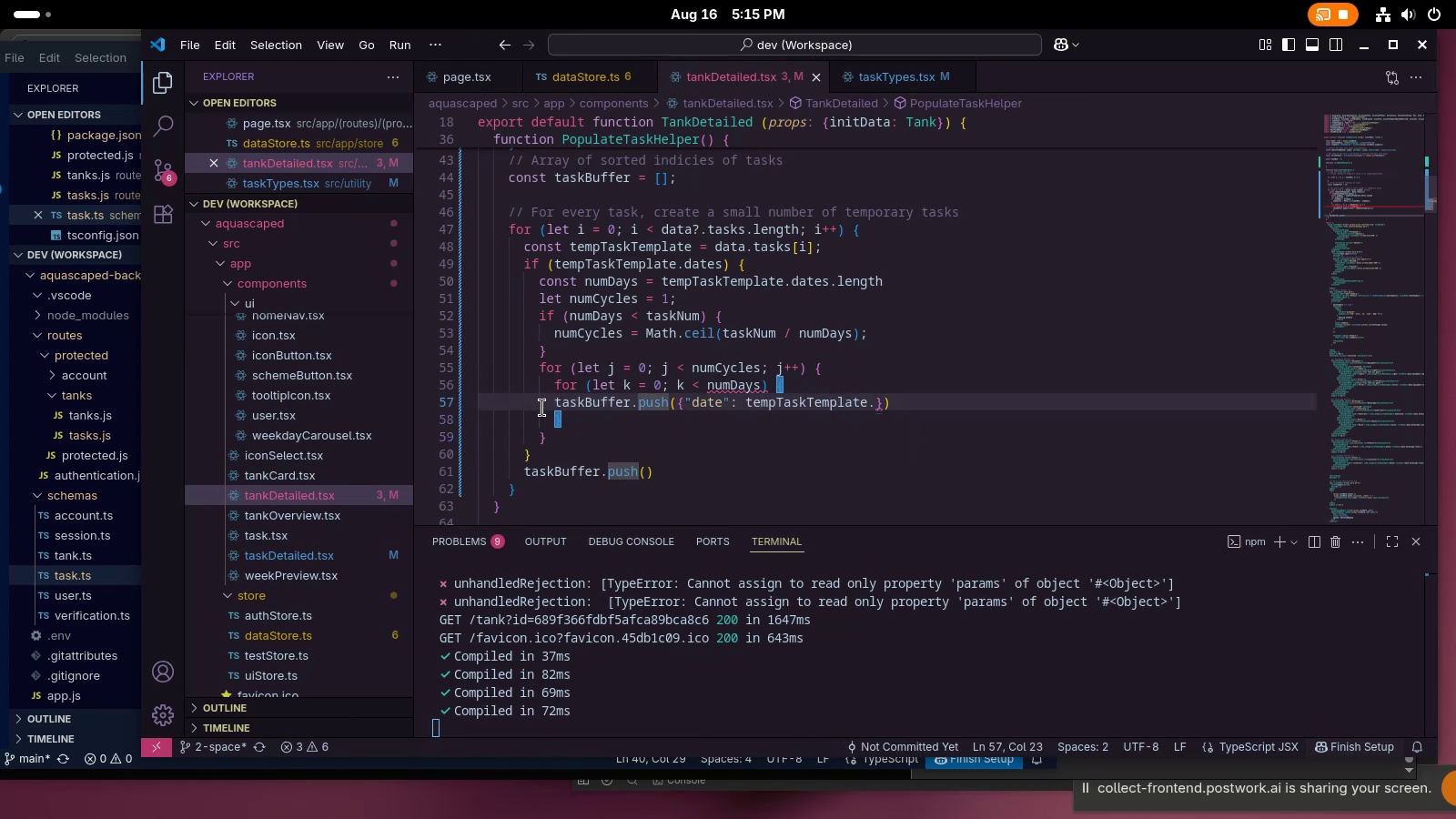 
left_click([557, 407])
 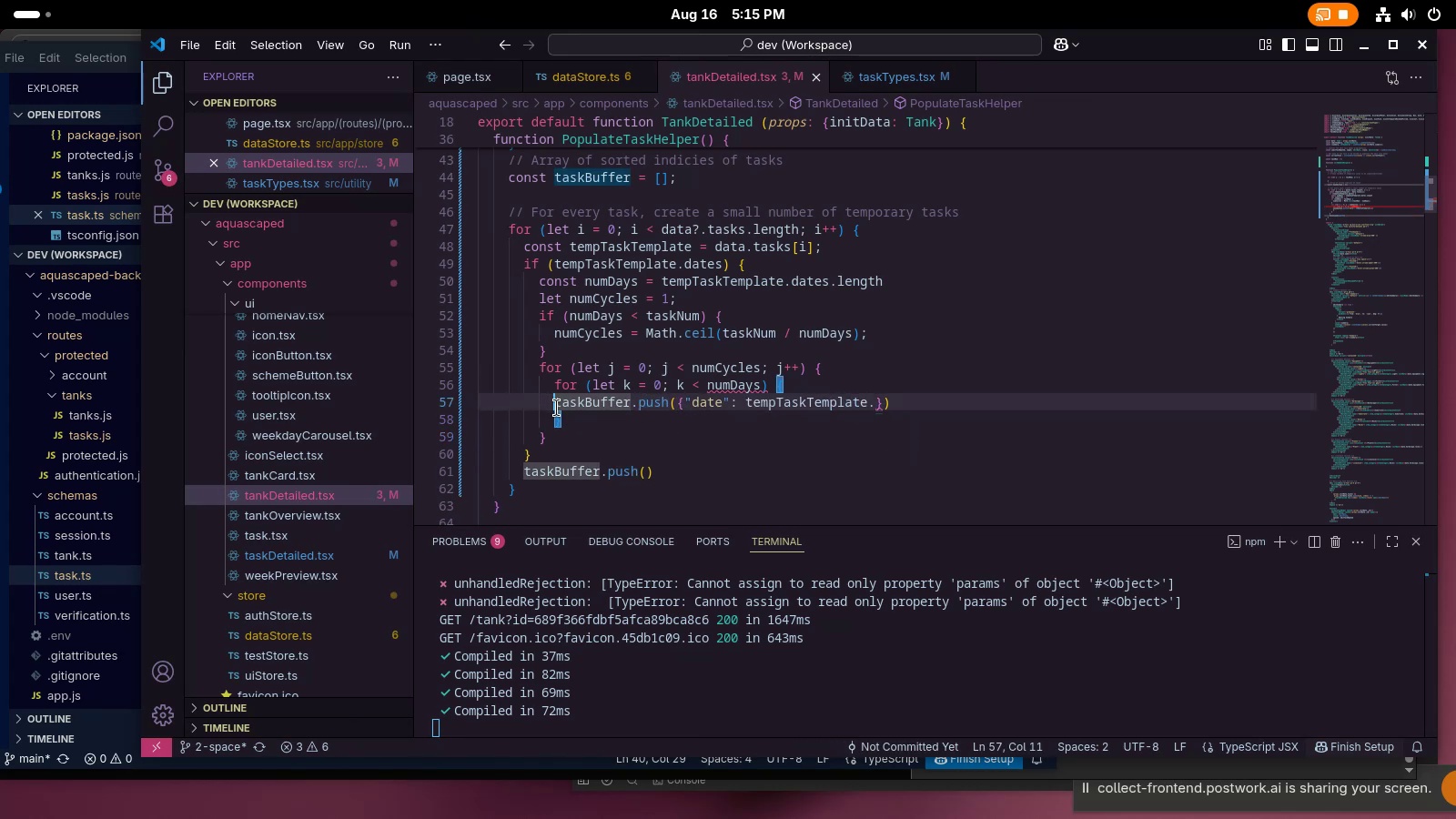 
key(Tab)
 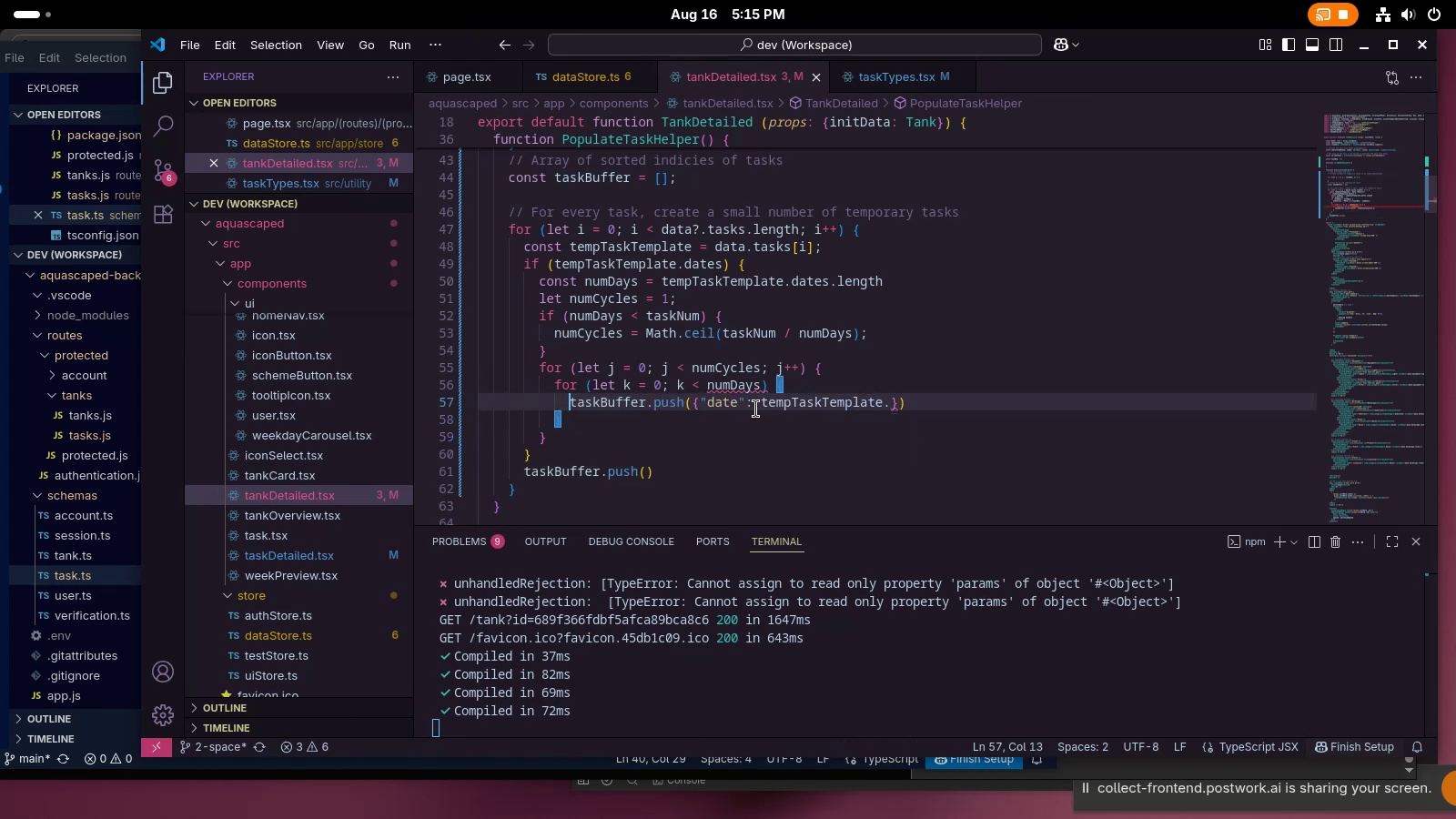 
left_click([756, 409])
 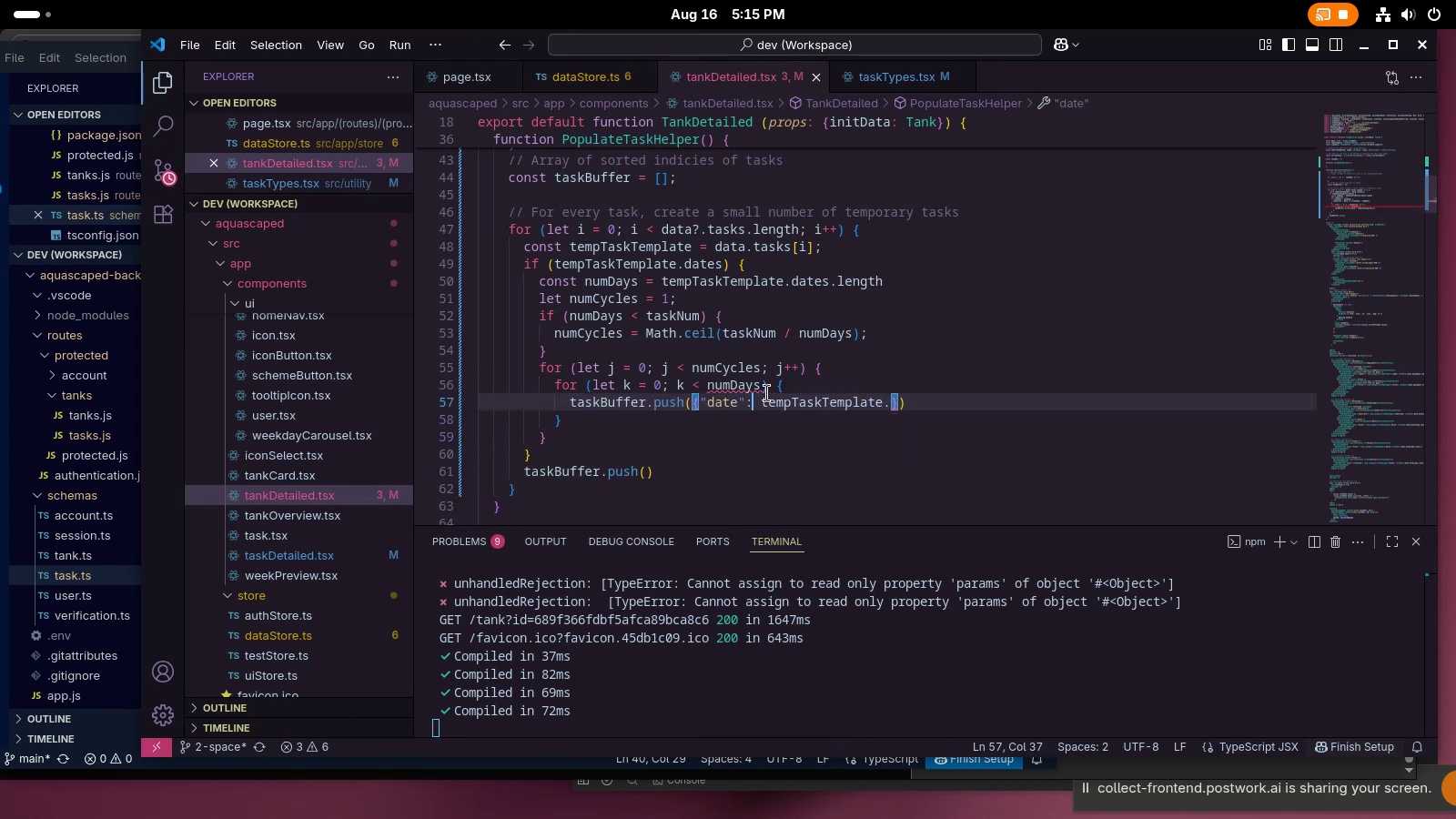 
left_click([771, 392])
 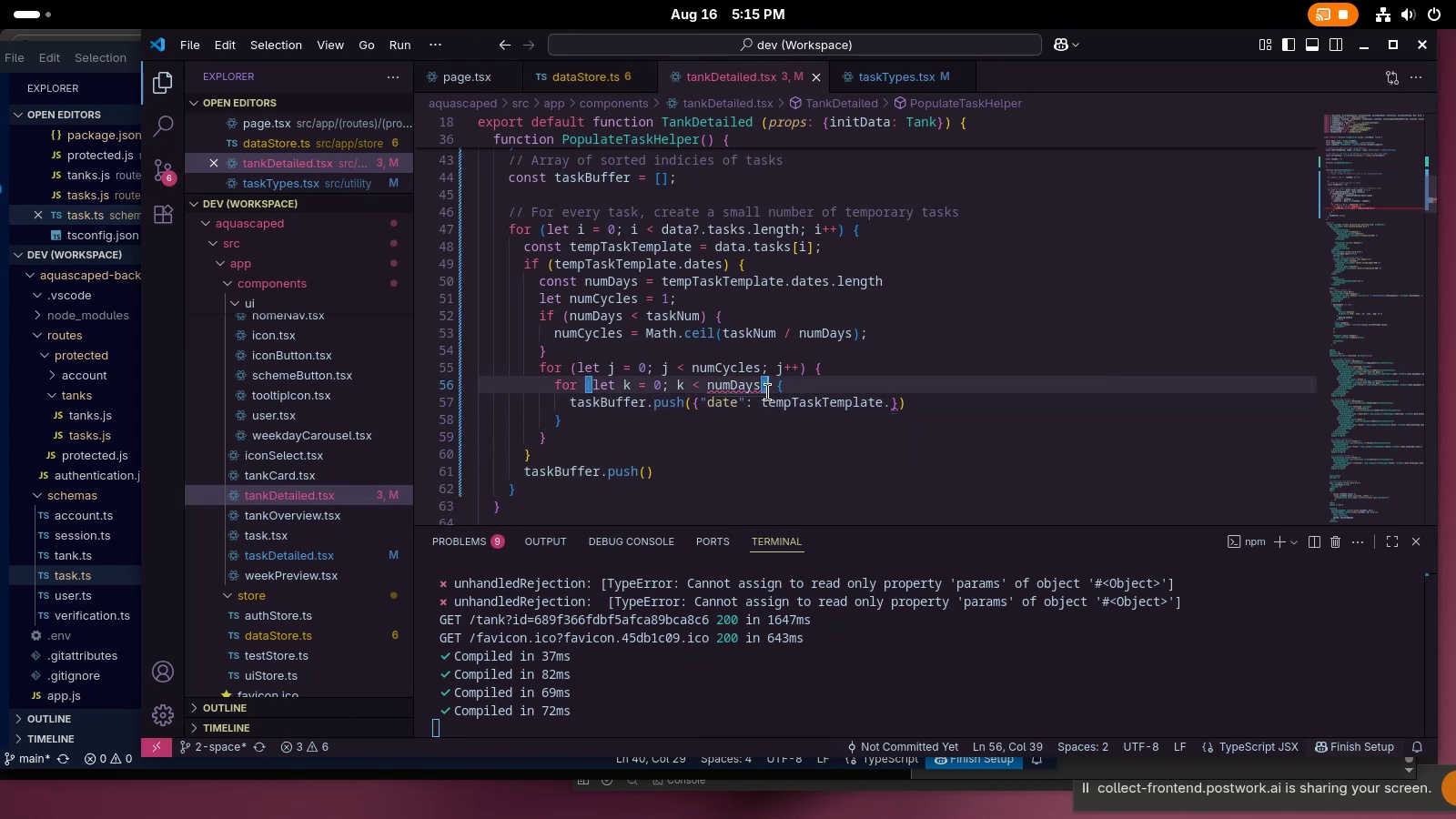 
left_click([767, 392])
 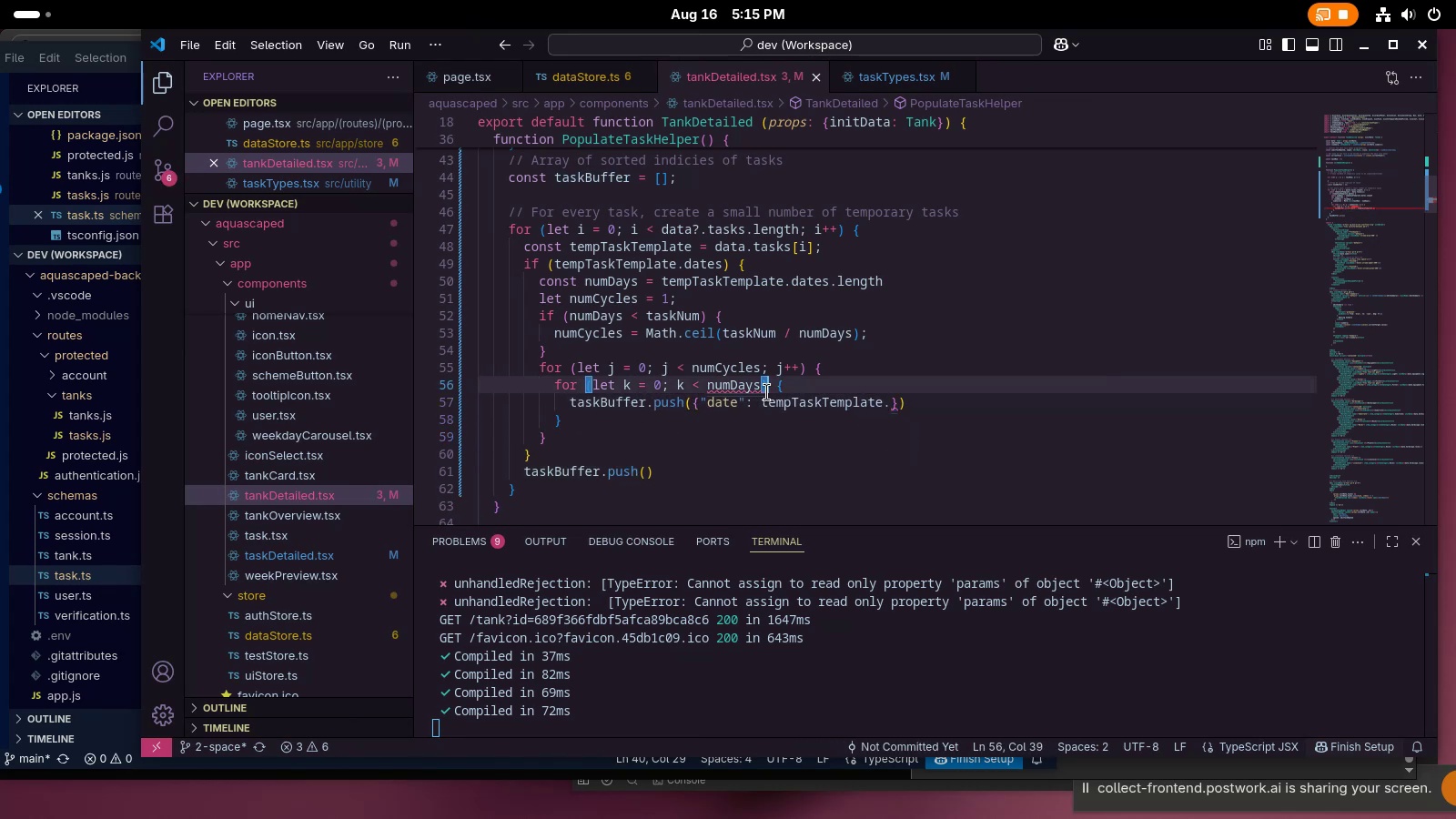 
left_click([767, 392])
 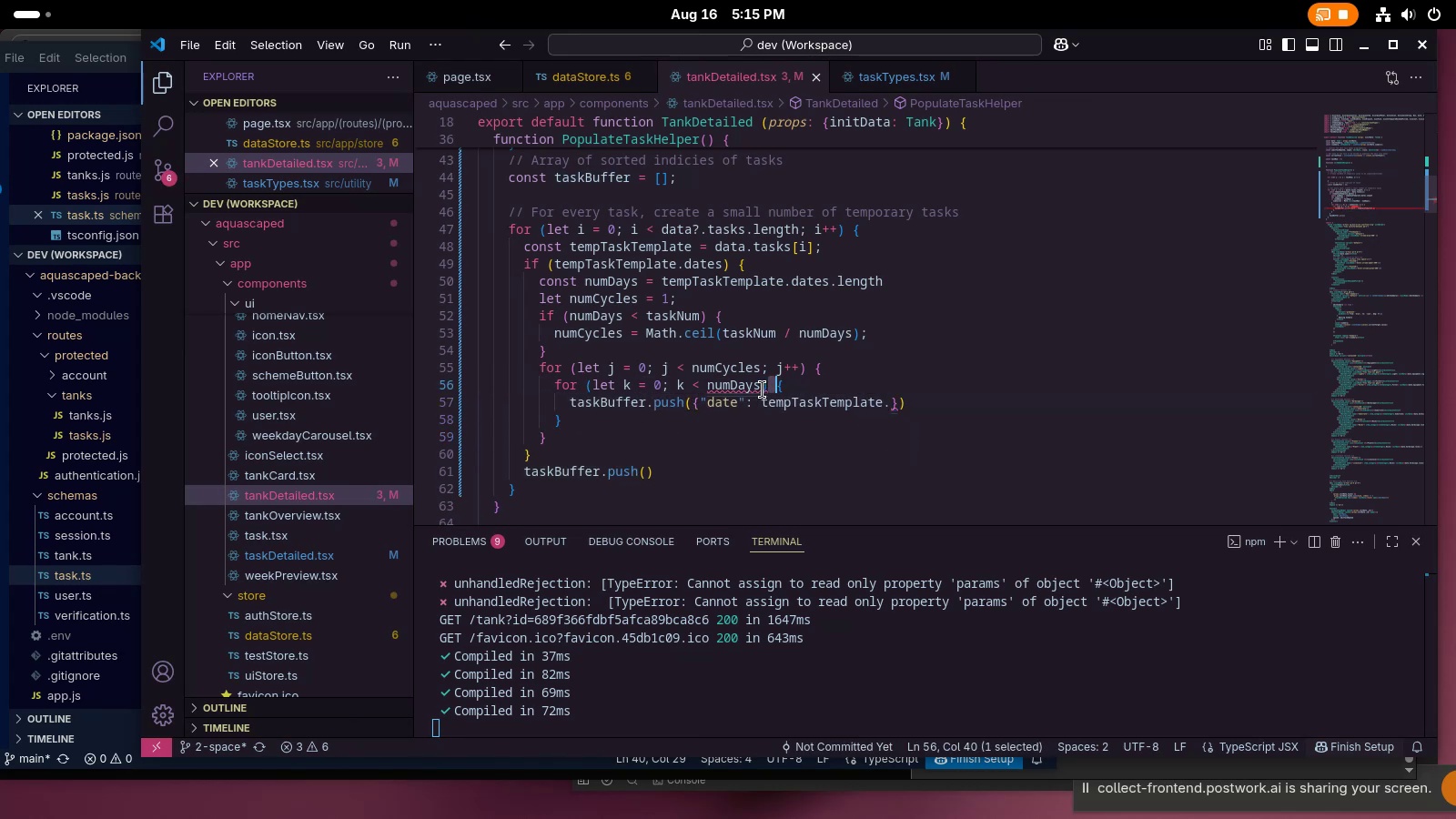 
left_click([763, 389])
 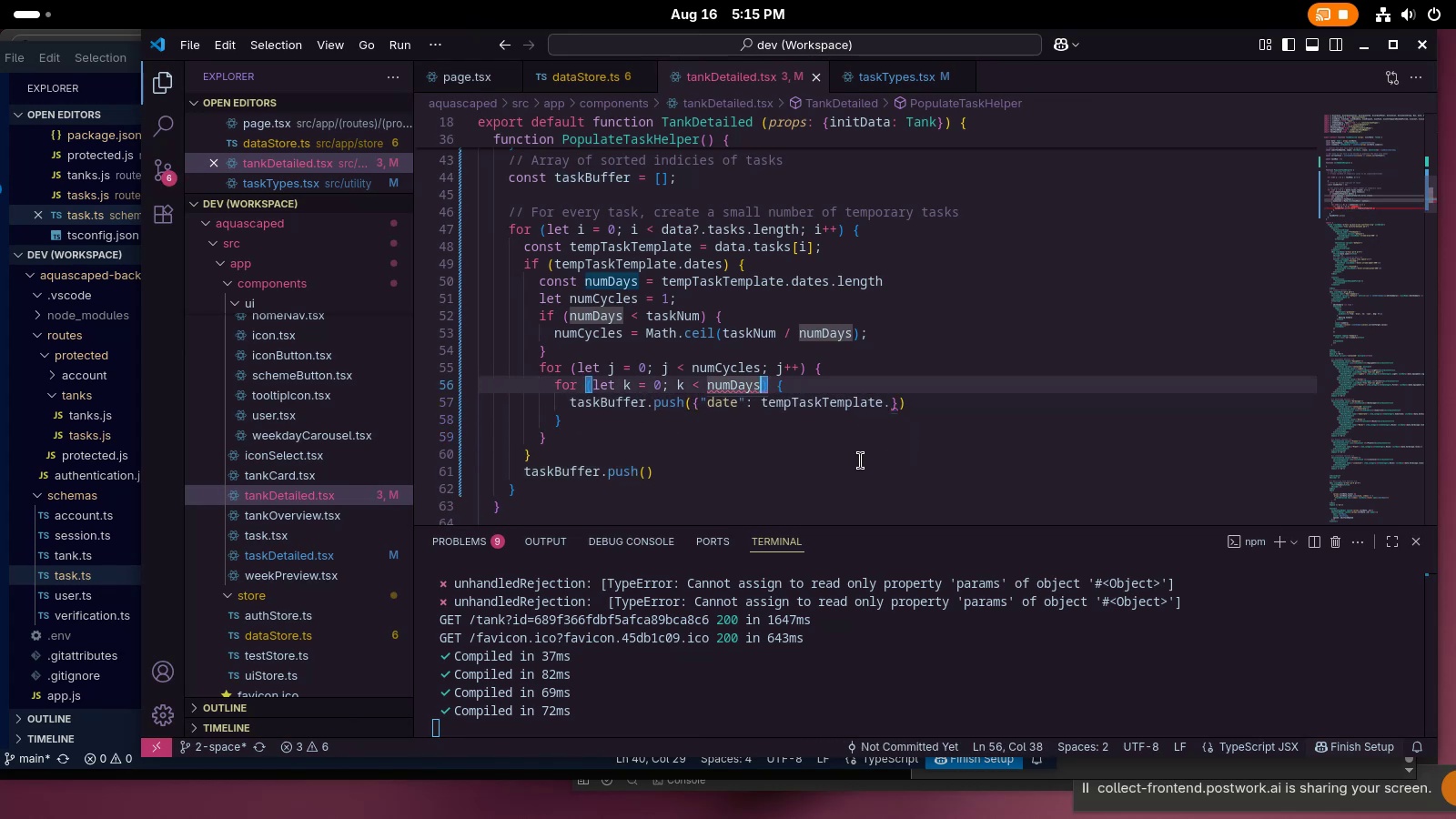 
key(Semicolon)
 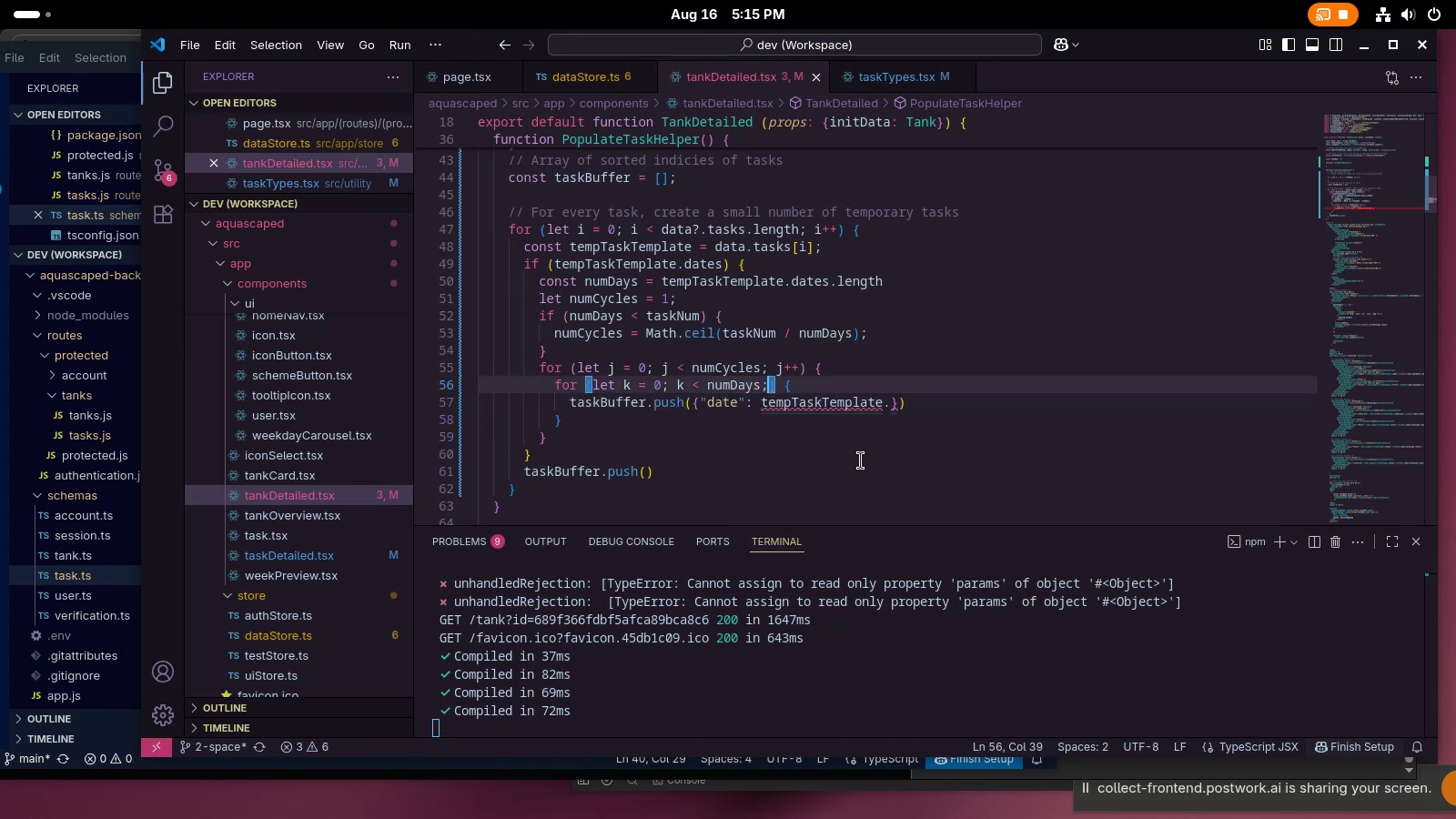 
key(Space)
 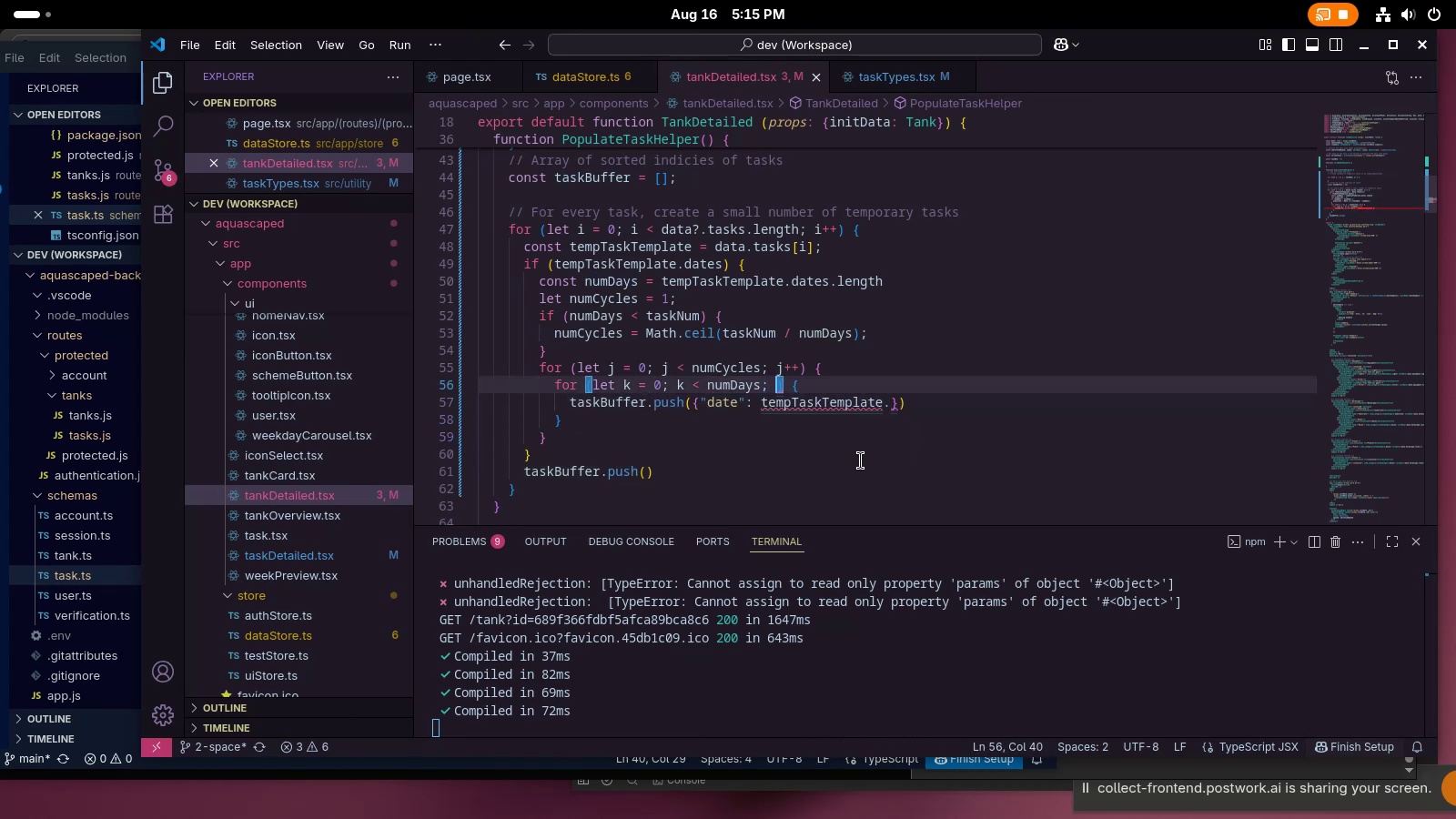 
key(K)
 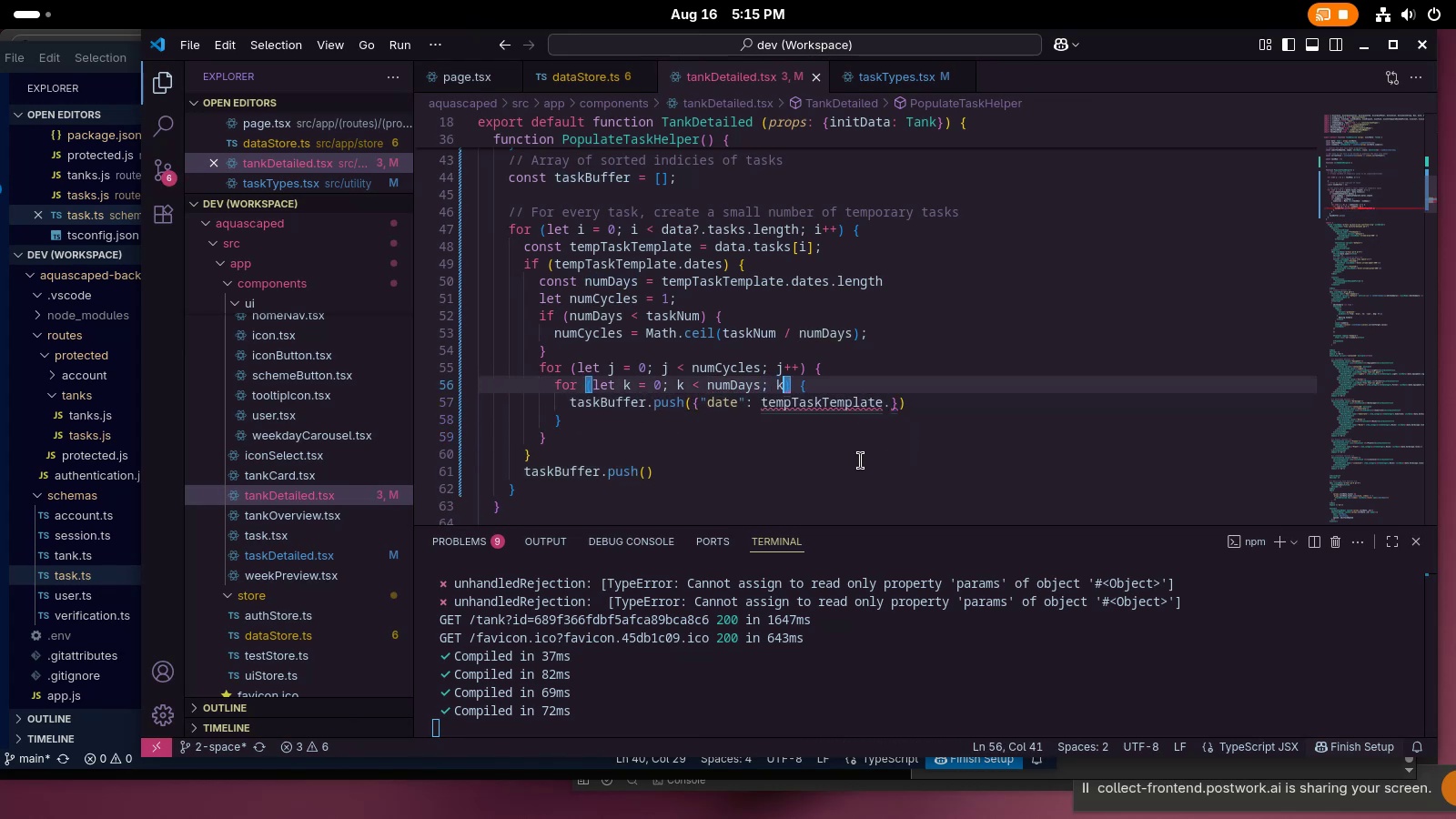 
key(Shift+Equal)
 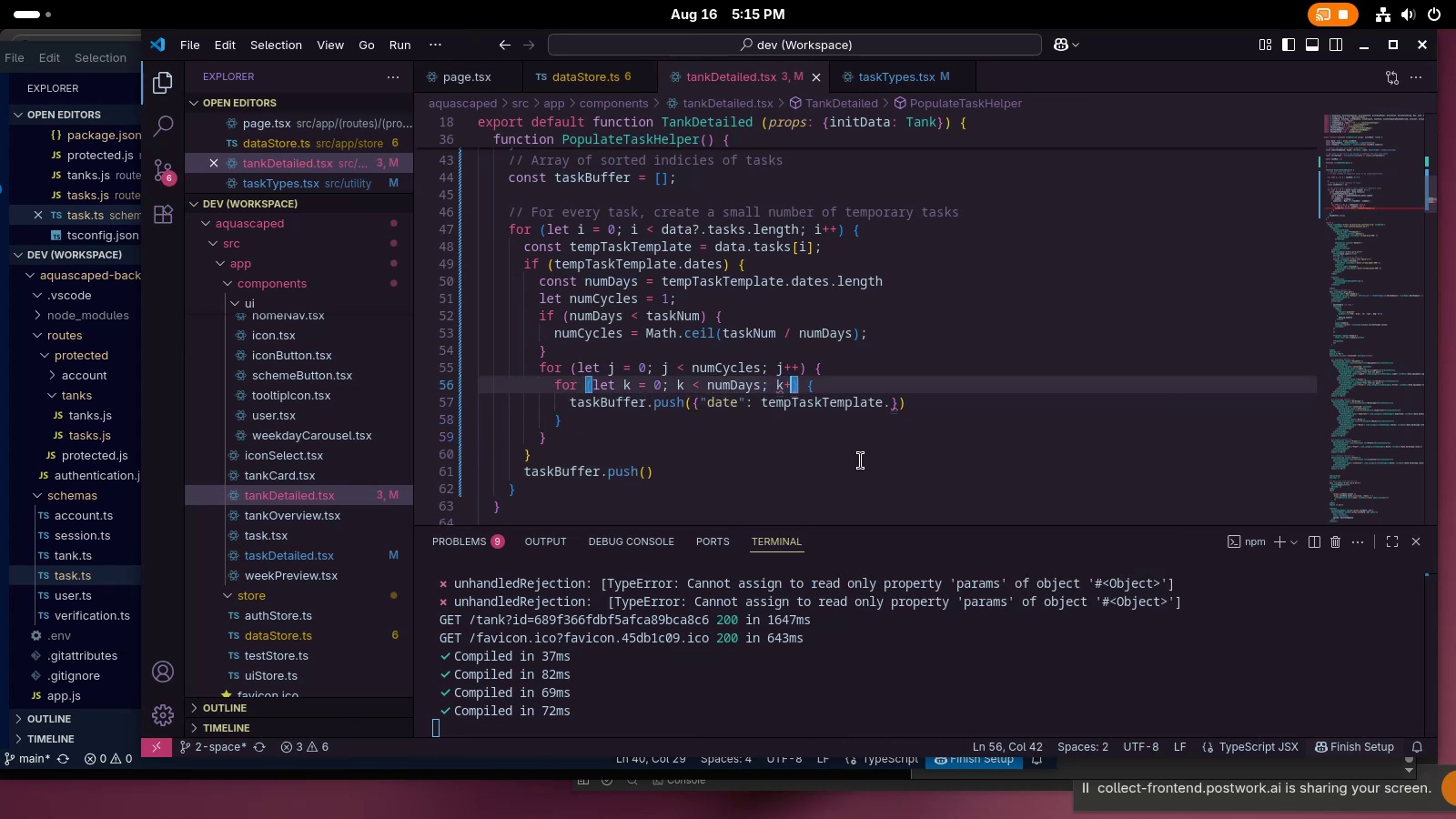 
key(Shift+Equal)
 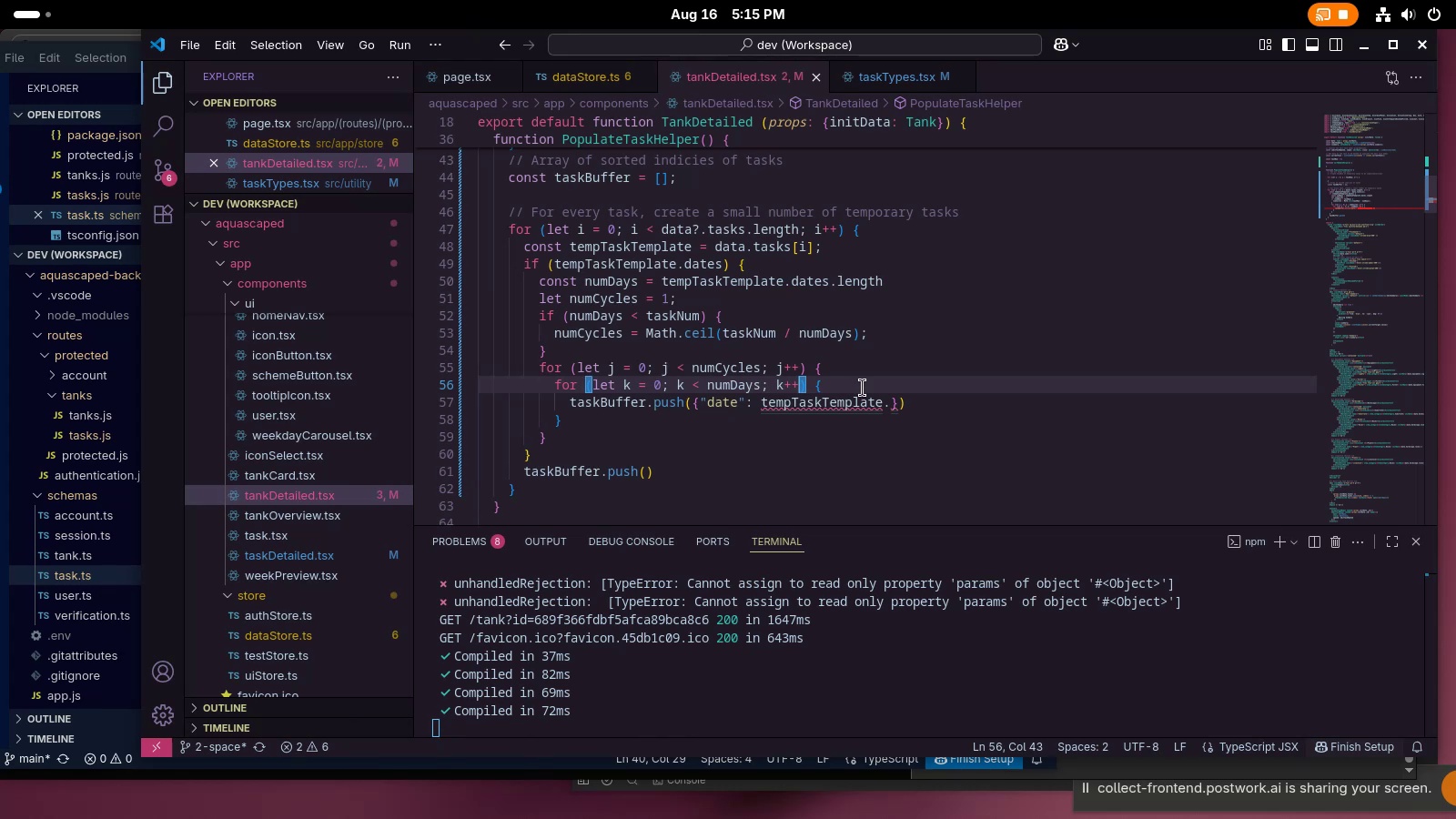 
left_click([958, 416])
 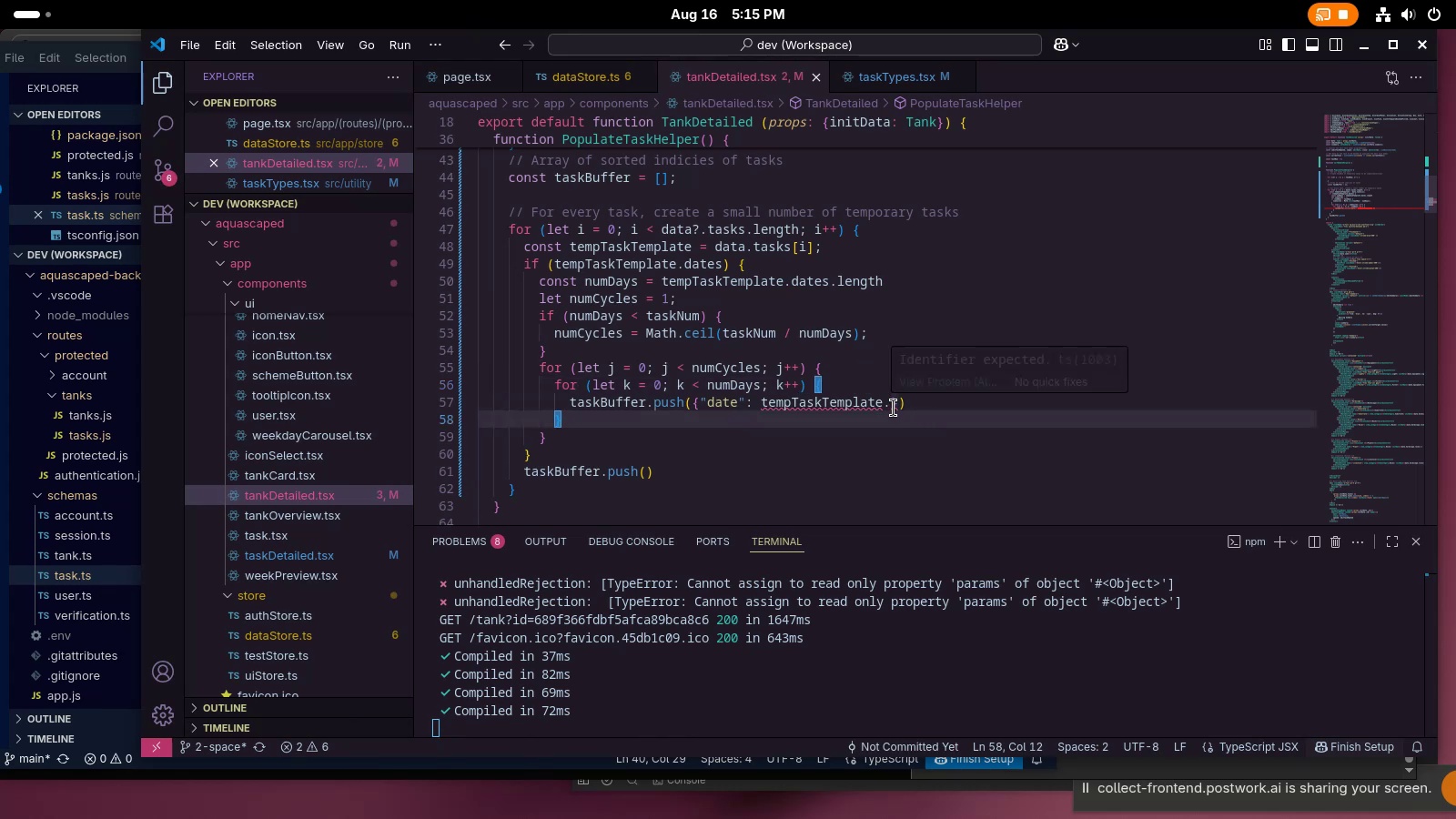 
left_click([893, 408])
 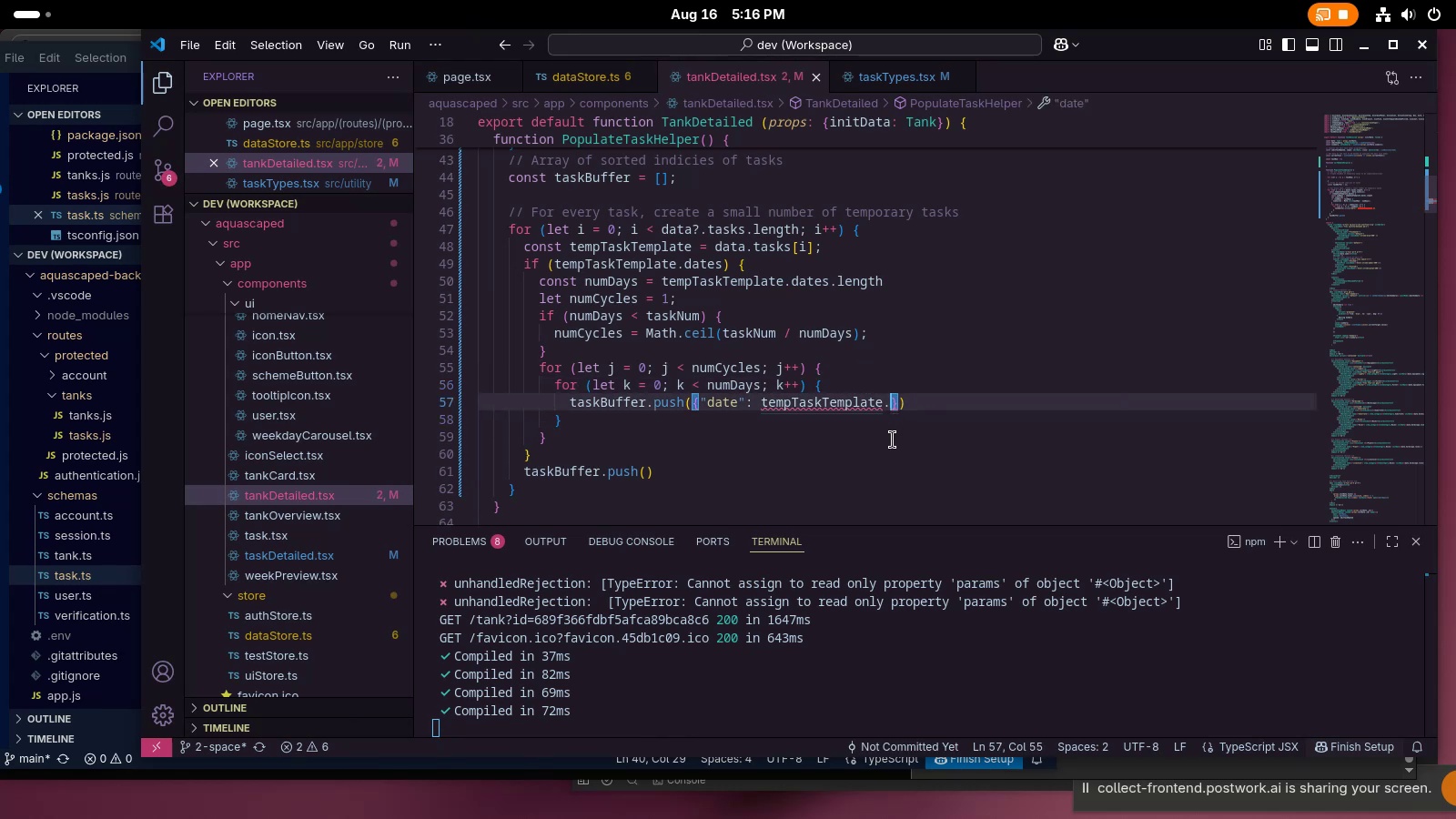 
key(Backspace)
 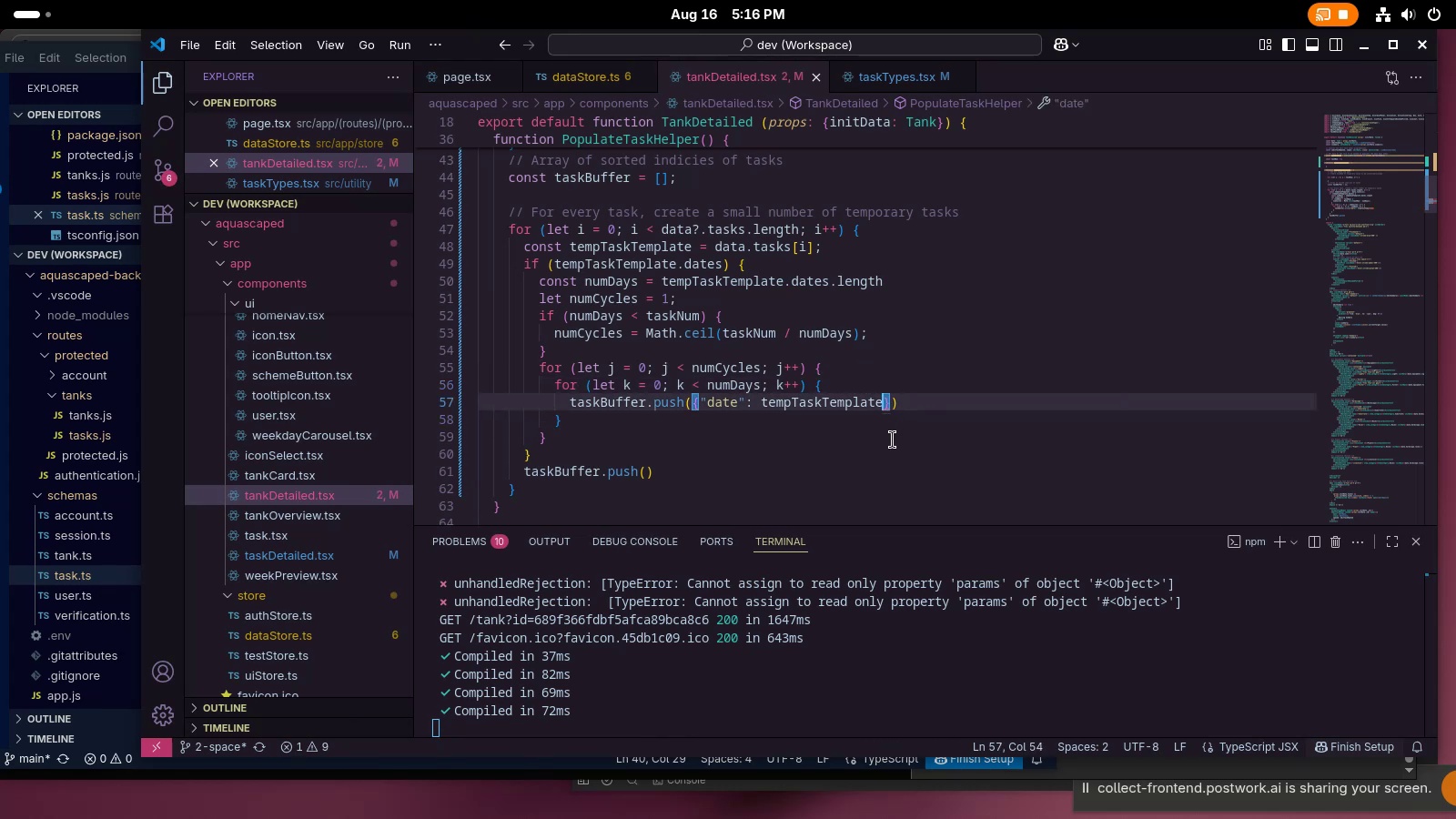 
key(BracketLeft)
 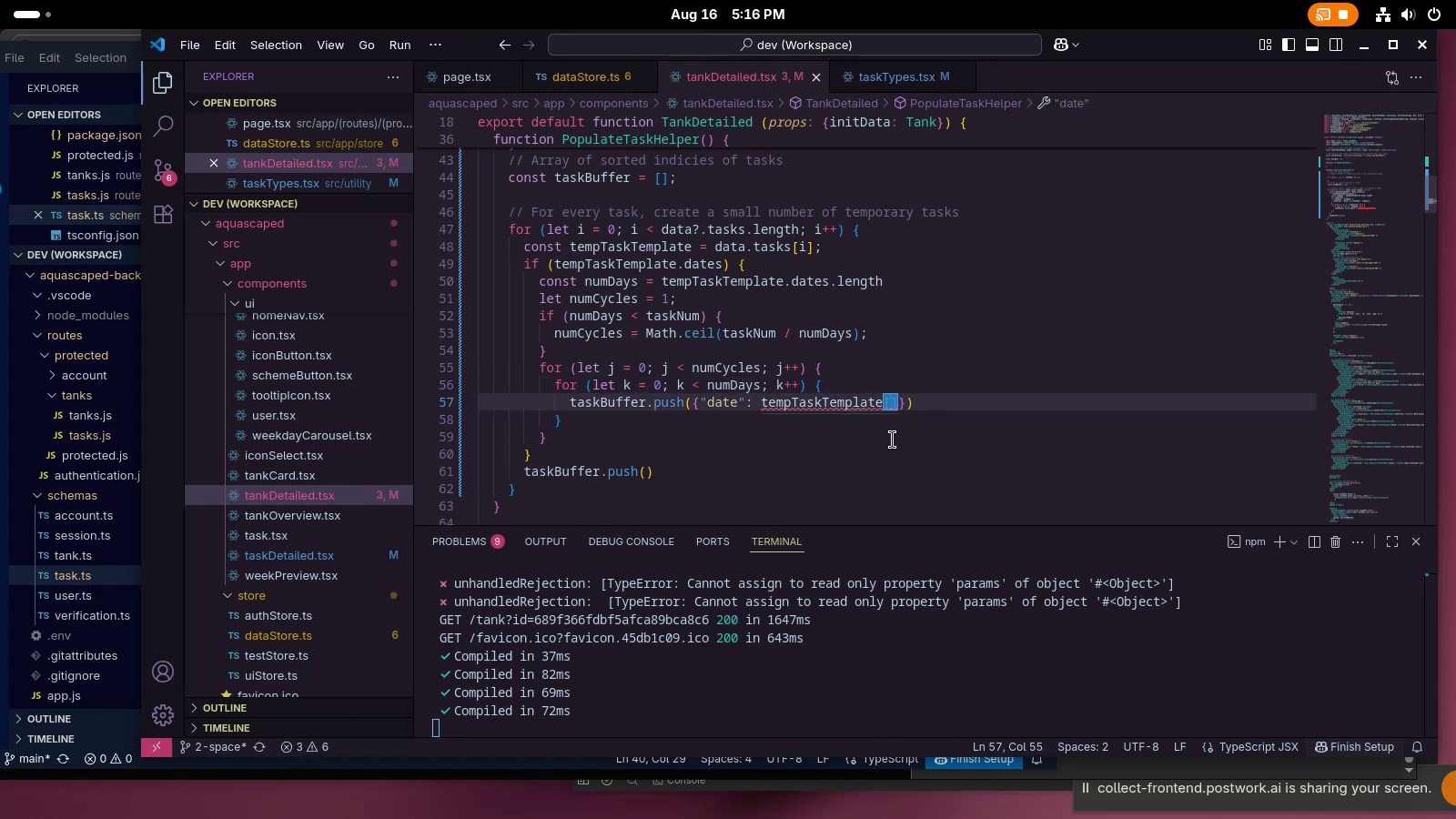 
key(Backspace)
 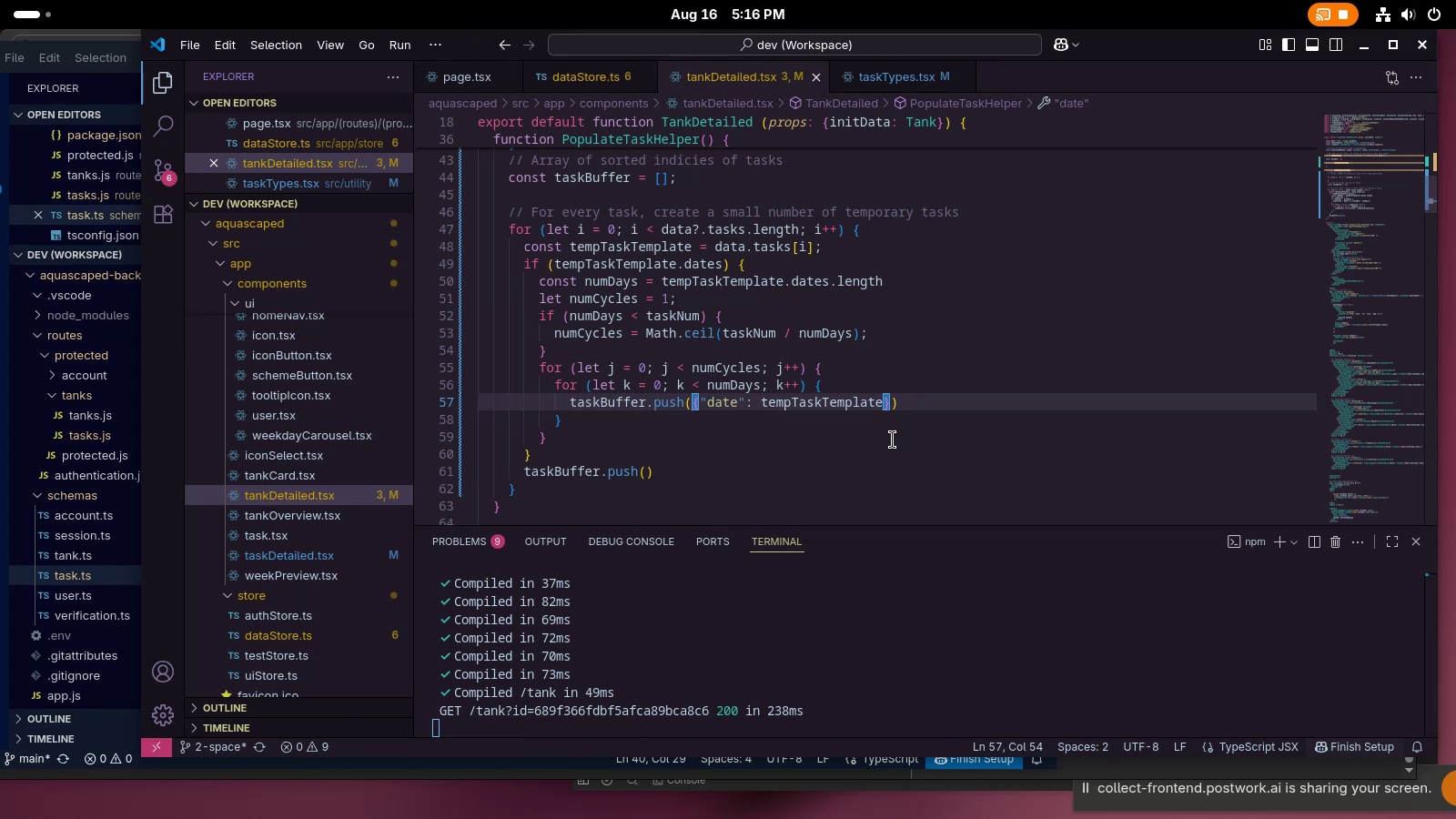 
wait(7.05)
 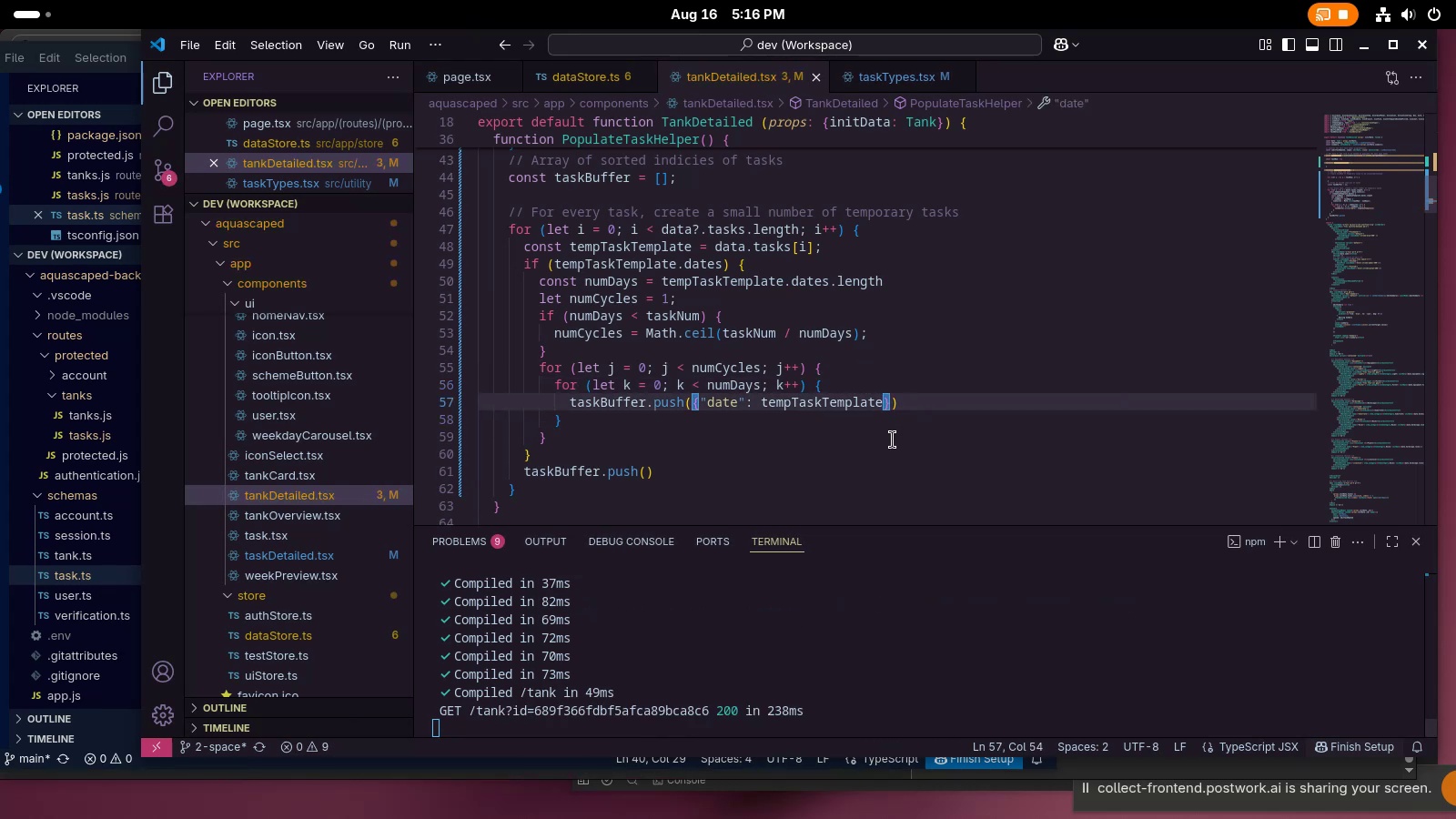 
type(.dates[numDays)
 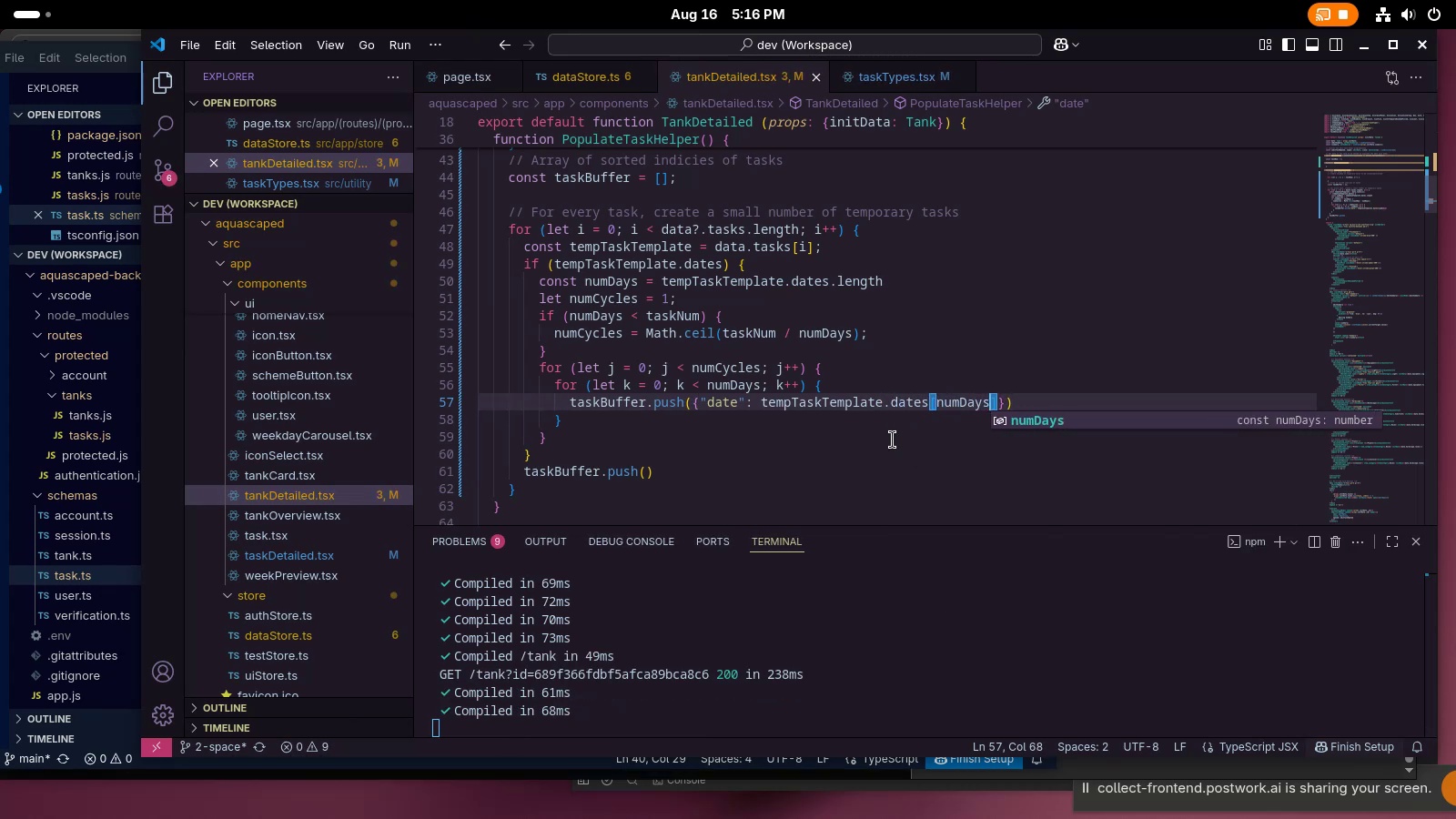 
key(Unknown)
 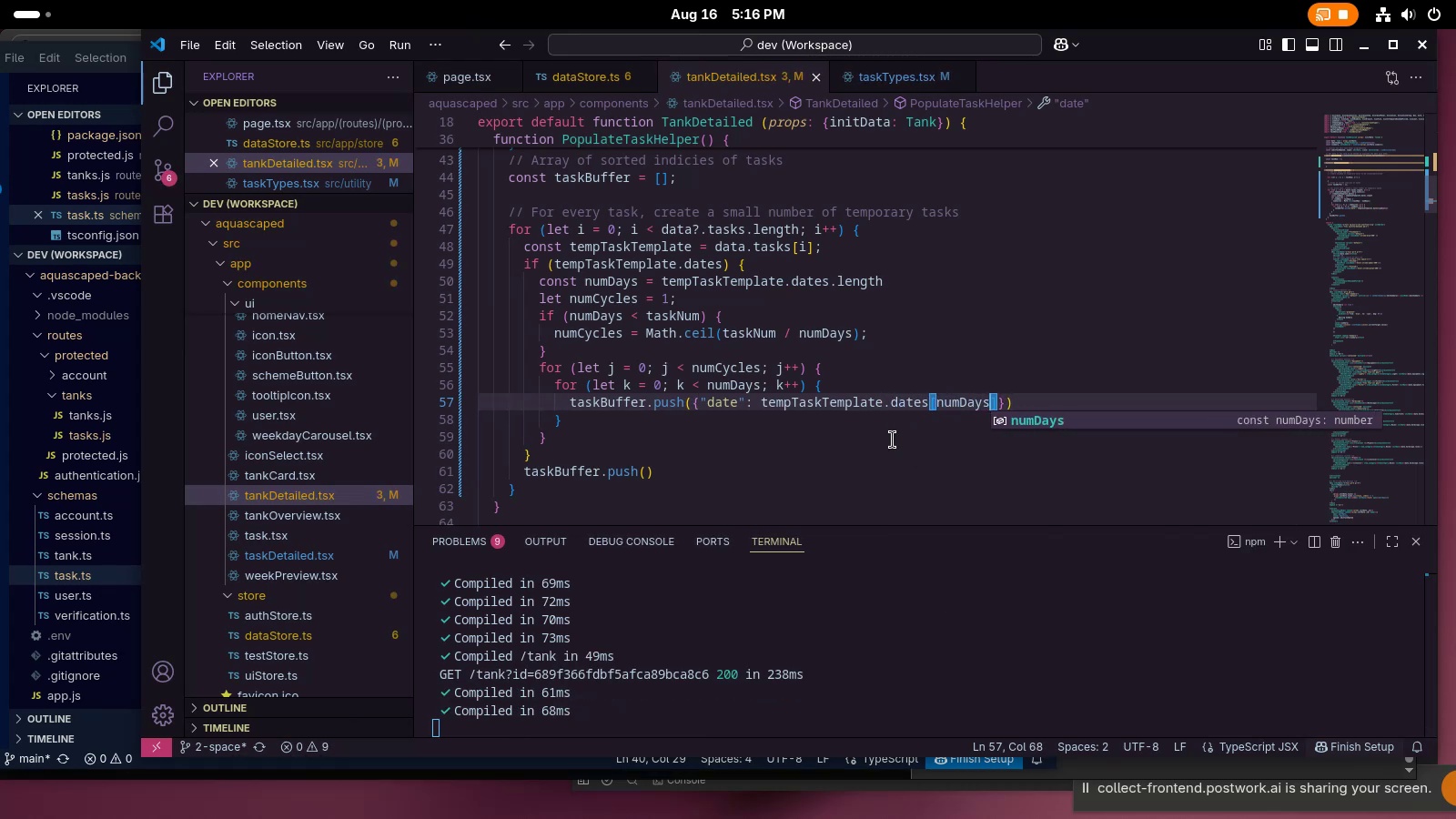 
key(Meta+MetaRight)
 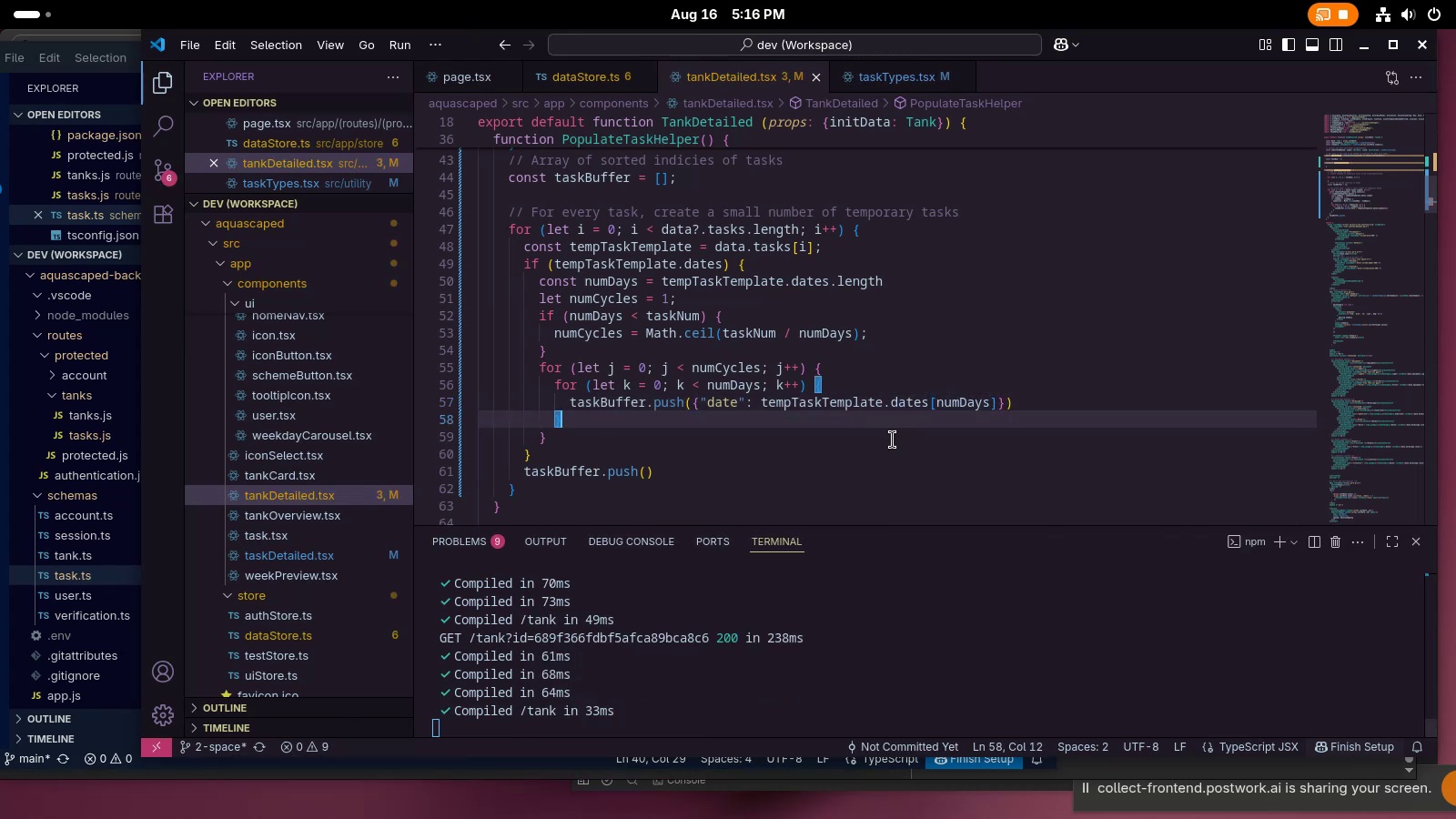 
key(PrintScreen)
 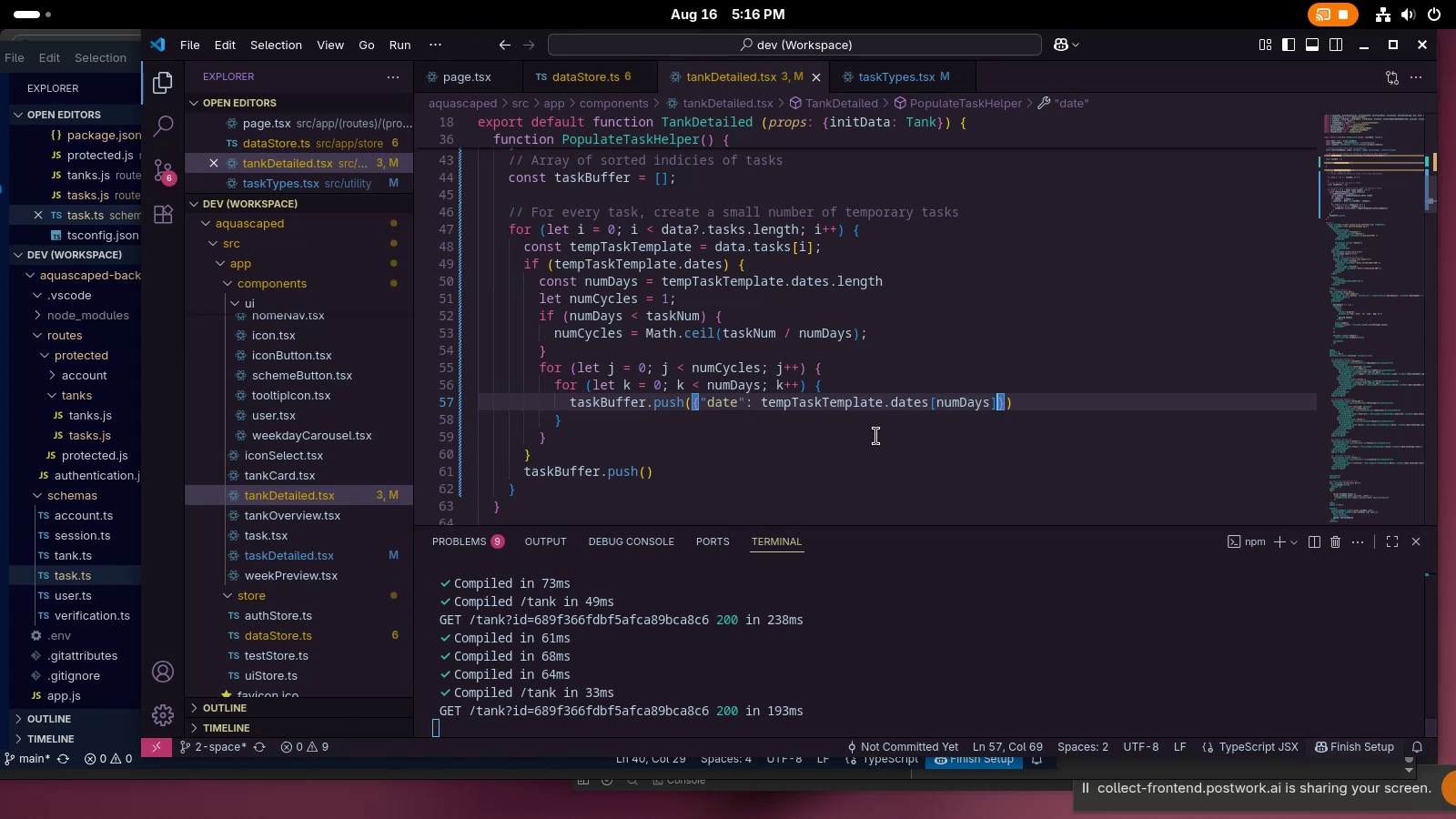 
left_click([891, 419])
 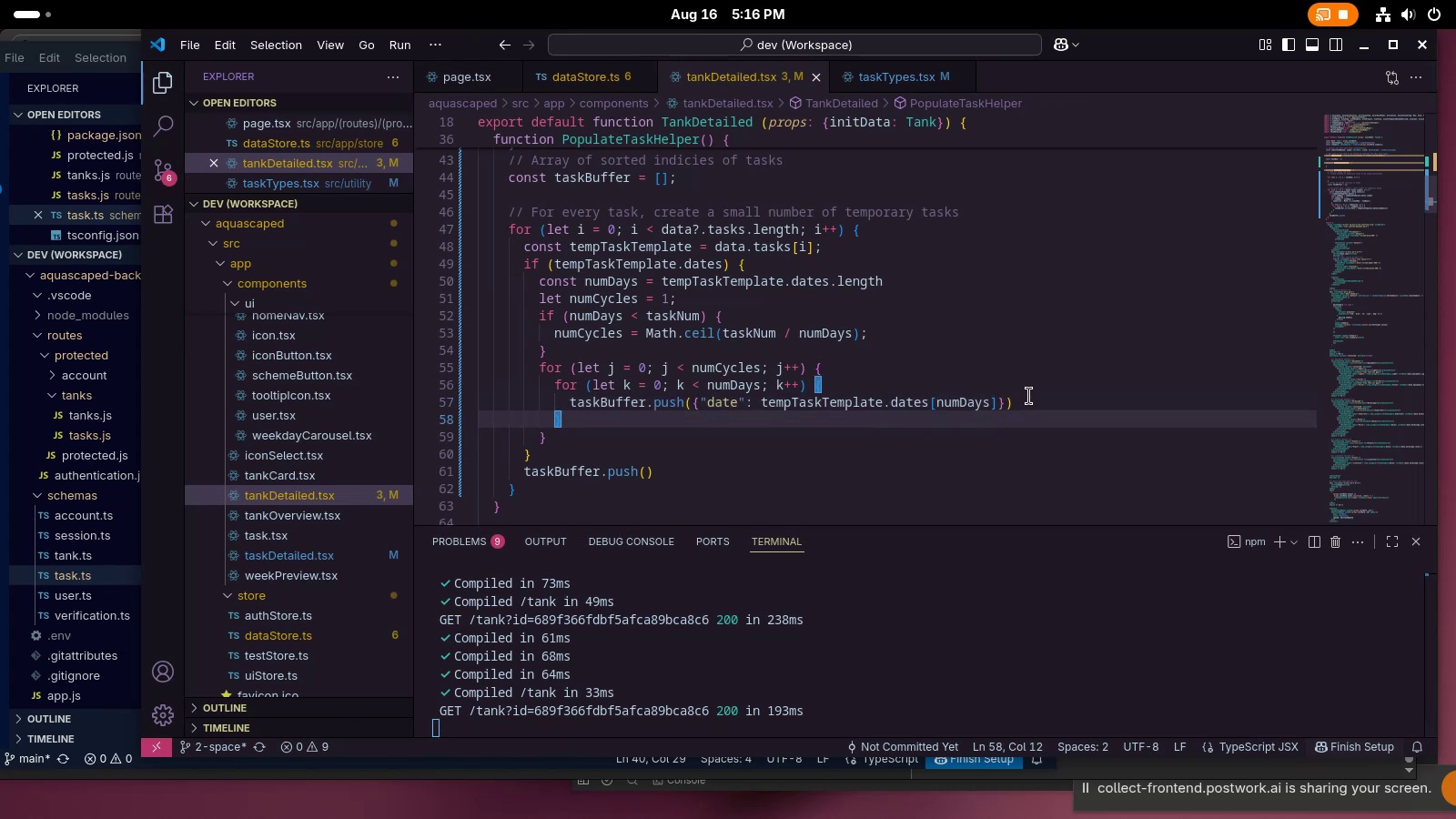 
left_click([1026, 395])
 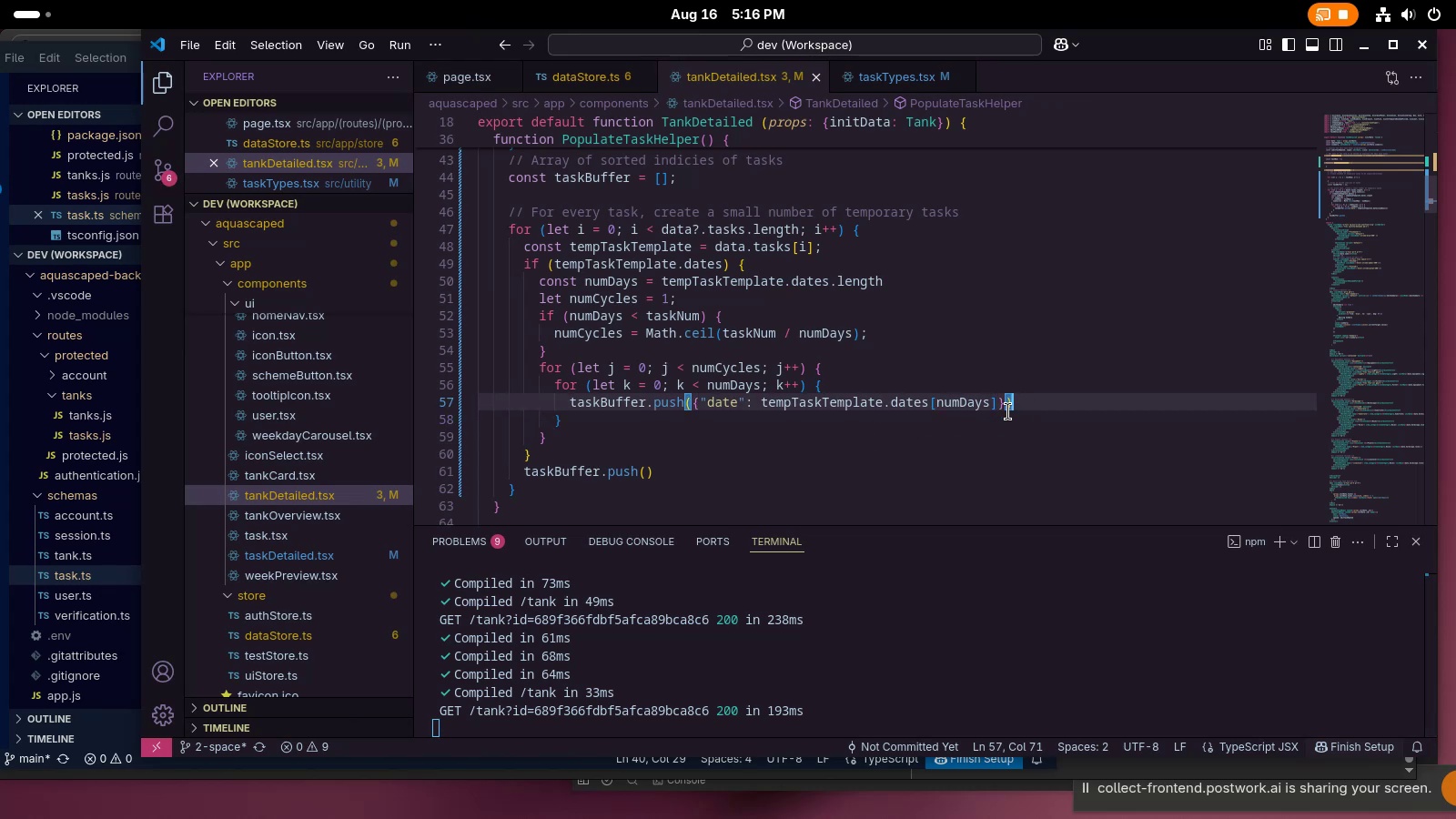 
left_click([1007, 412])
 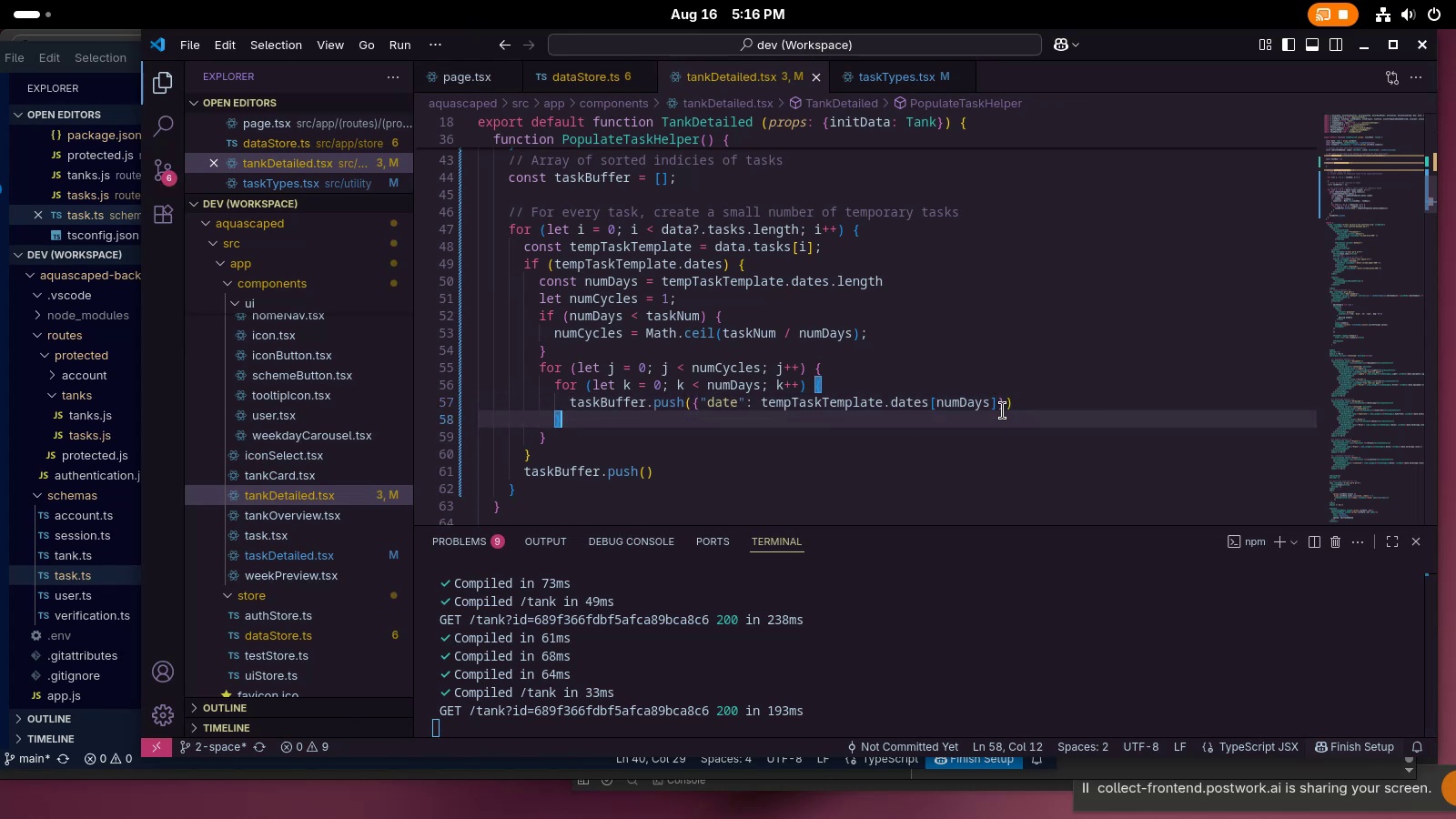 
left_click([1002, 410])
 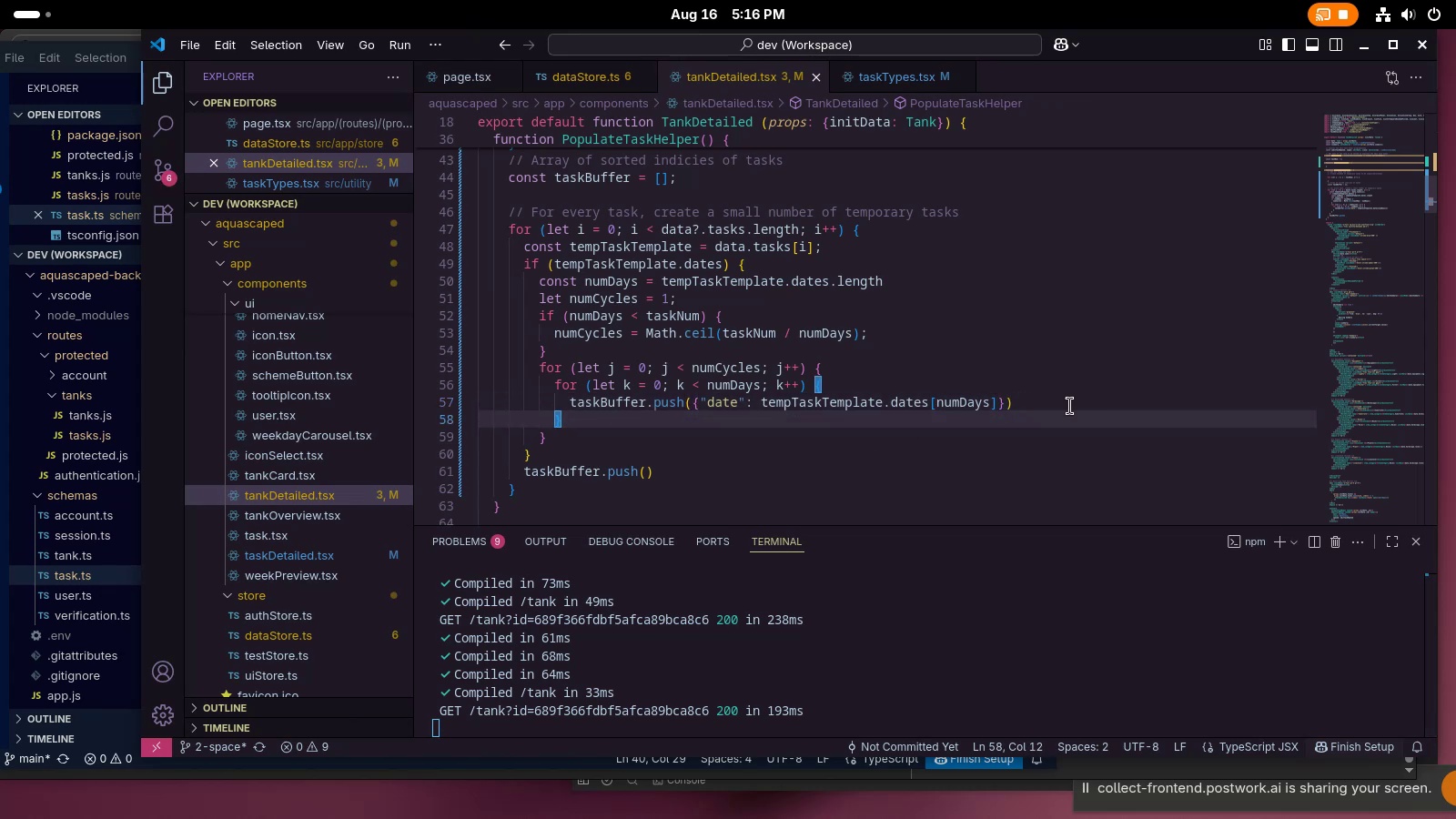 
left_click([1080, 405])
 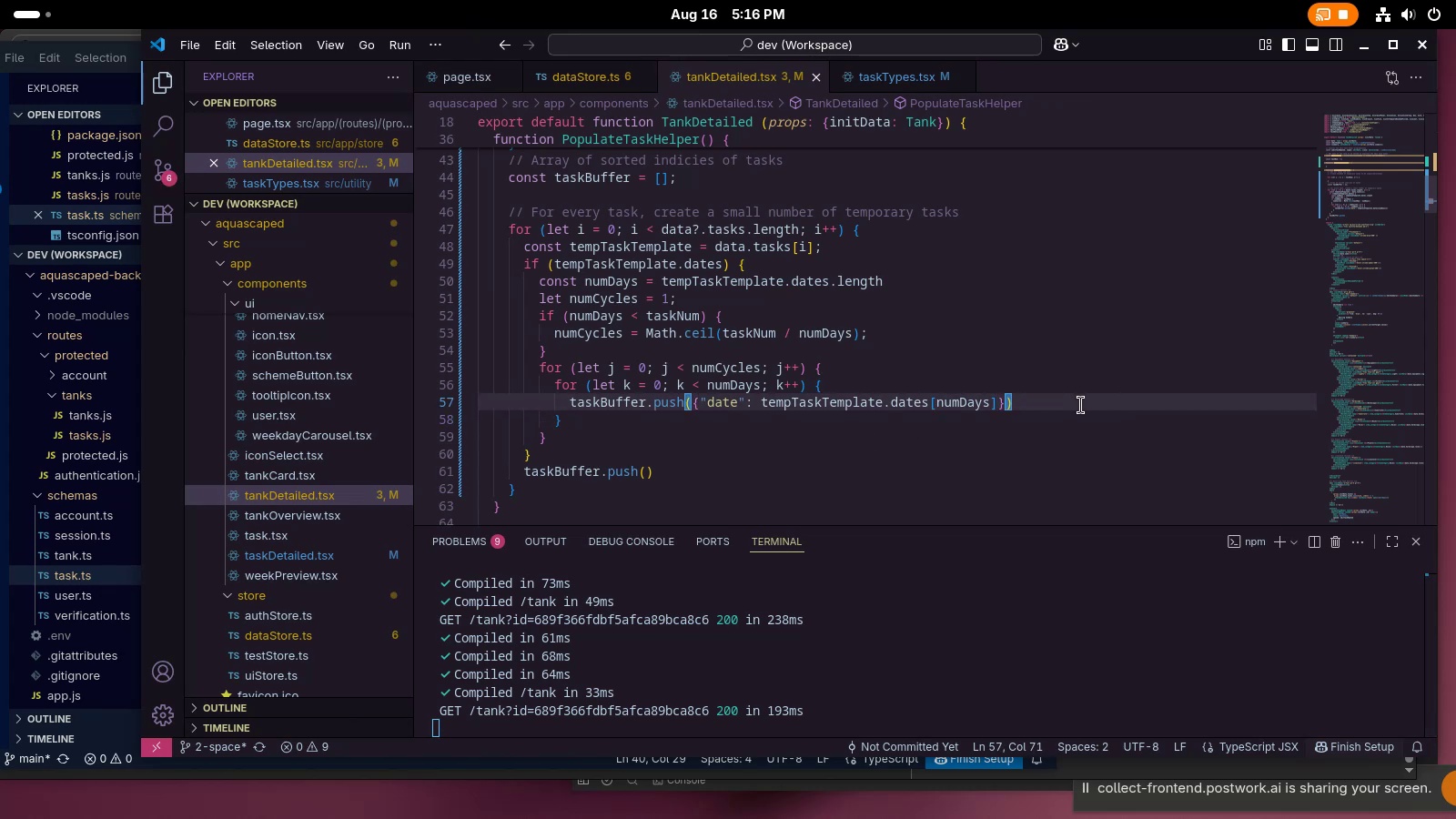 
key(Alt+AltRight)
 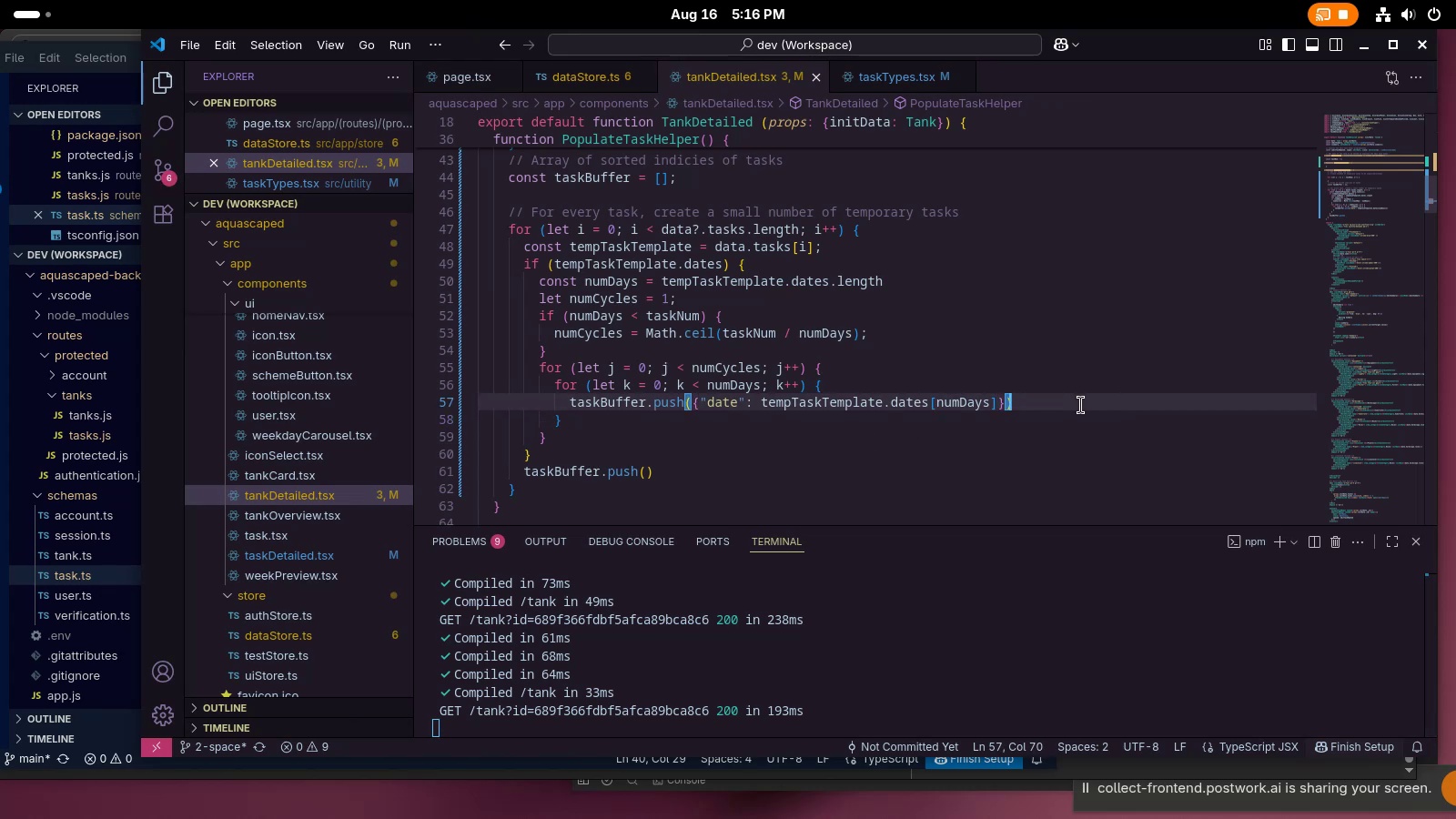 
key(Alt+AltRight)
 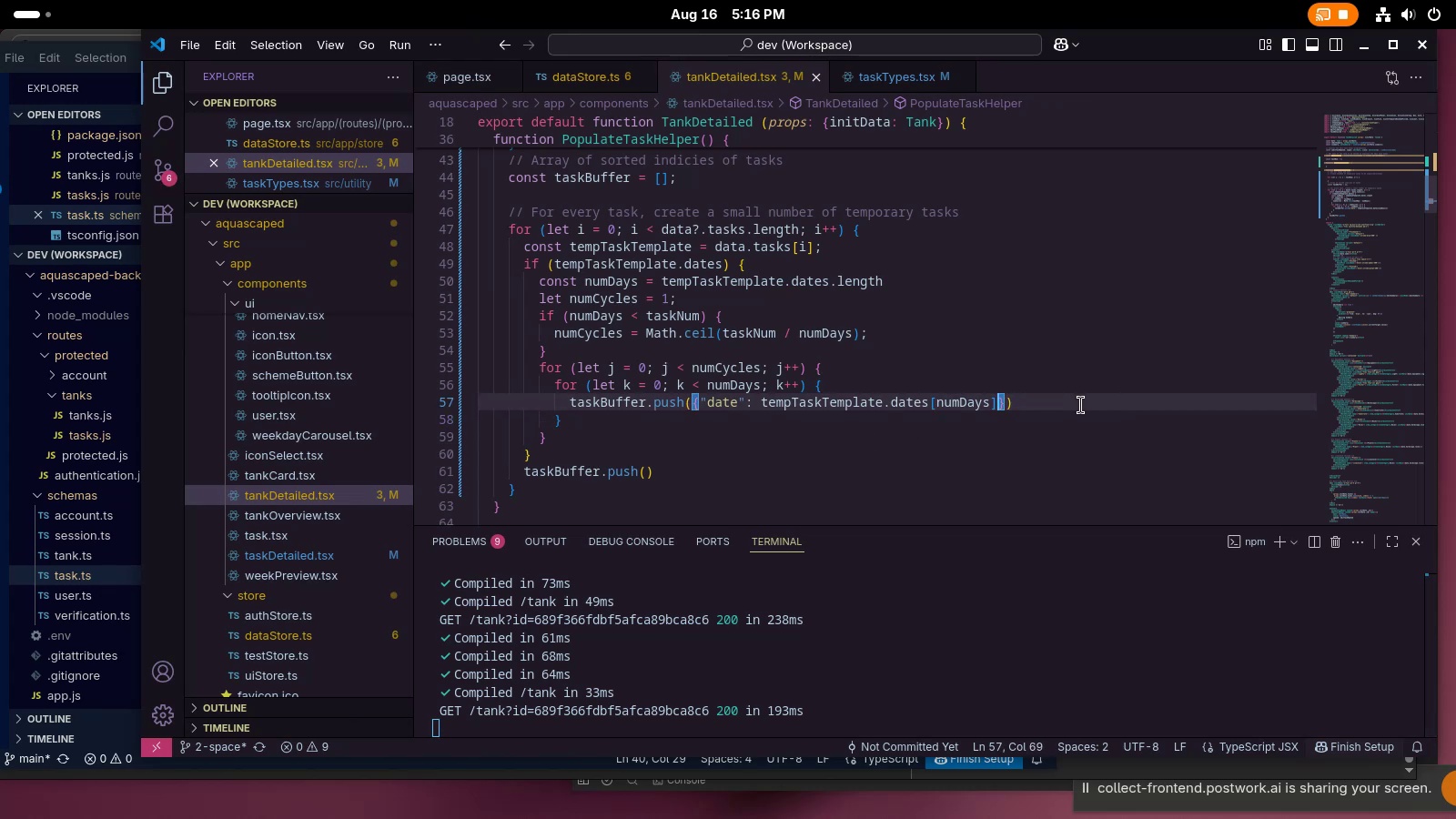 
key(Alt+AltRight)
 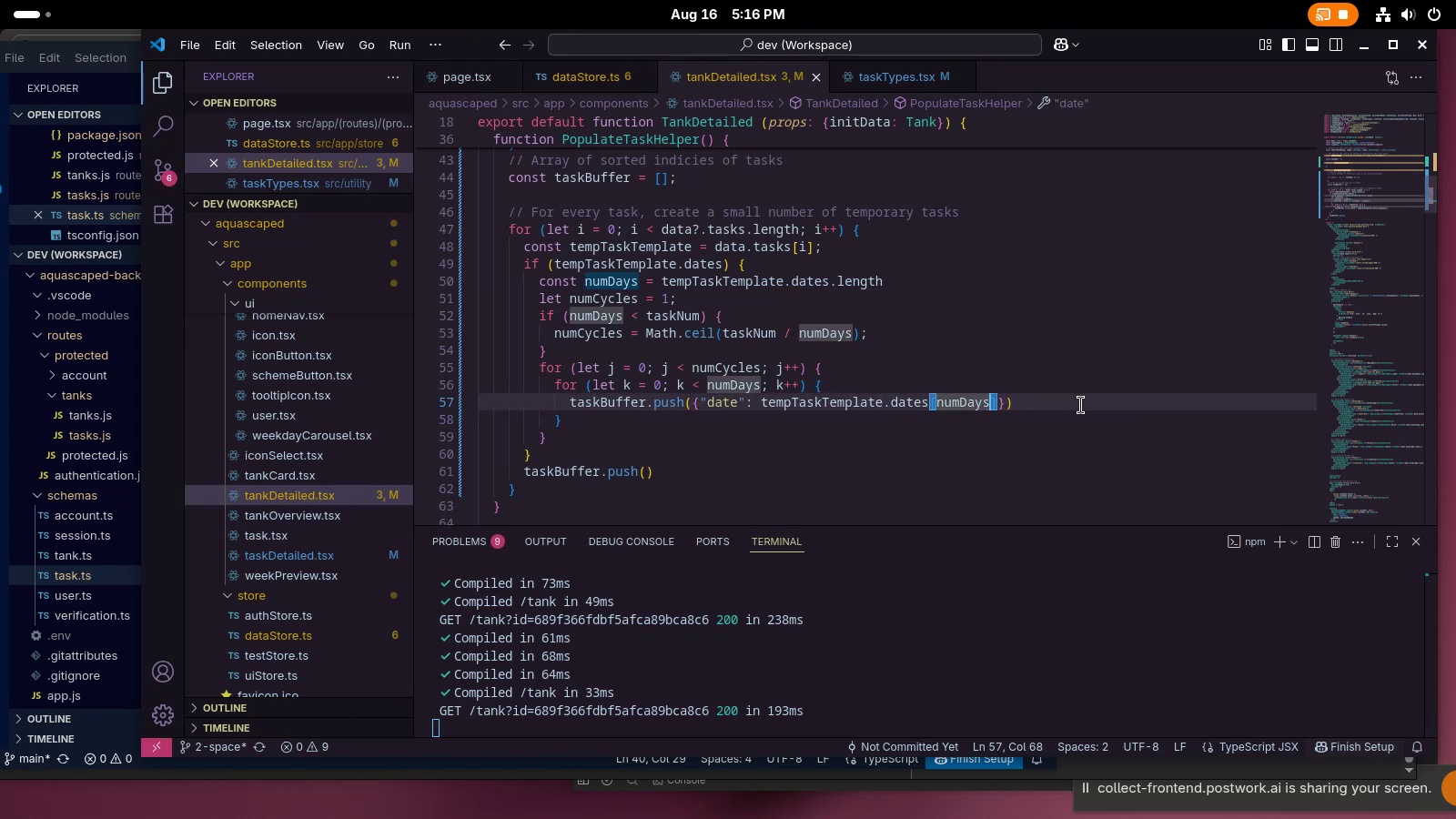 
key(Unknown)
 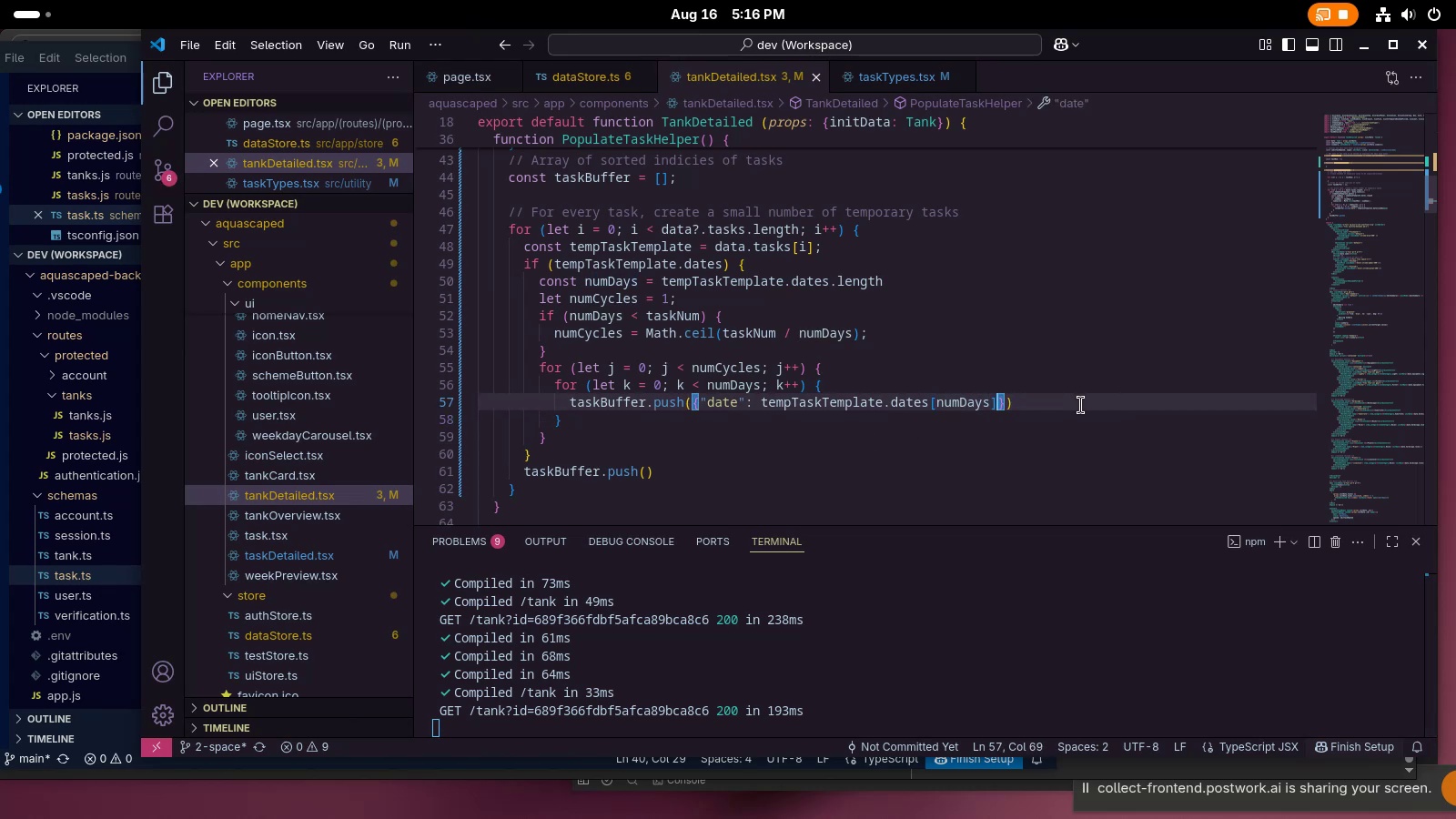 
key(Comma)
 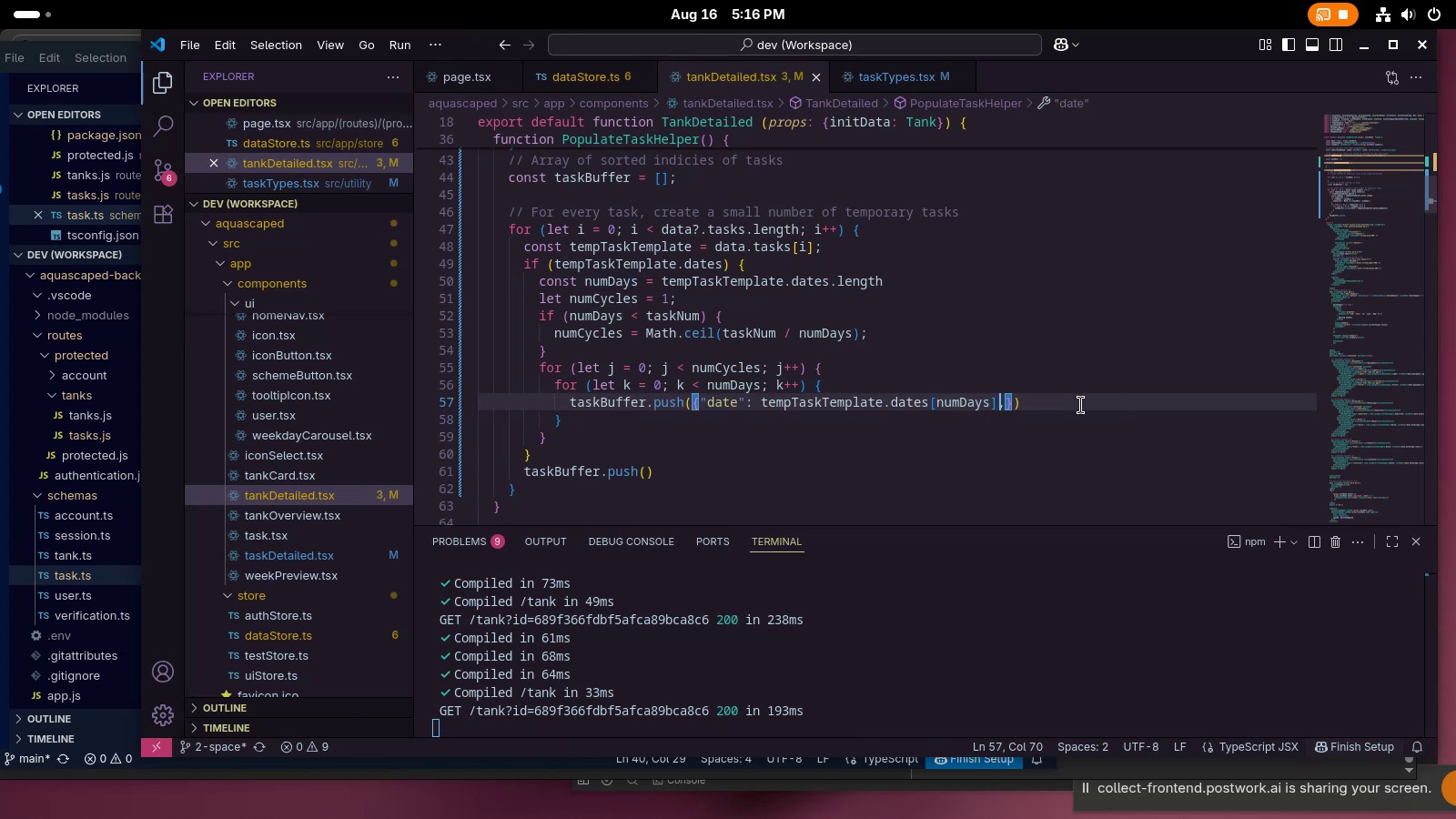 
key(Space)
 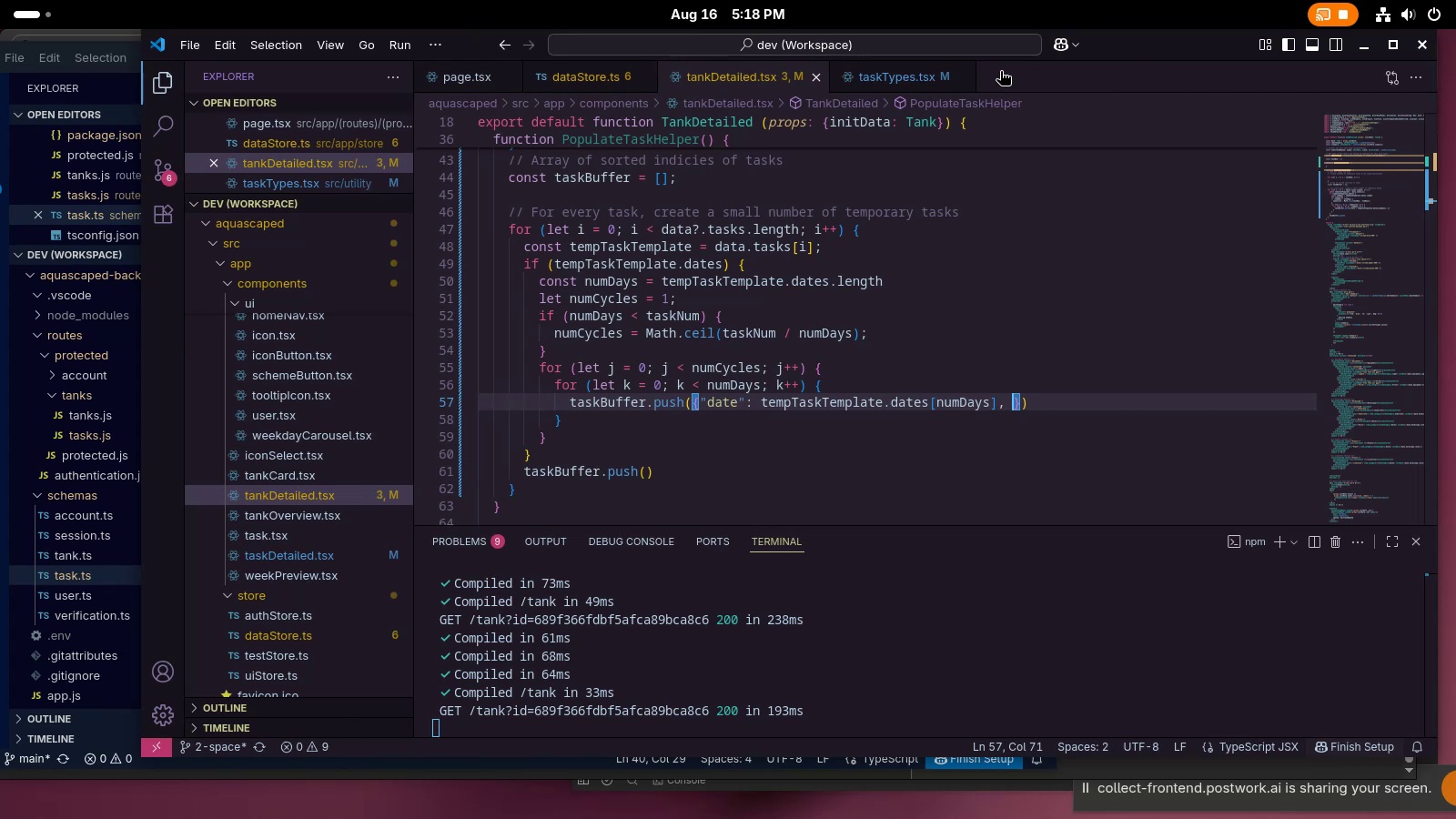 
wait(116.71)
 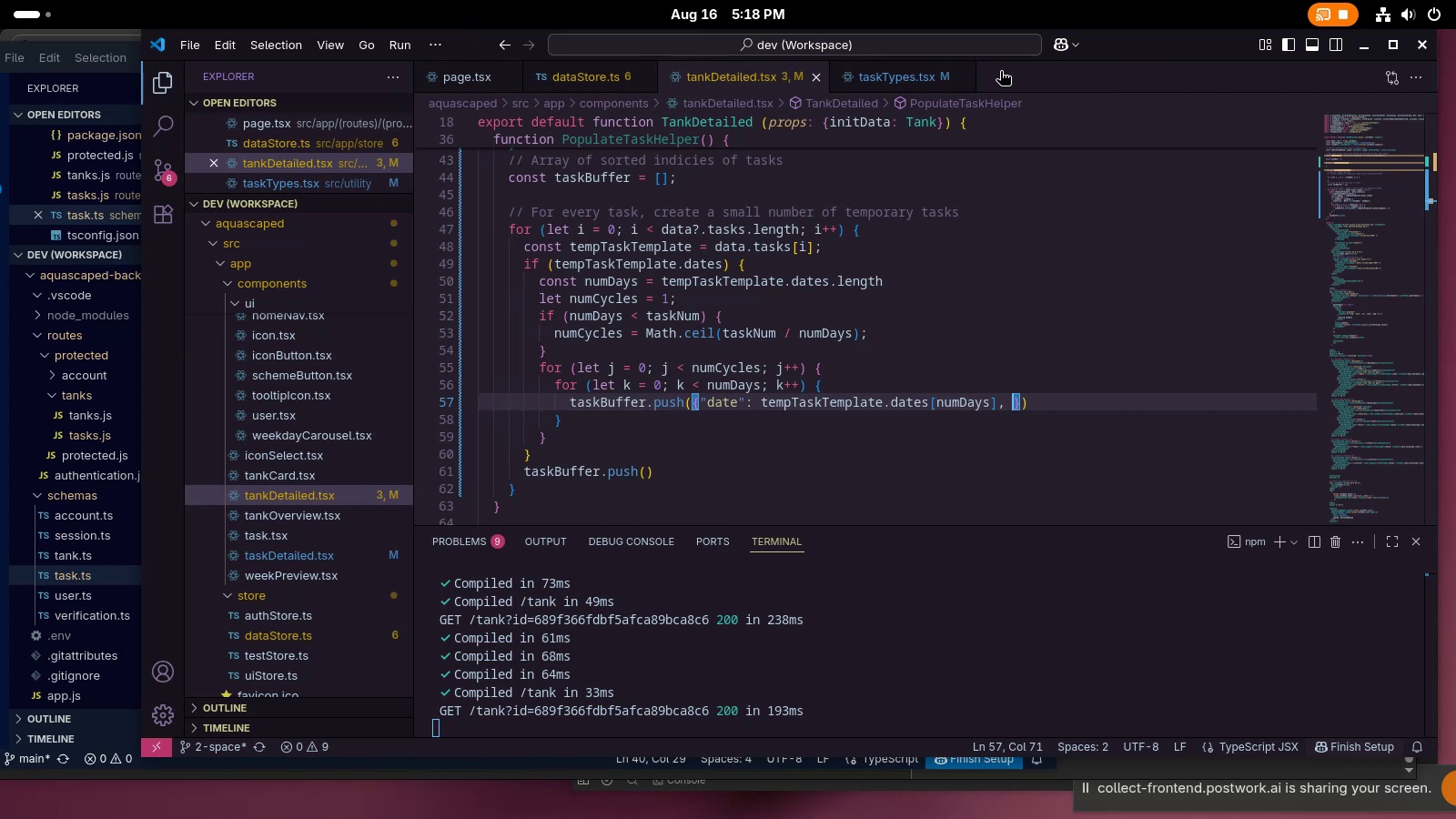 
left_click([720, 312])
 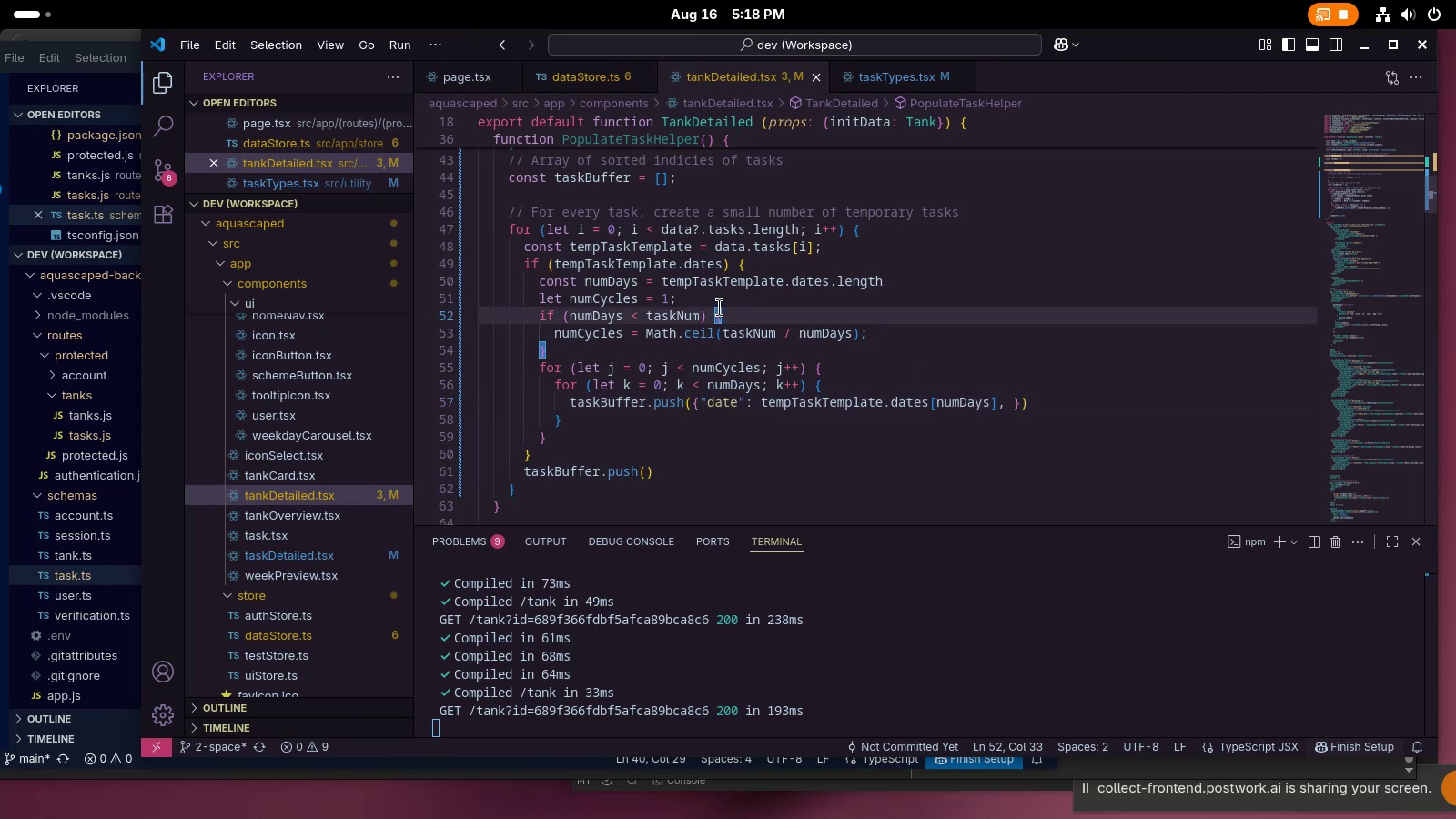 
wait(6.56)
 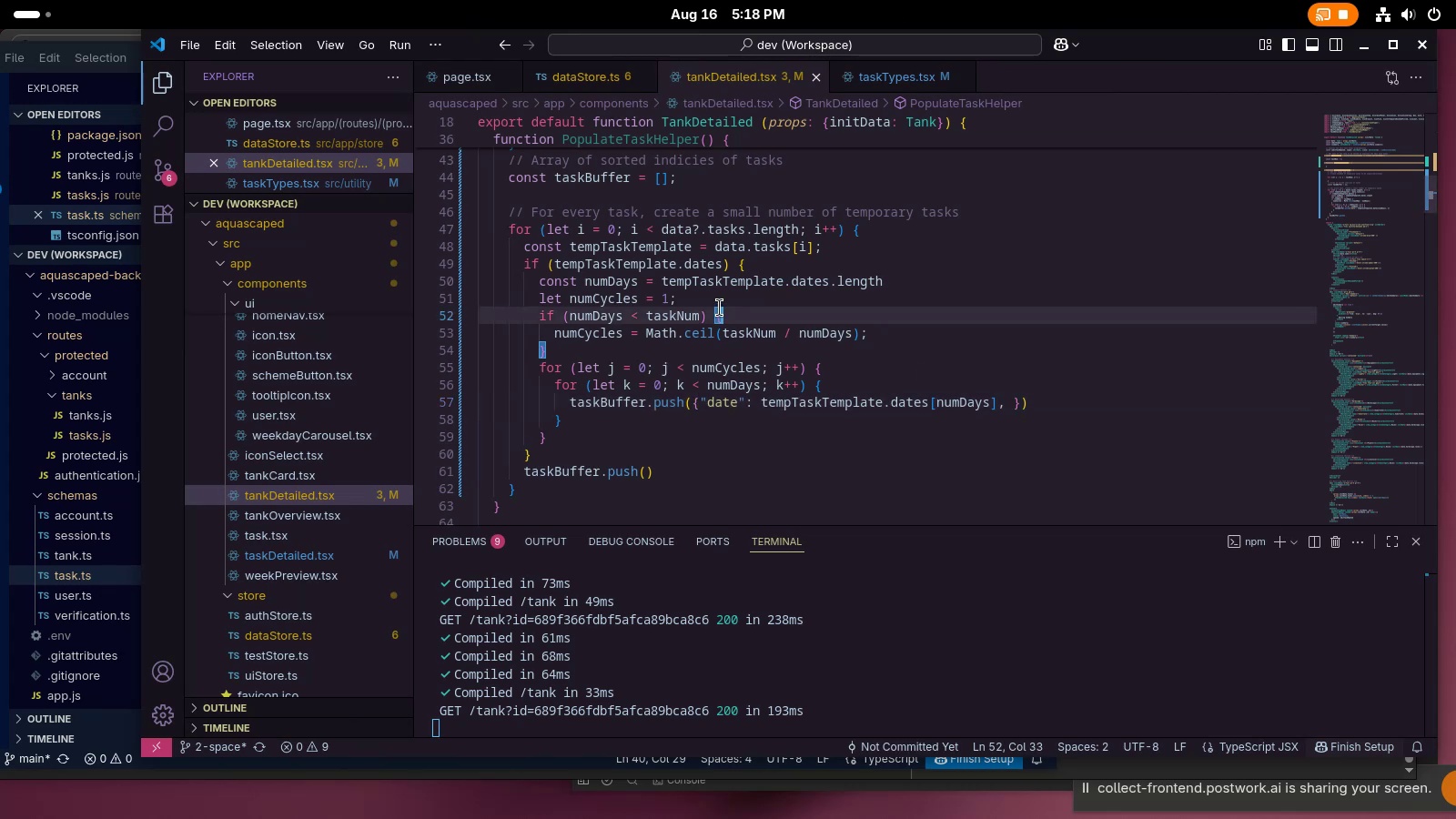 
scroll: coordinate [720, 308], scroll_direction: down, amount: 4.0
 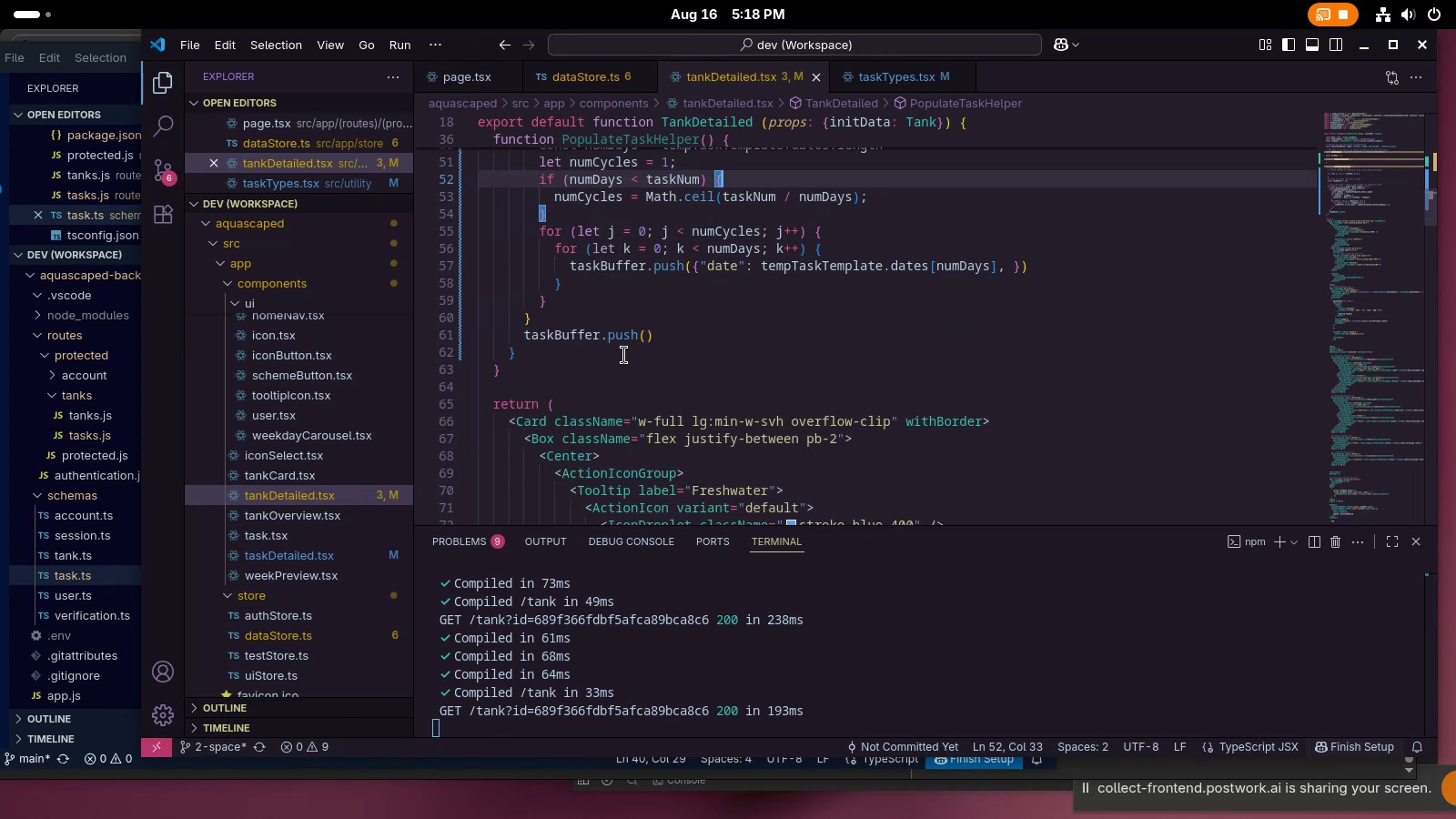 
left_click([622, 356])
 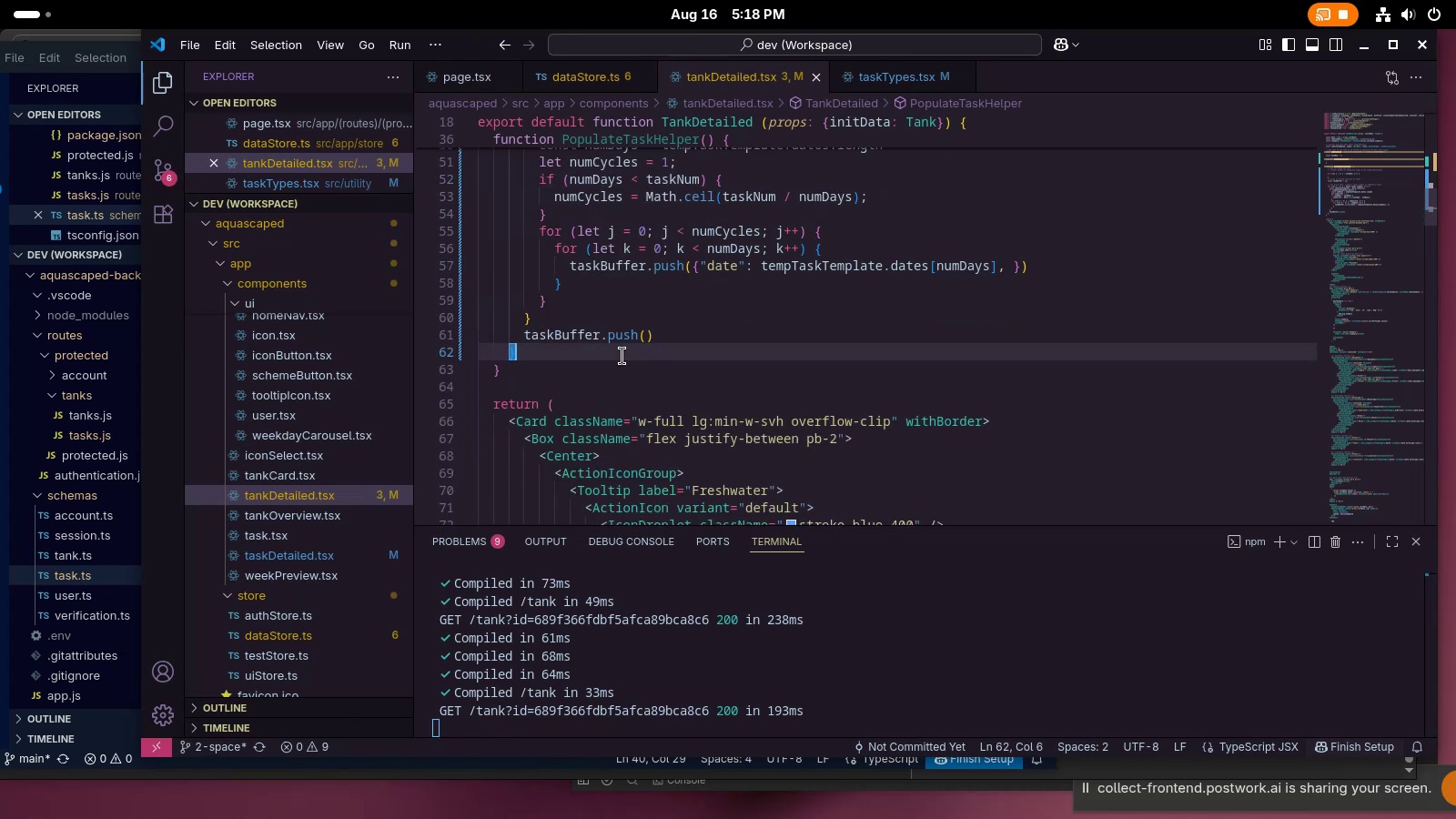 
scroll: coordinate [622, 356], scroll_direction: up, amount: 5.0
 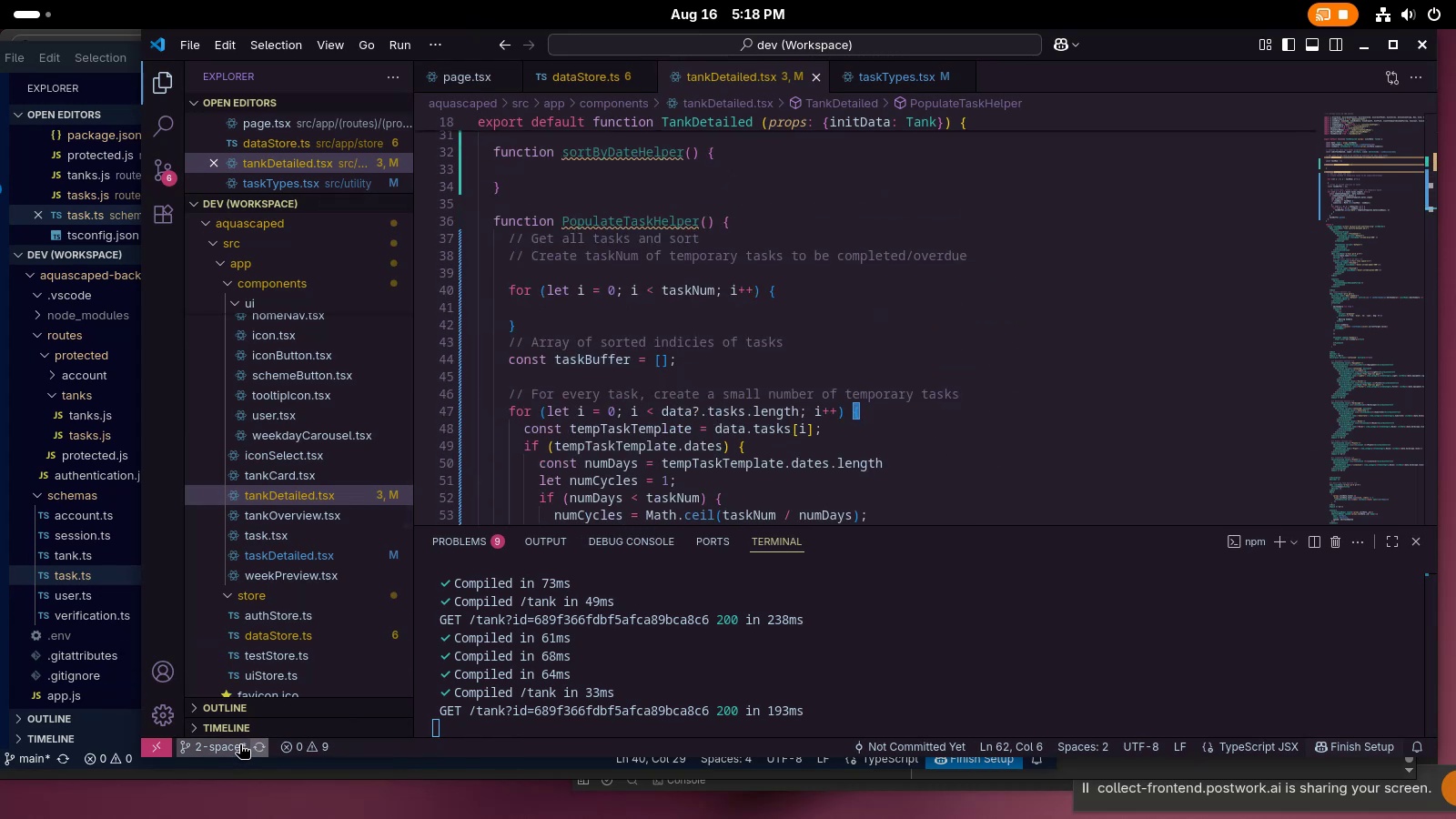 
wait(7.69)
 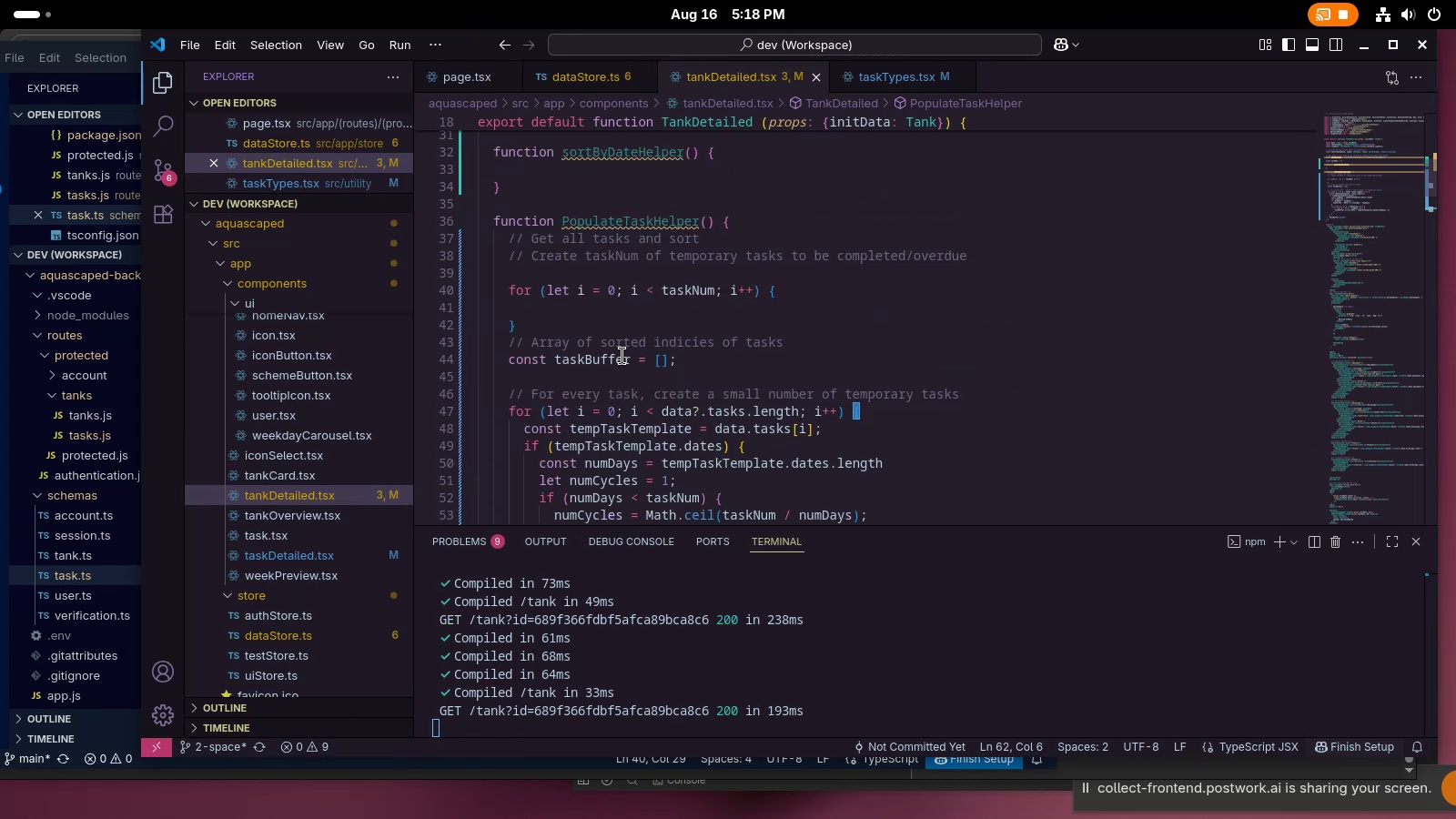 
scroll: coordinate [660, 523], scroll_direction: down, amount: 3.0
 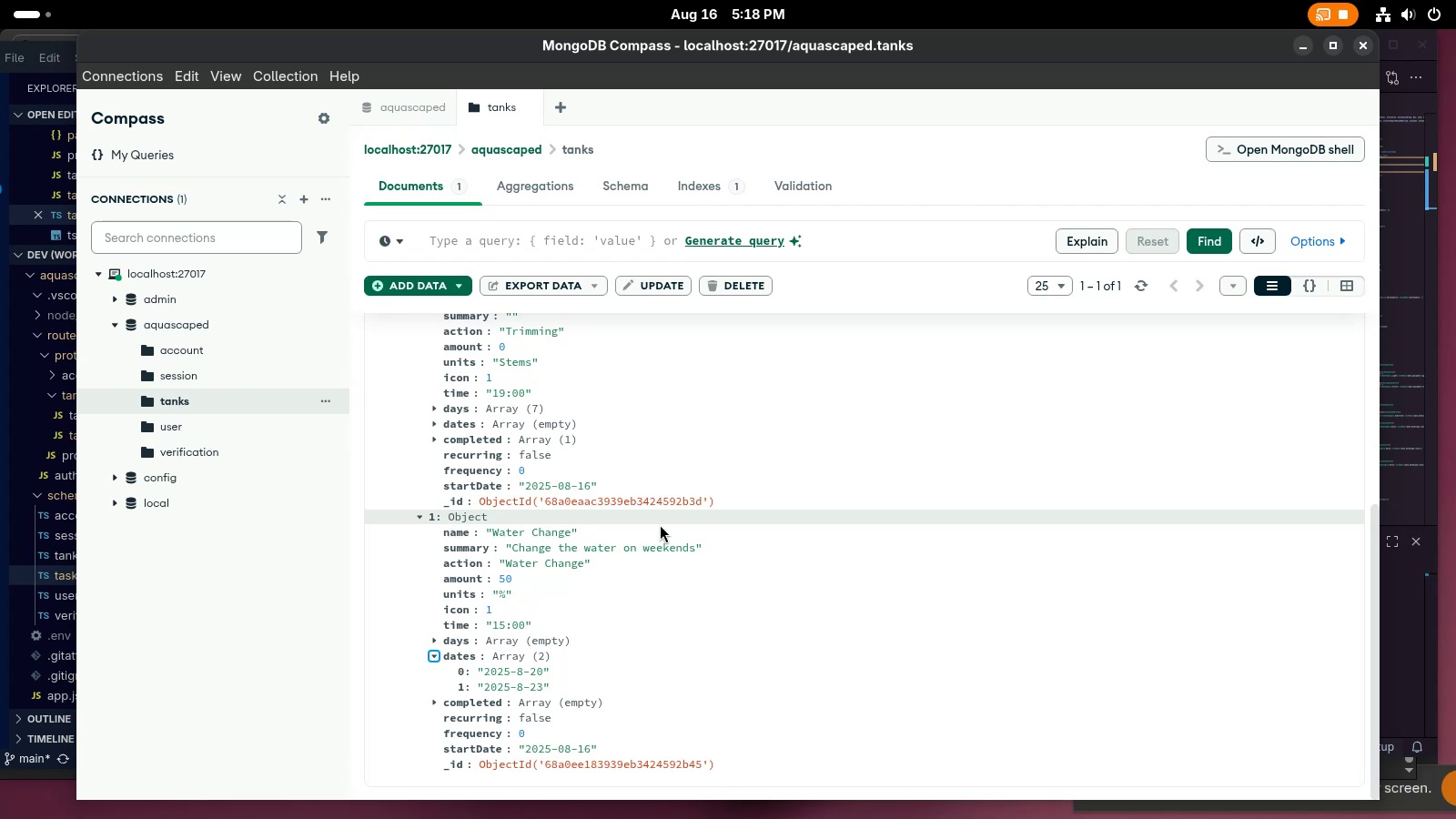 
wait(16.5)
 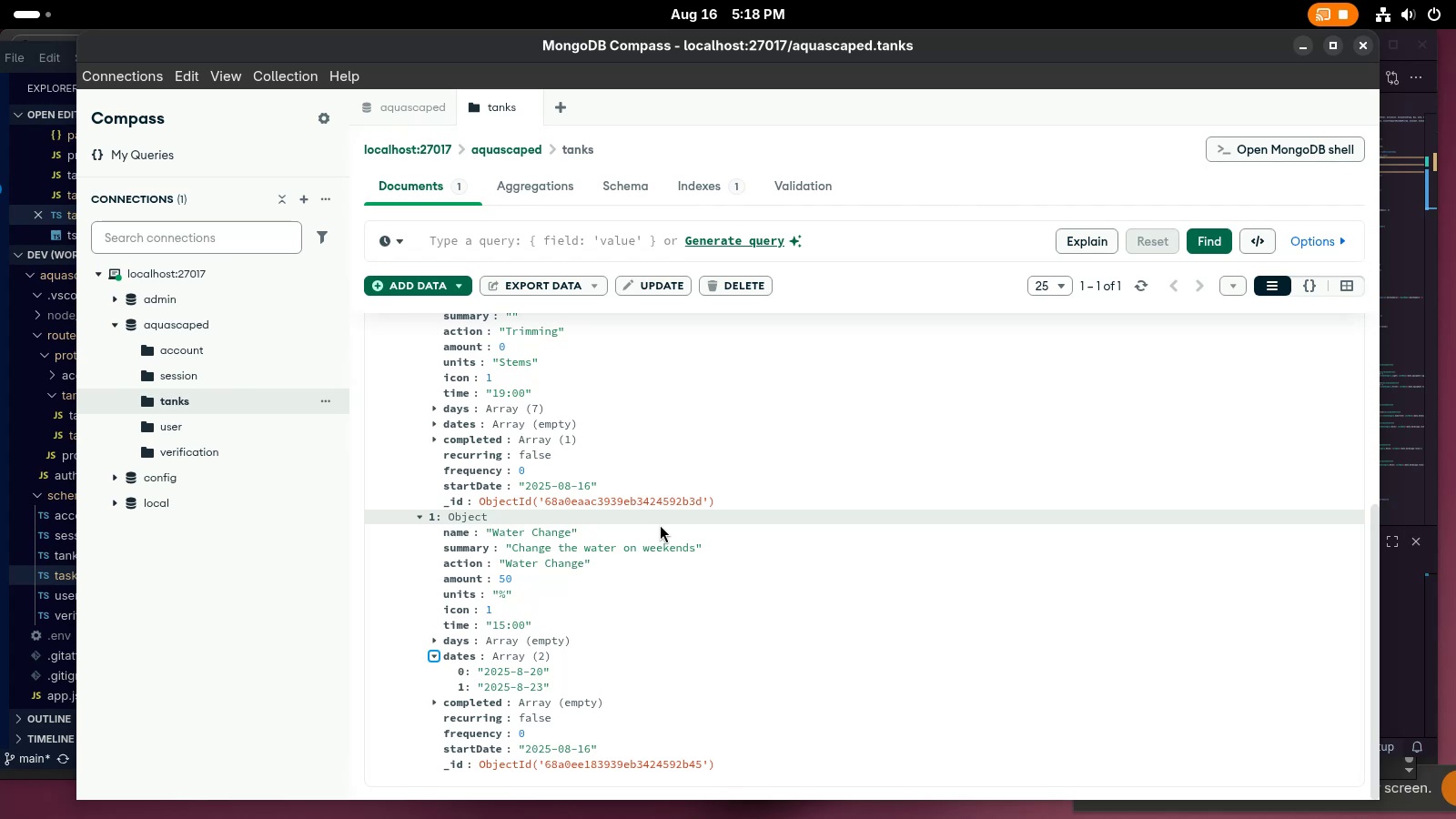 
scroll: coordinate [579, 368], scroll_direction: down, amount: 7.0
 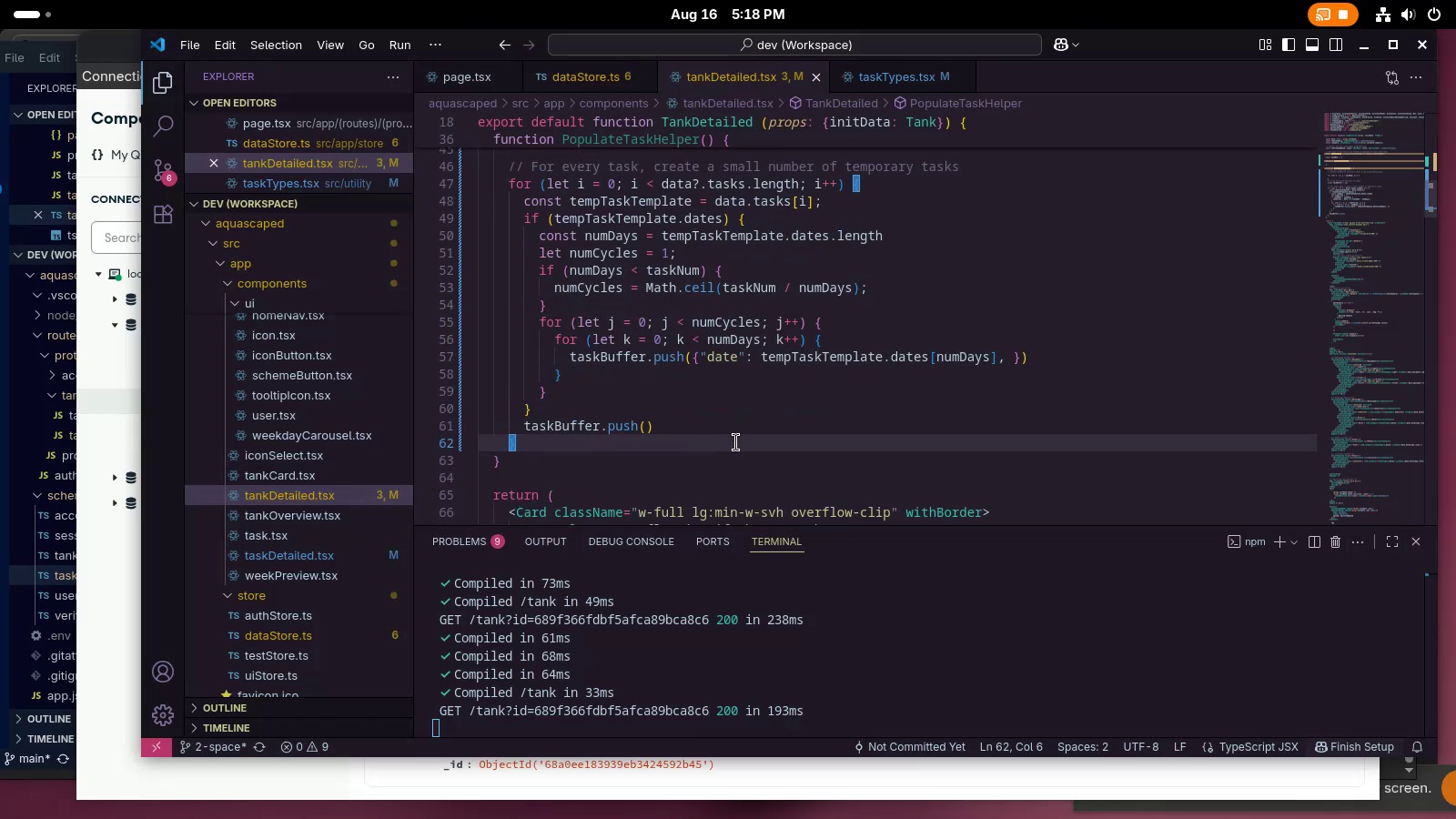 
left_click_drag(start_coordinate=[736, 441], to_coordinate=[455, 325])
 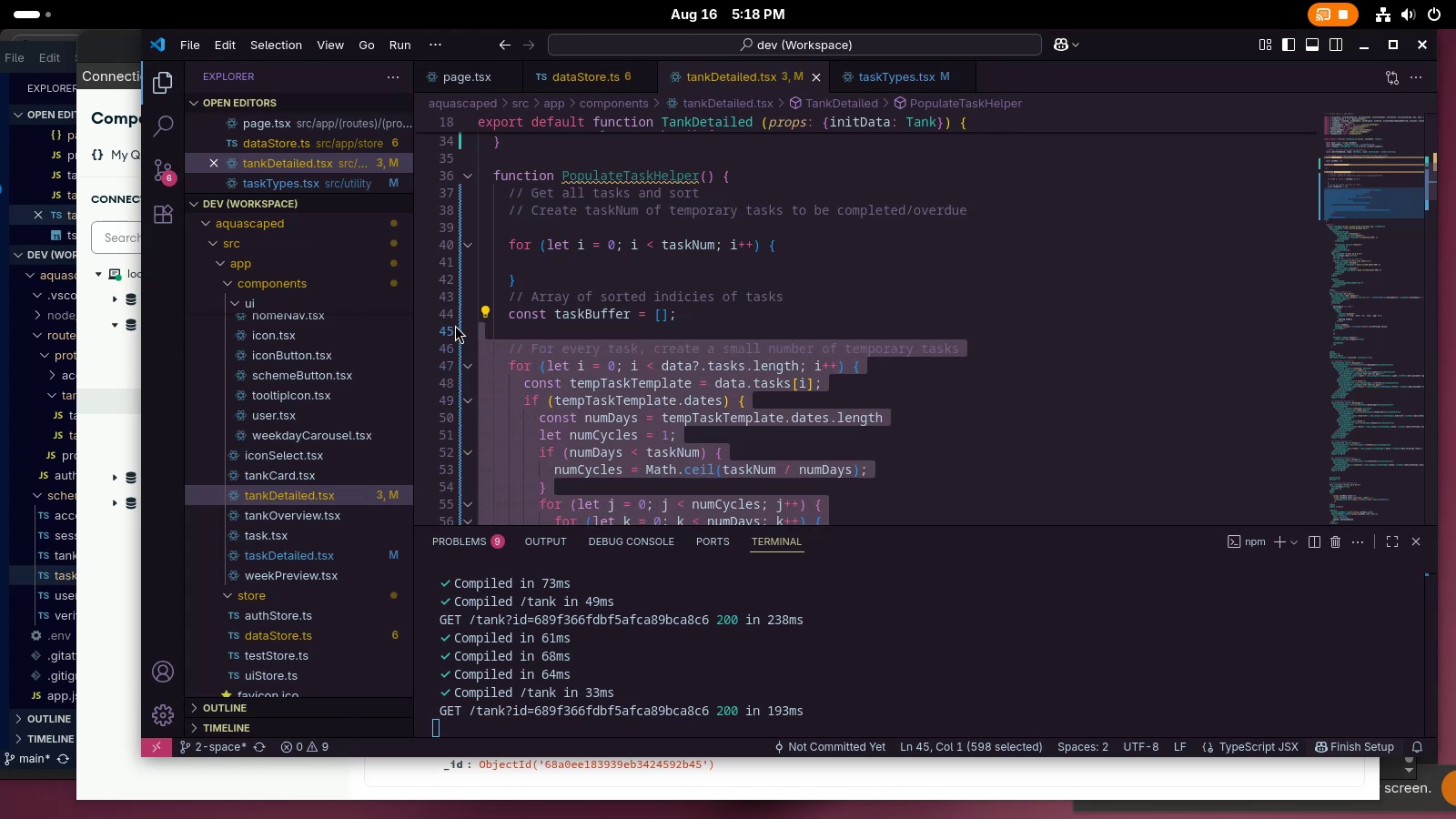 
scroll: coordinate [498, 401], scroll_direction: up, amount: 5.0
 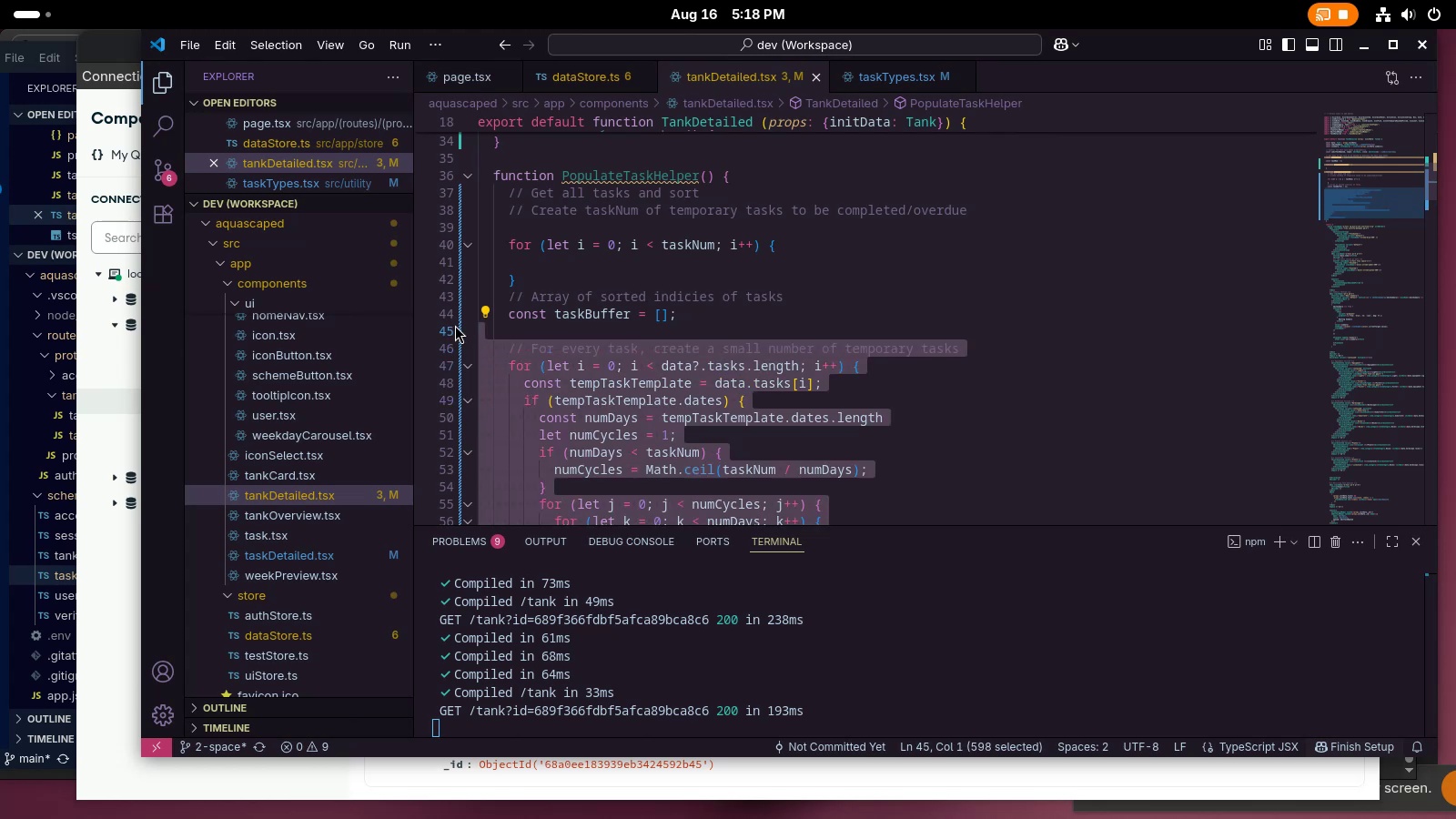 
key(Control+ControlLeft)
 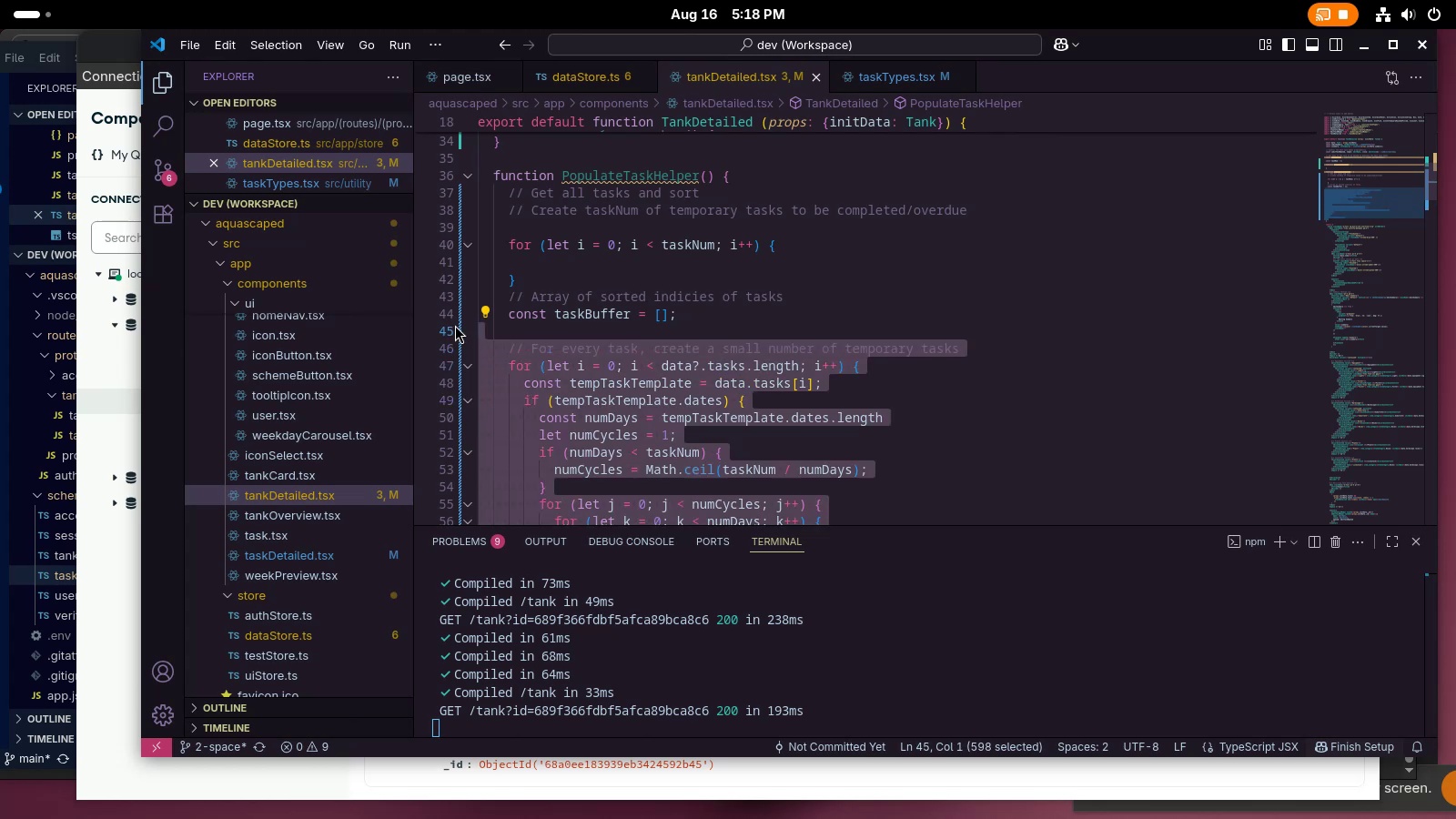 
key(Control+X)
 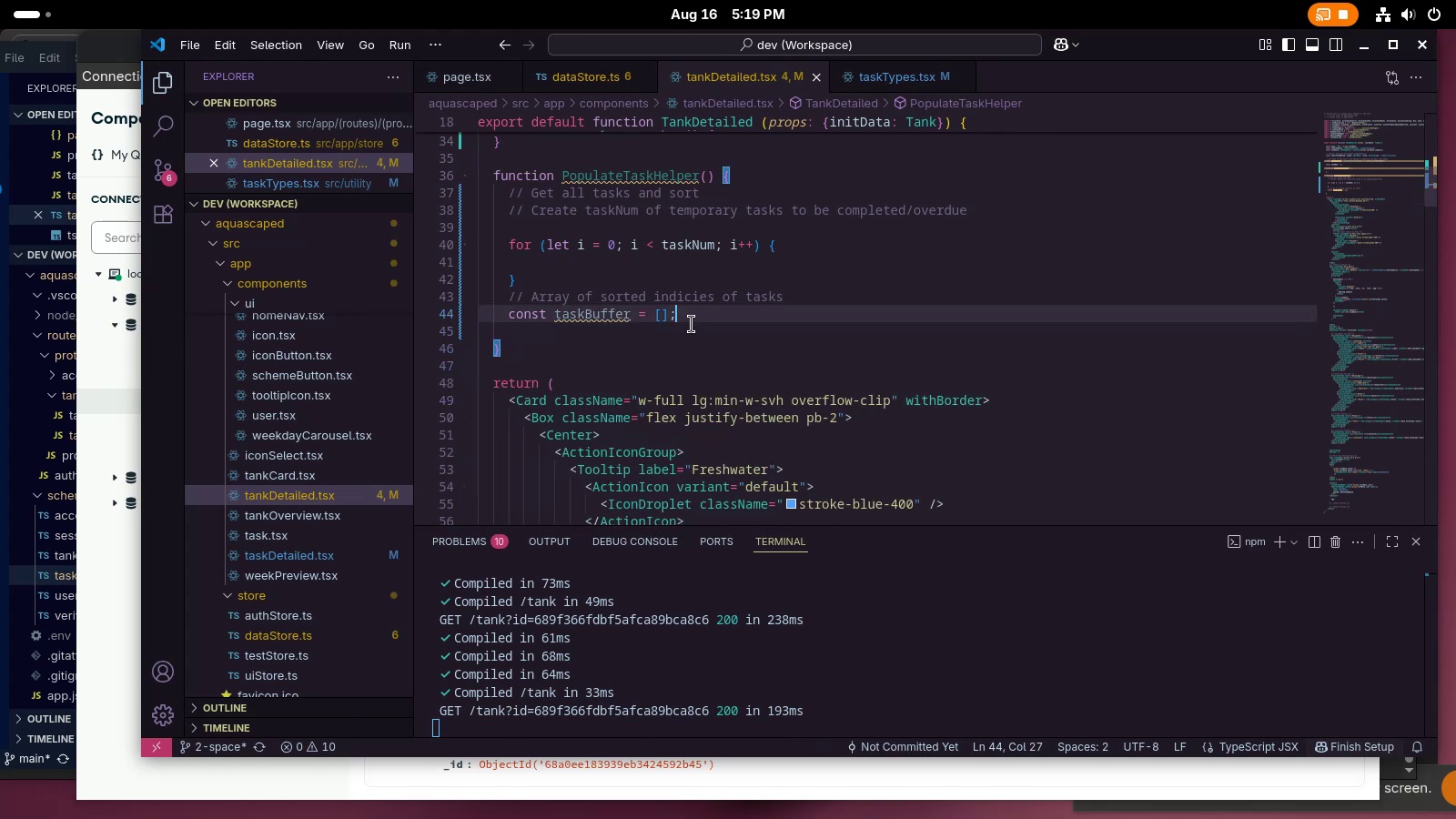 
left_click([689, 329])
 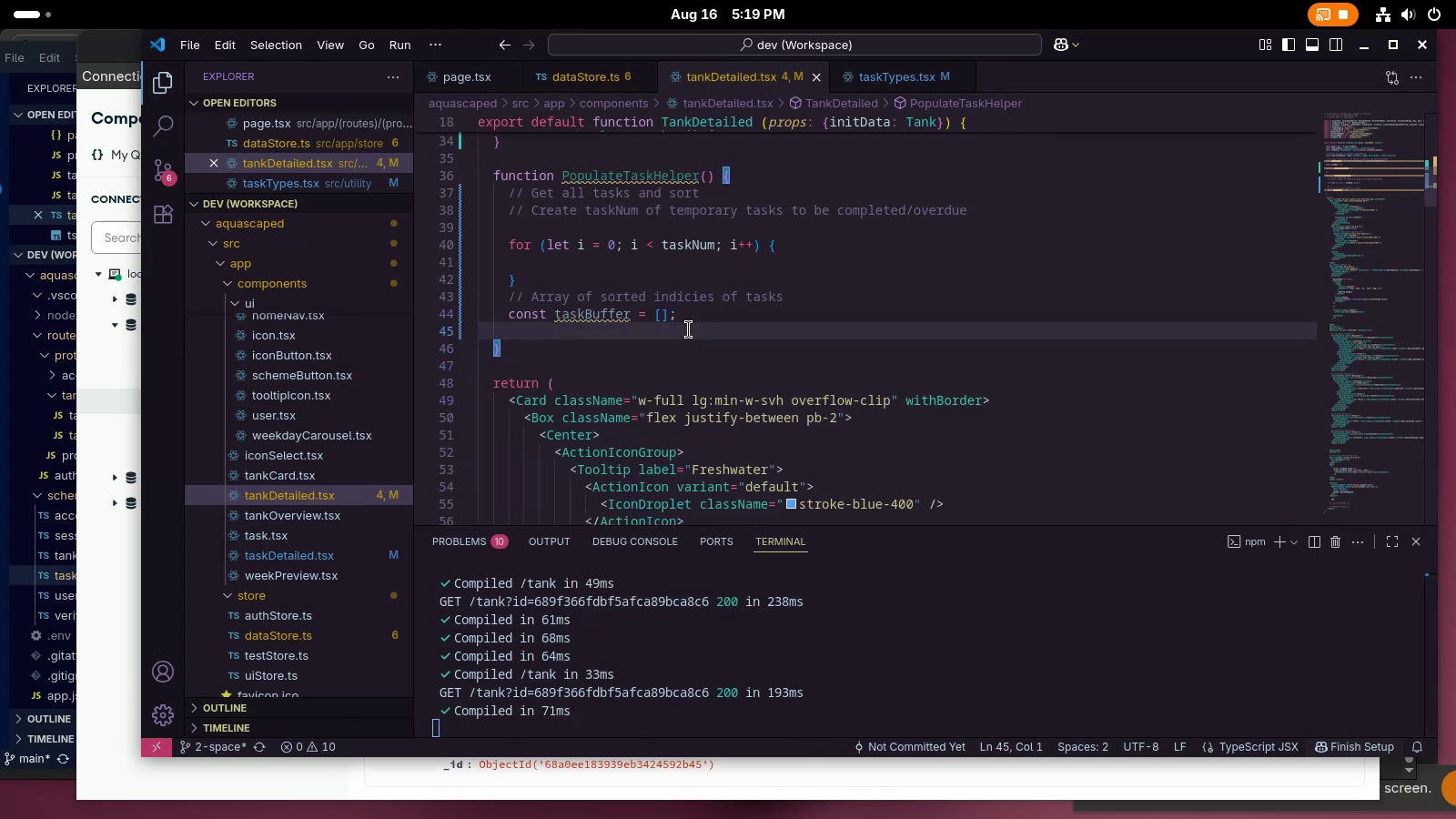 
key(Control+S)
 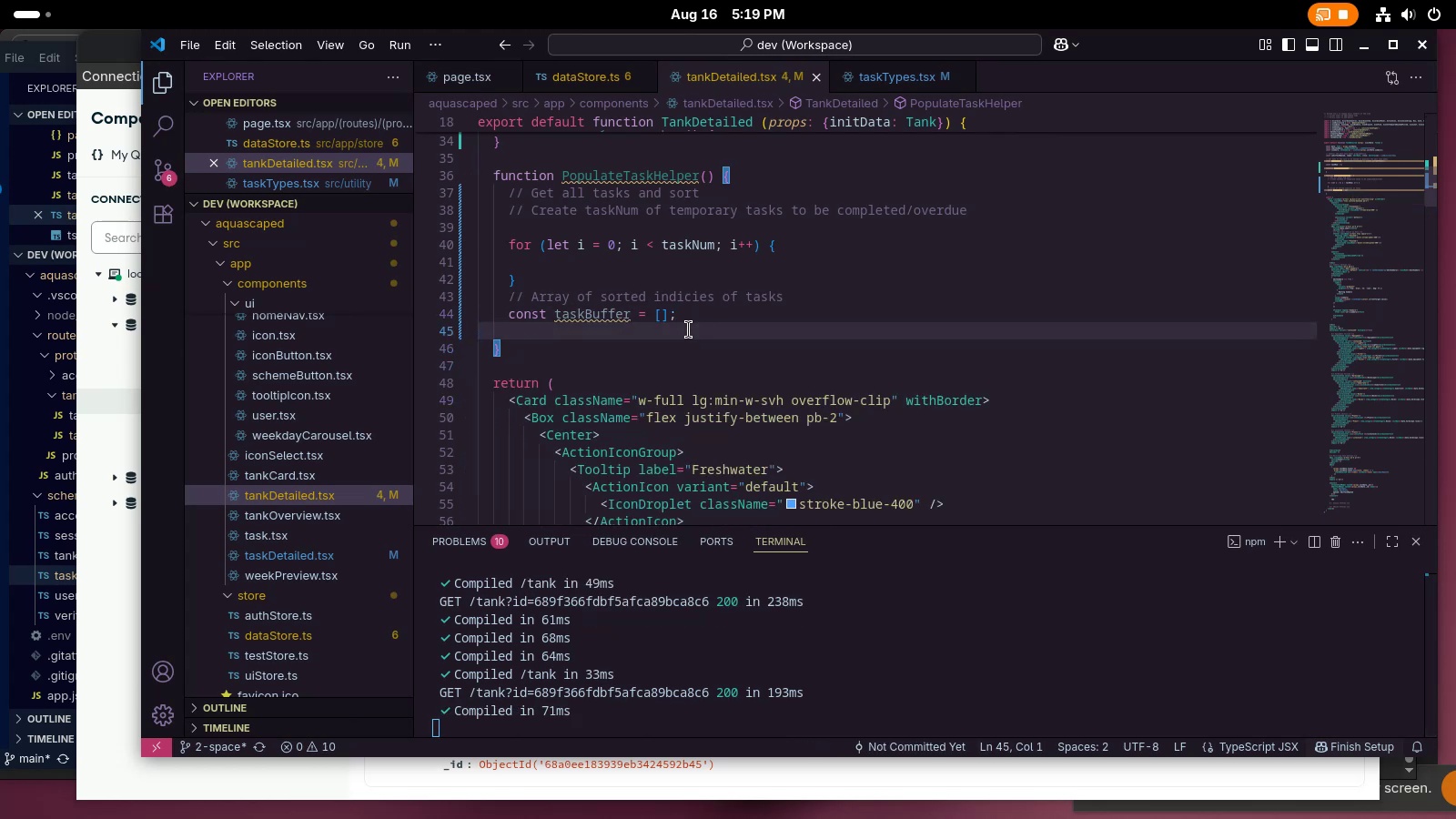 
left_click([689, 329])
 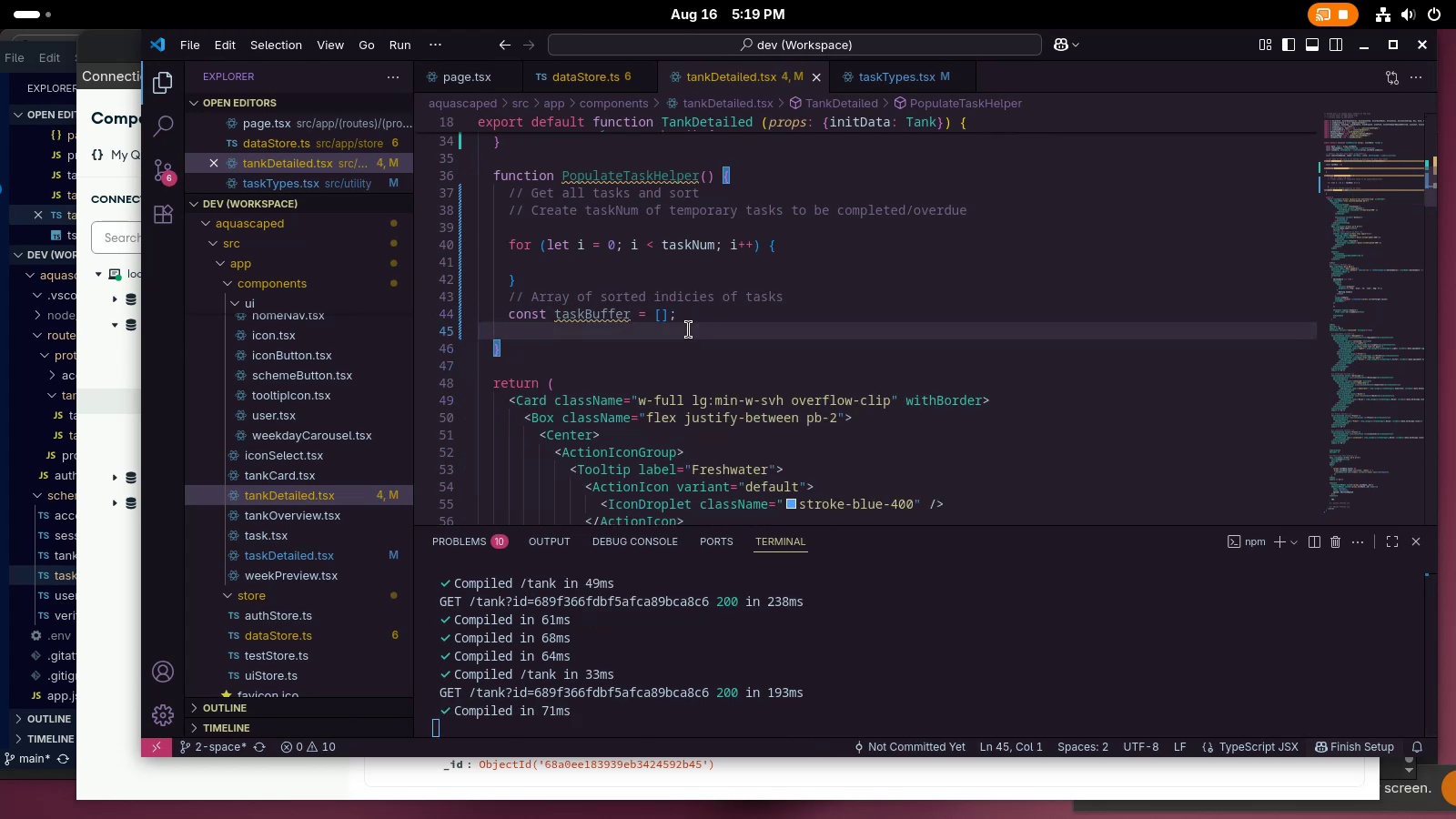 
right_click([689, 329])
 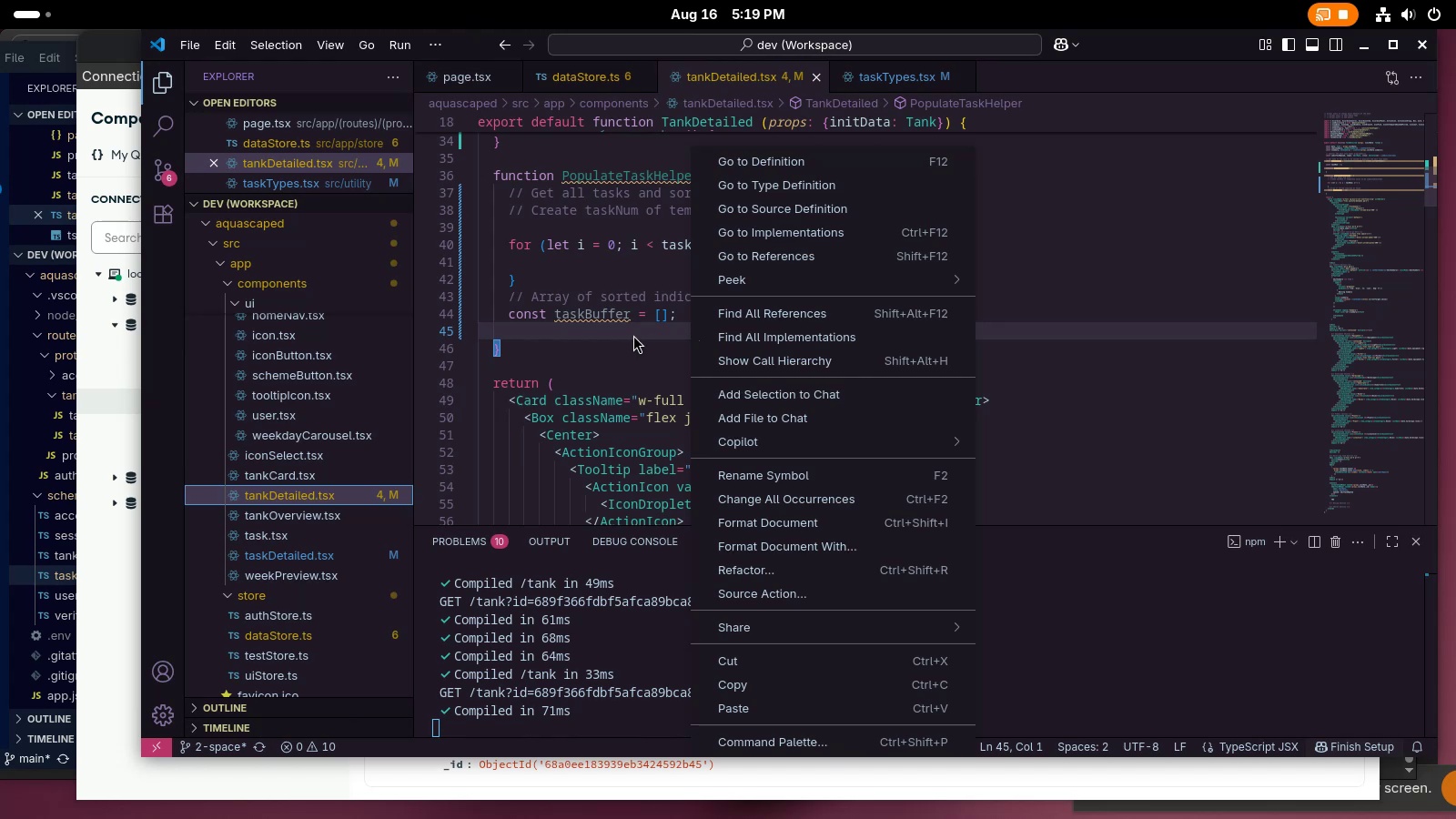 
left_click([624, 335])
 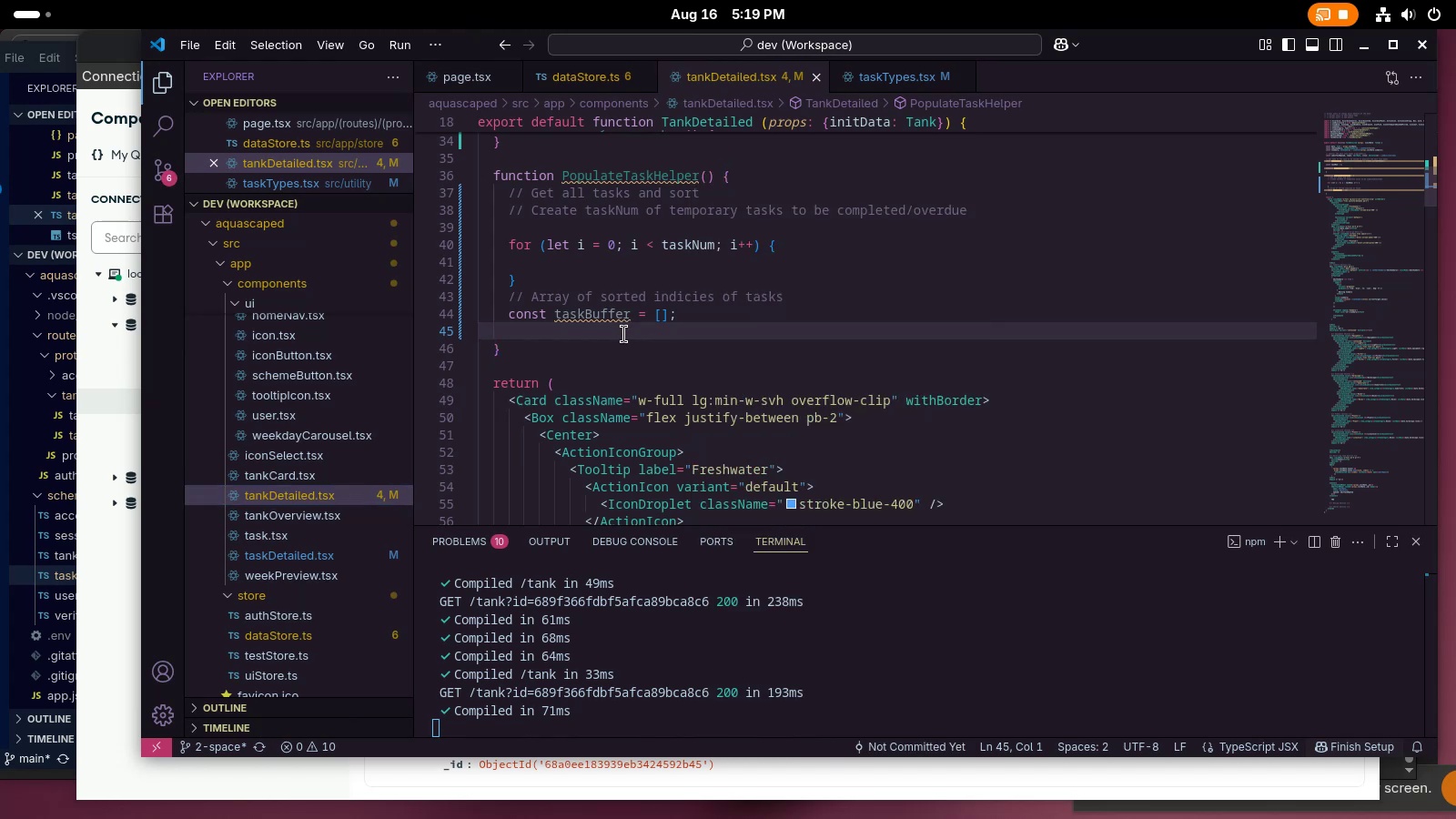 
left_click([624, 327])
 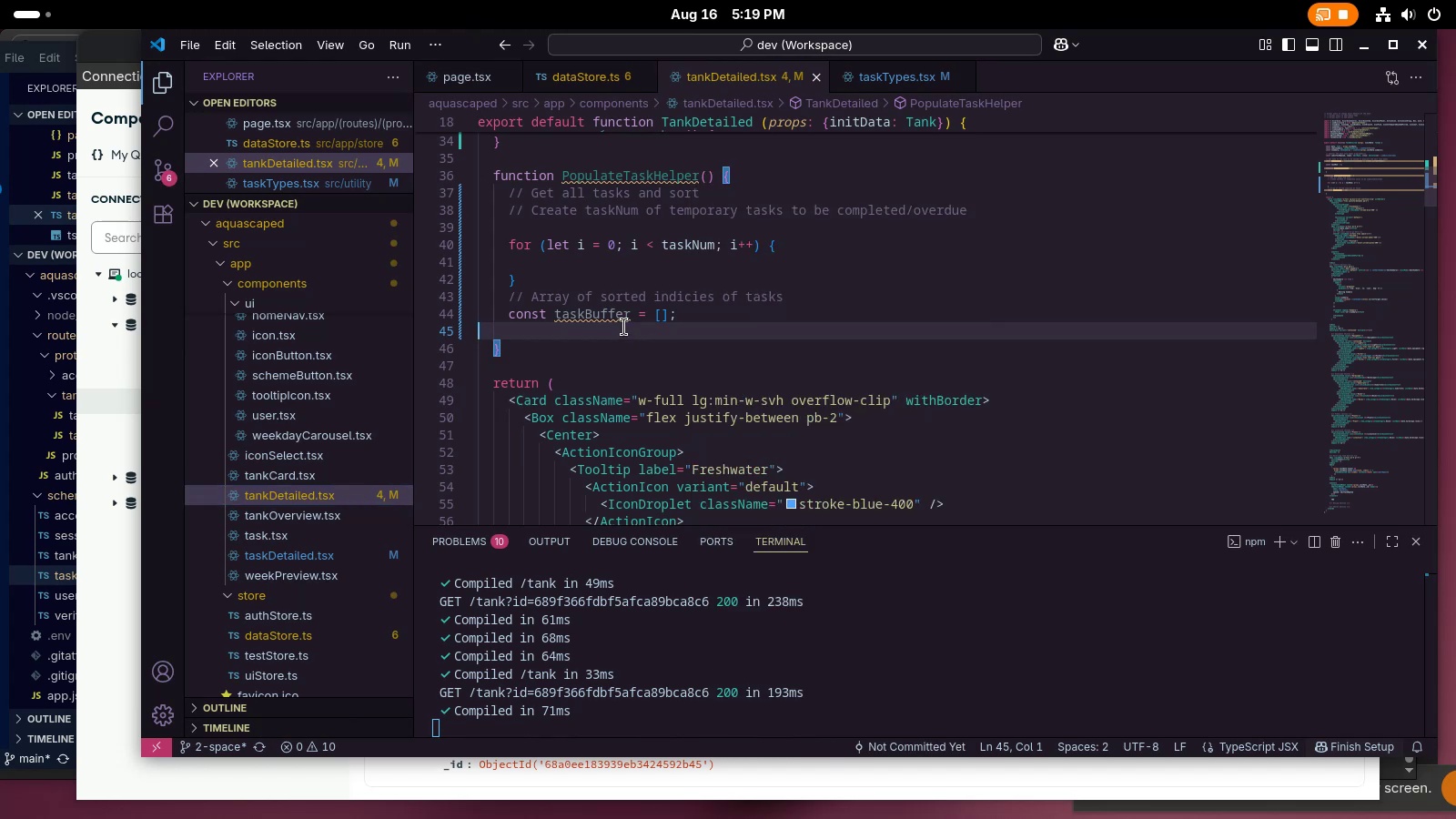 
wait(7.18)
 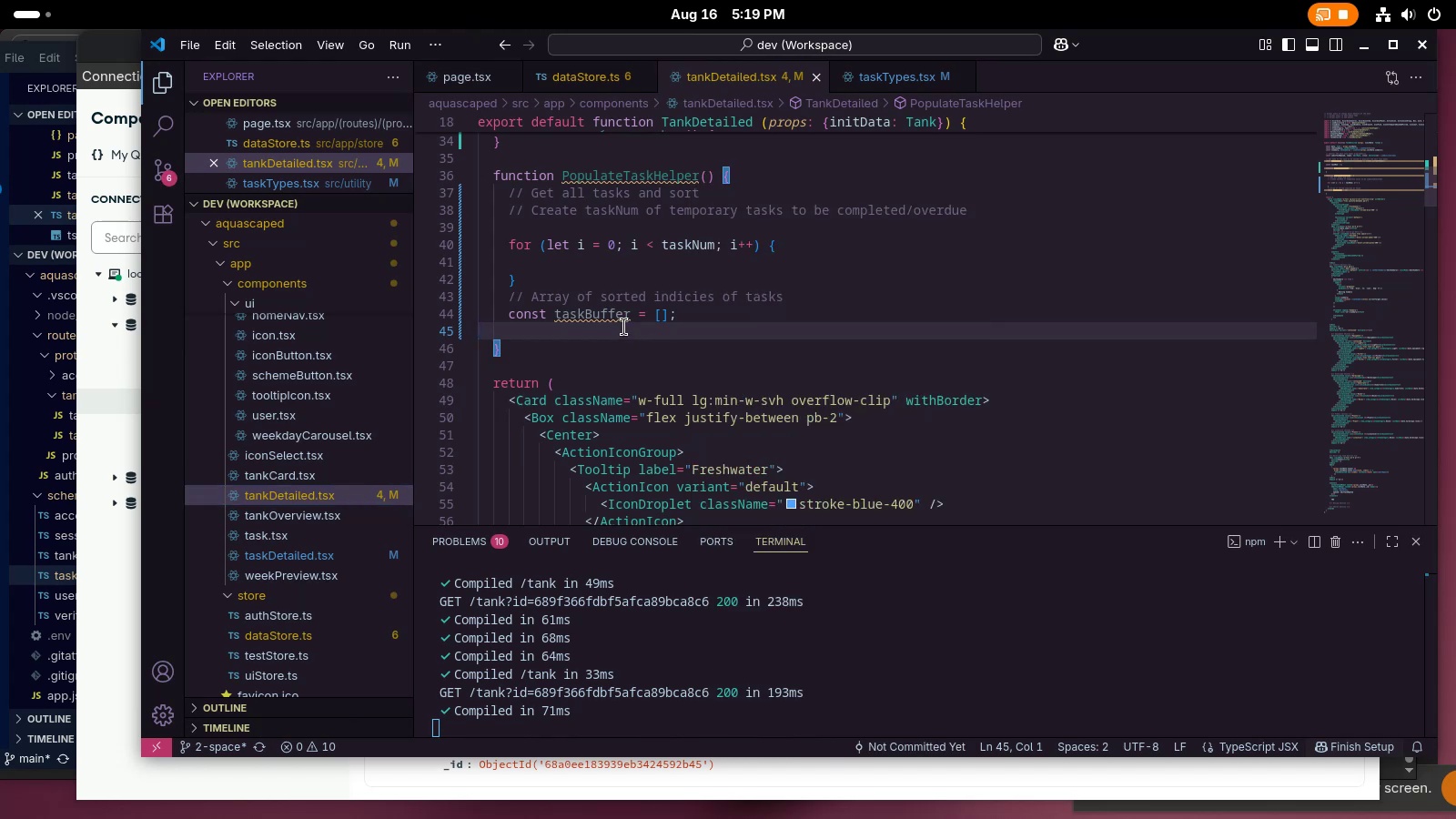 
key(Alt+AltLeft)
 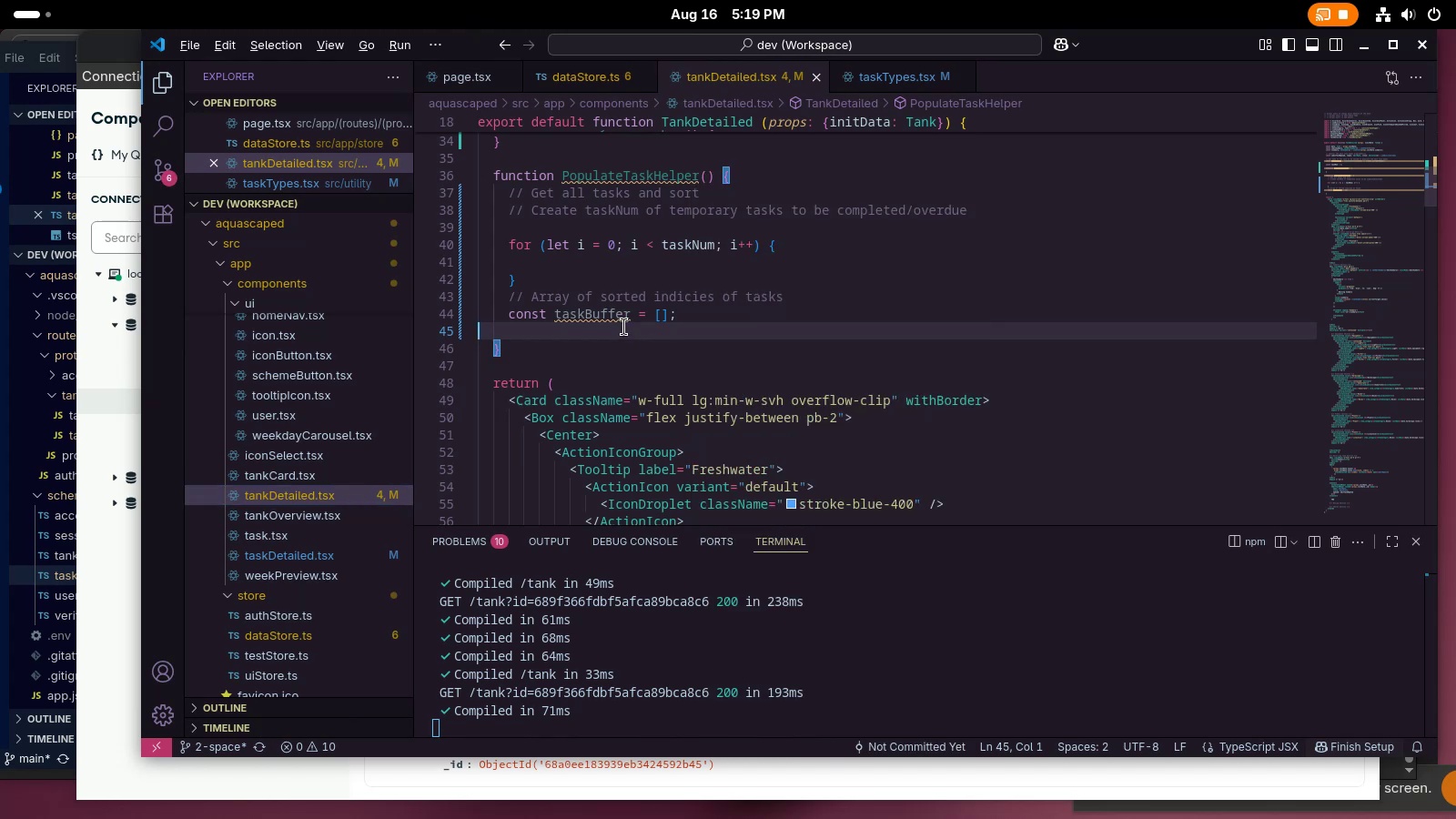 
key(Tab)
 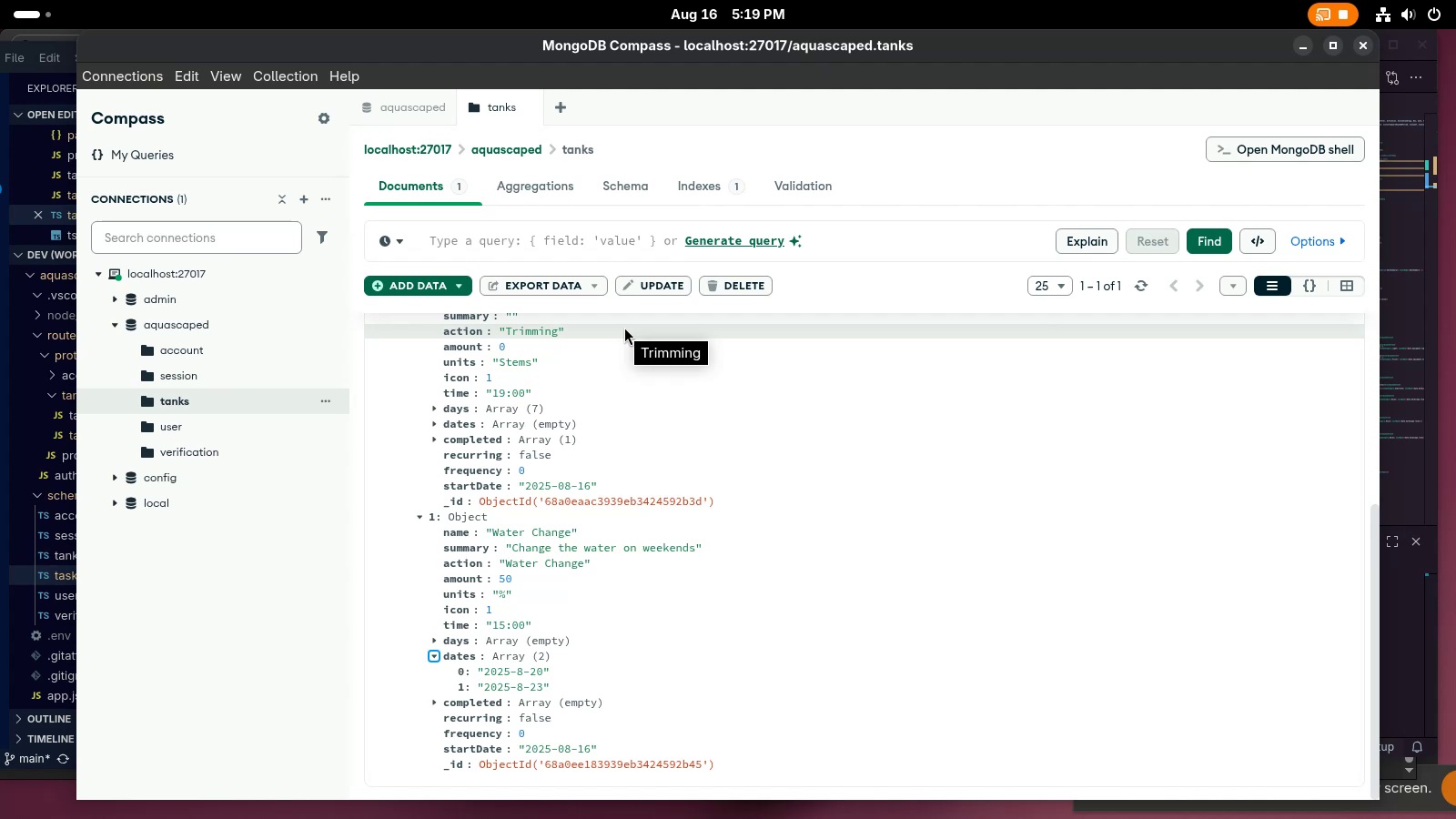 
wait(25.7)
 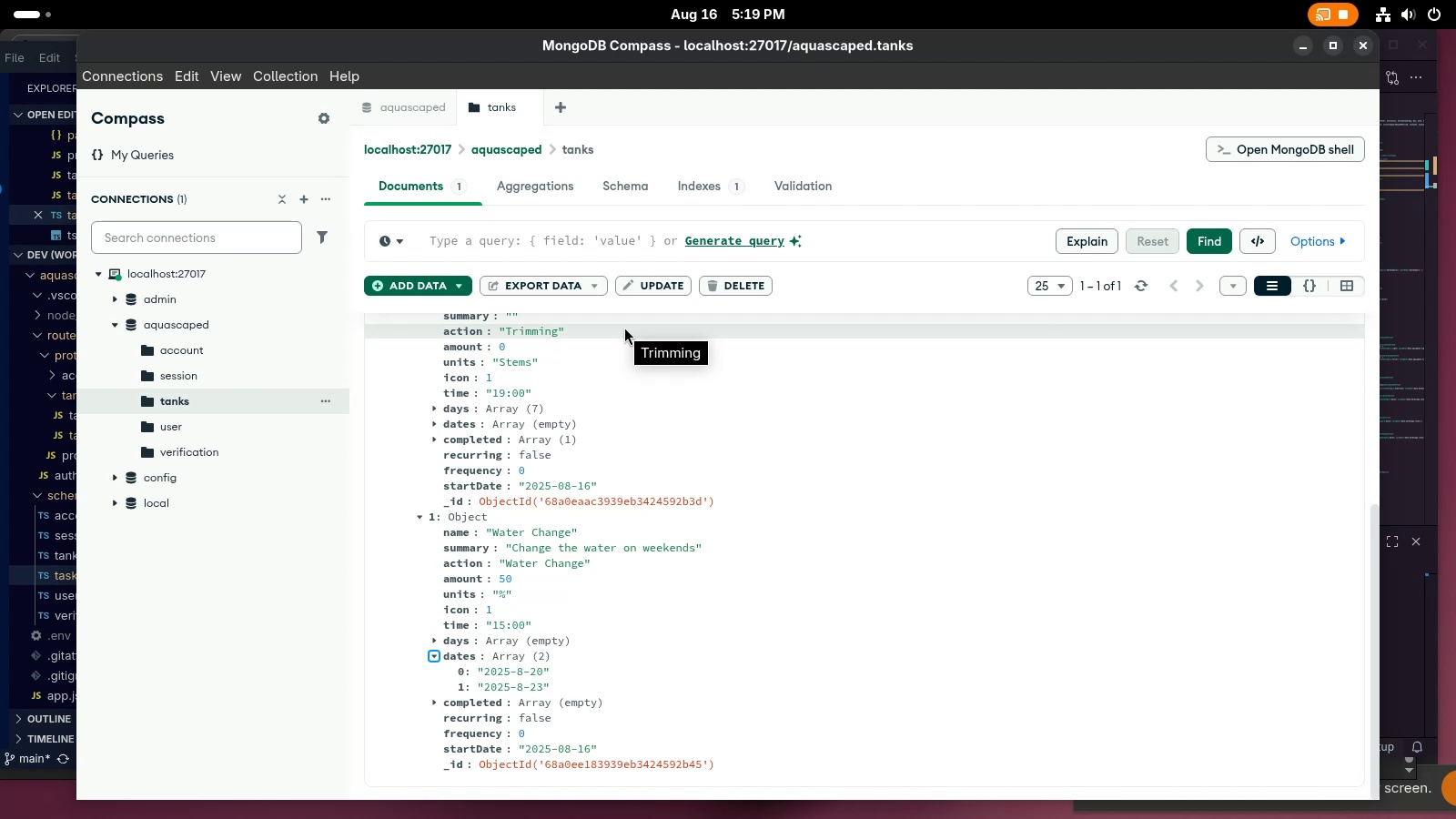 
scroll: coordinate [707, 523], scroll_direction: up, amount: 4.0
 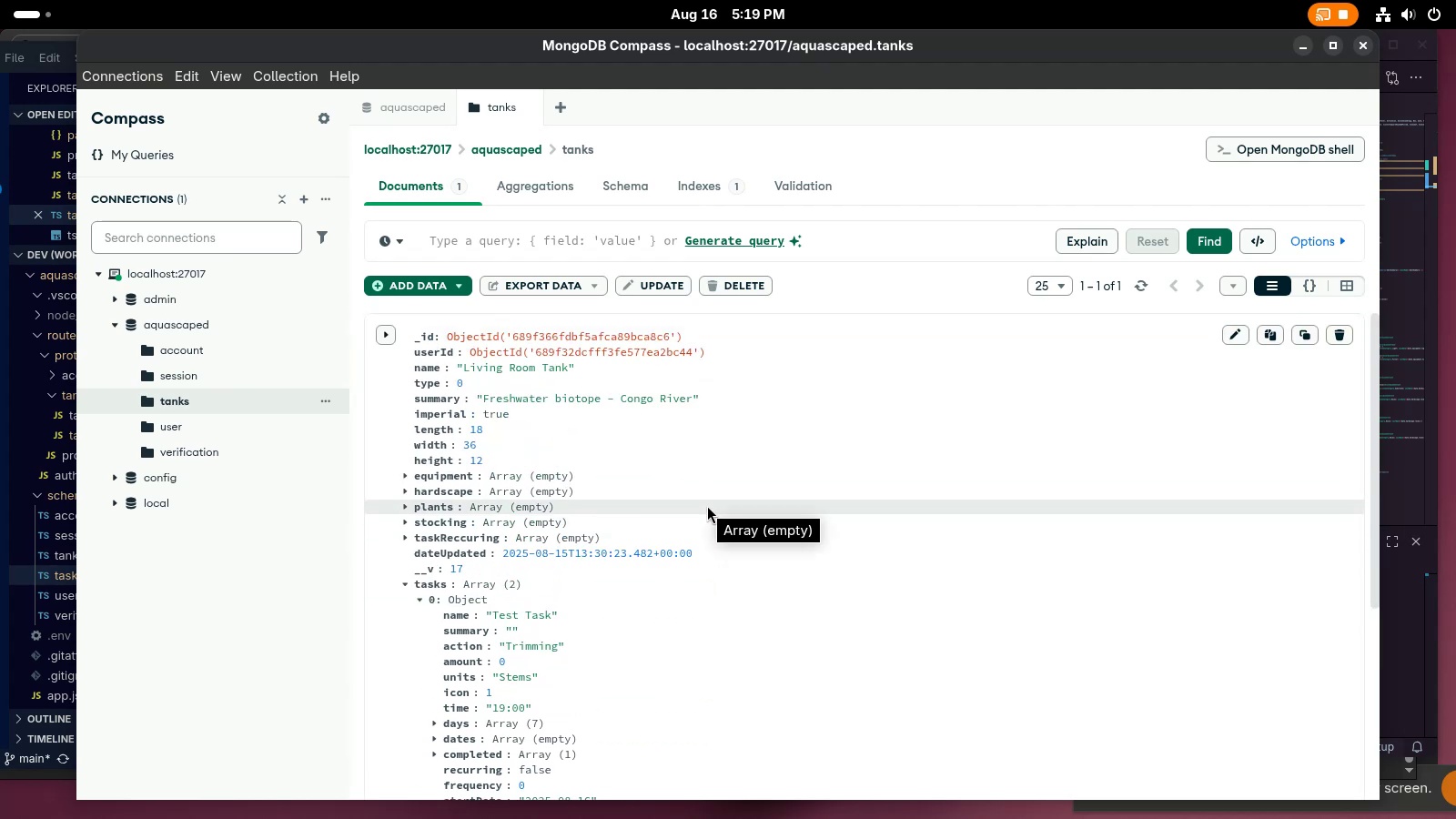 
scroll: coordinate [430, 613], scroll_direction: down, amount: 5.0
 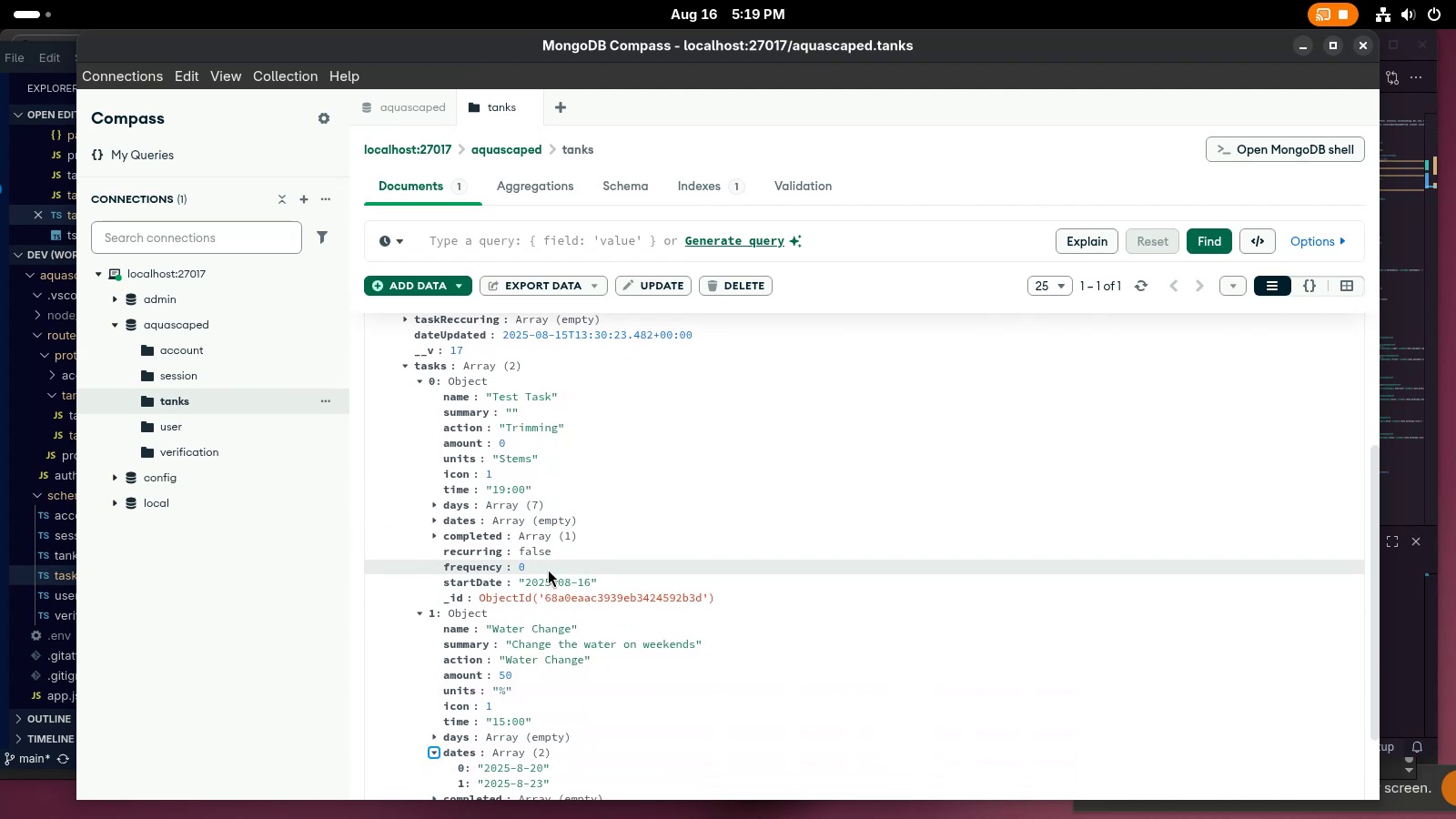 
double_click([544, 566])
 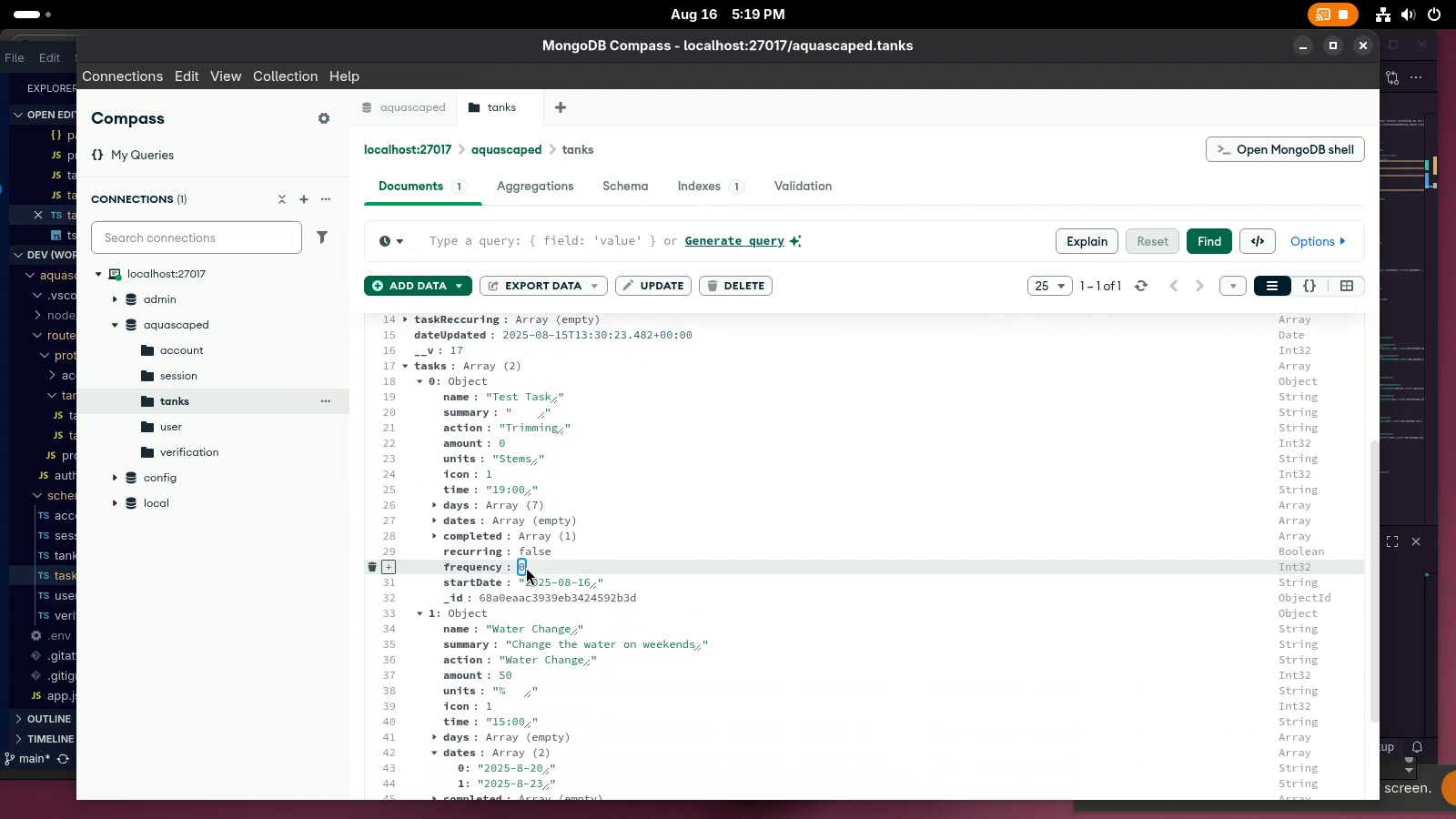 
double_click([520, 564])
 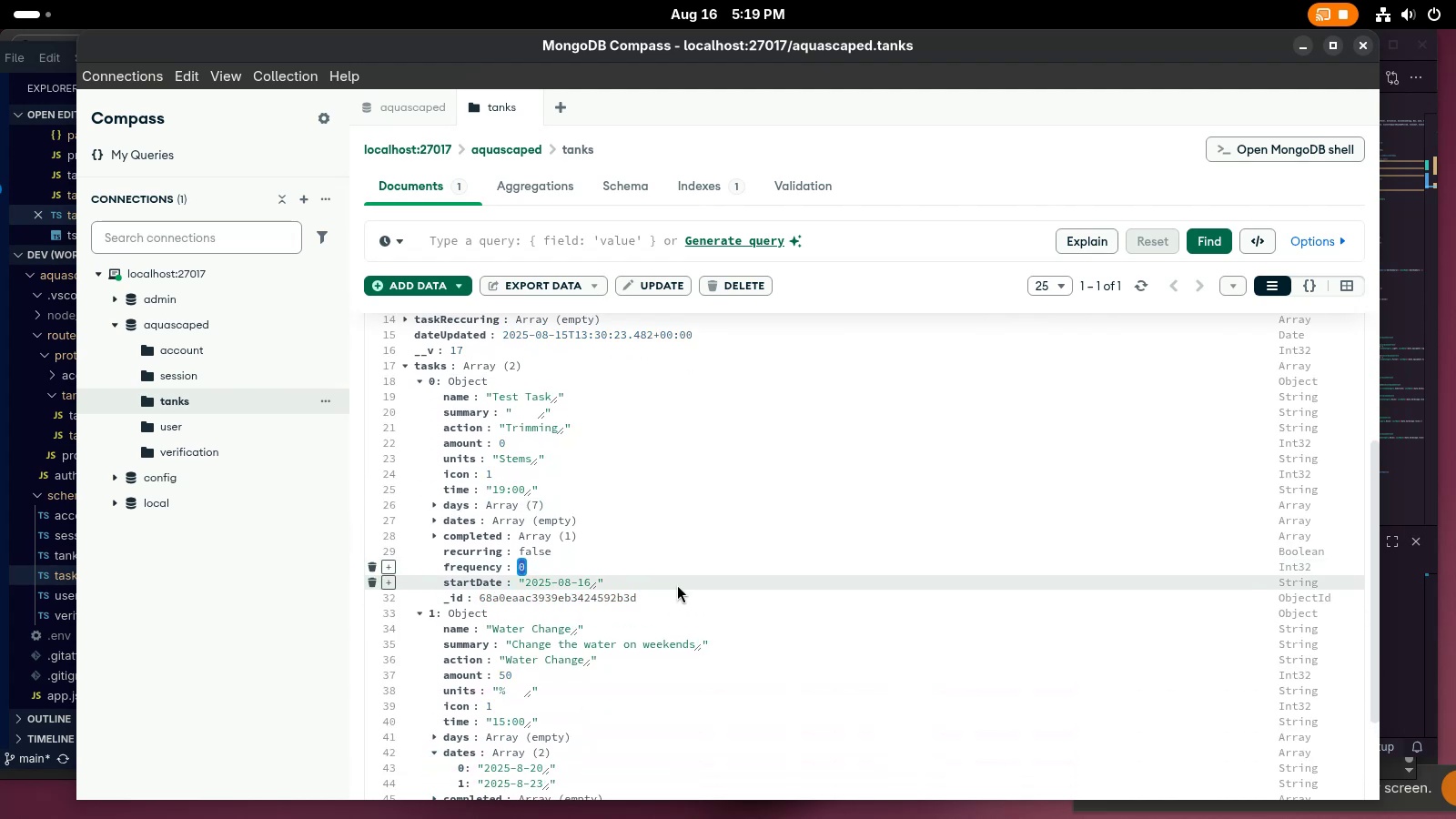 
key(1)
 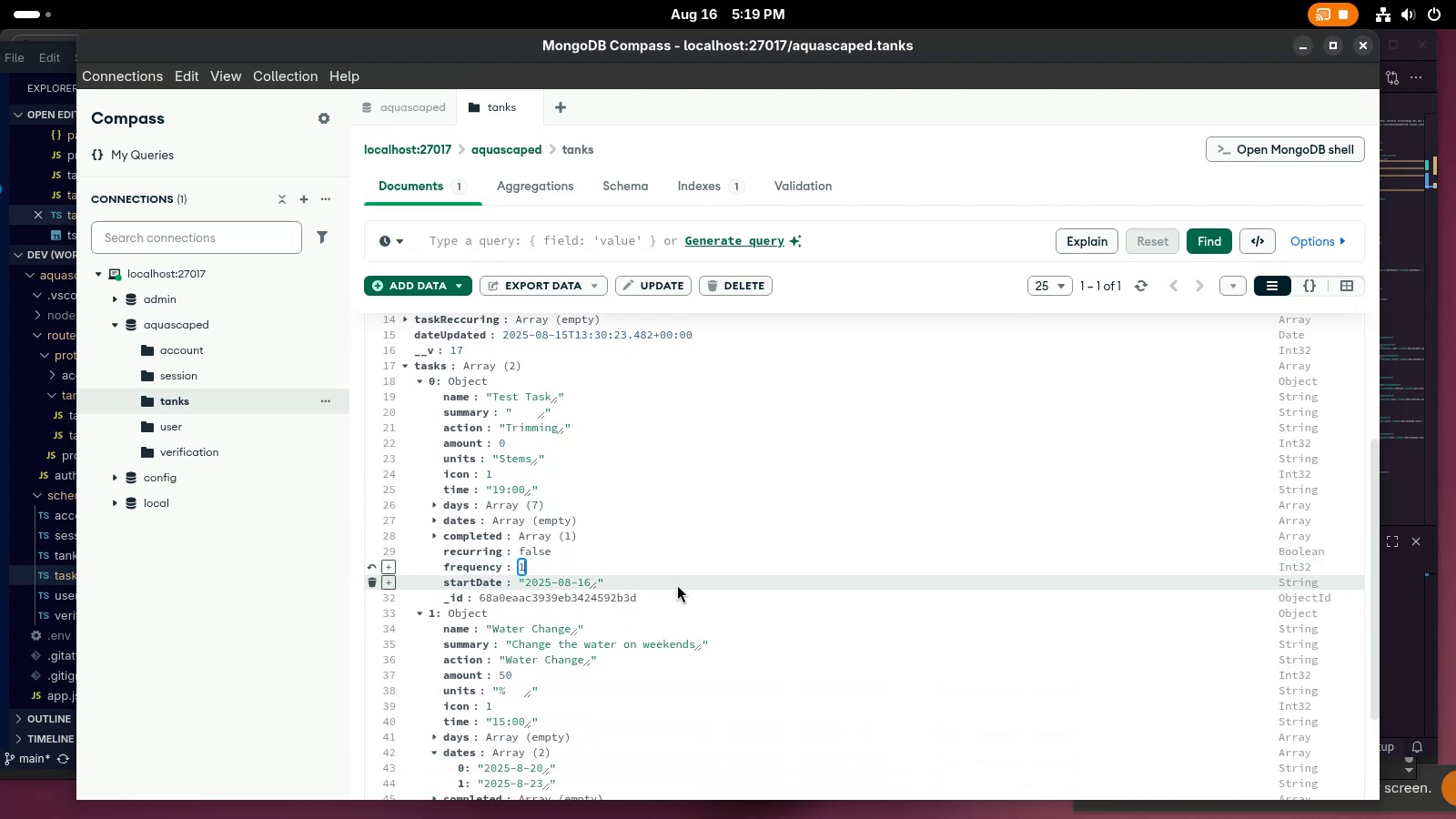 
key(Enter)
 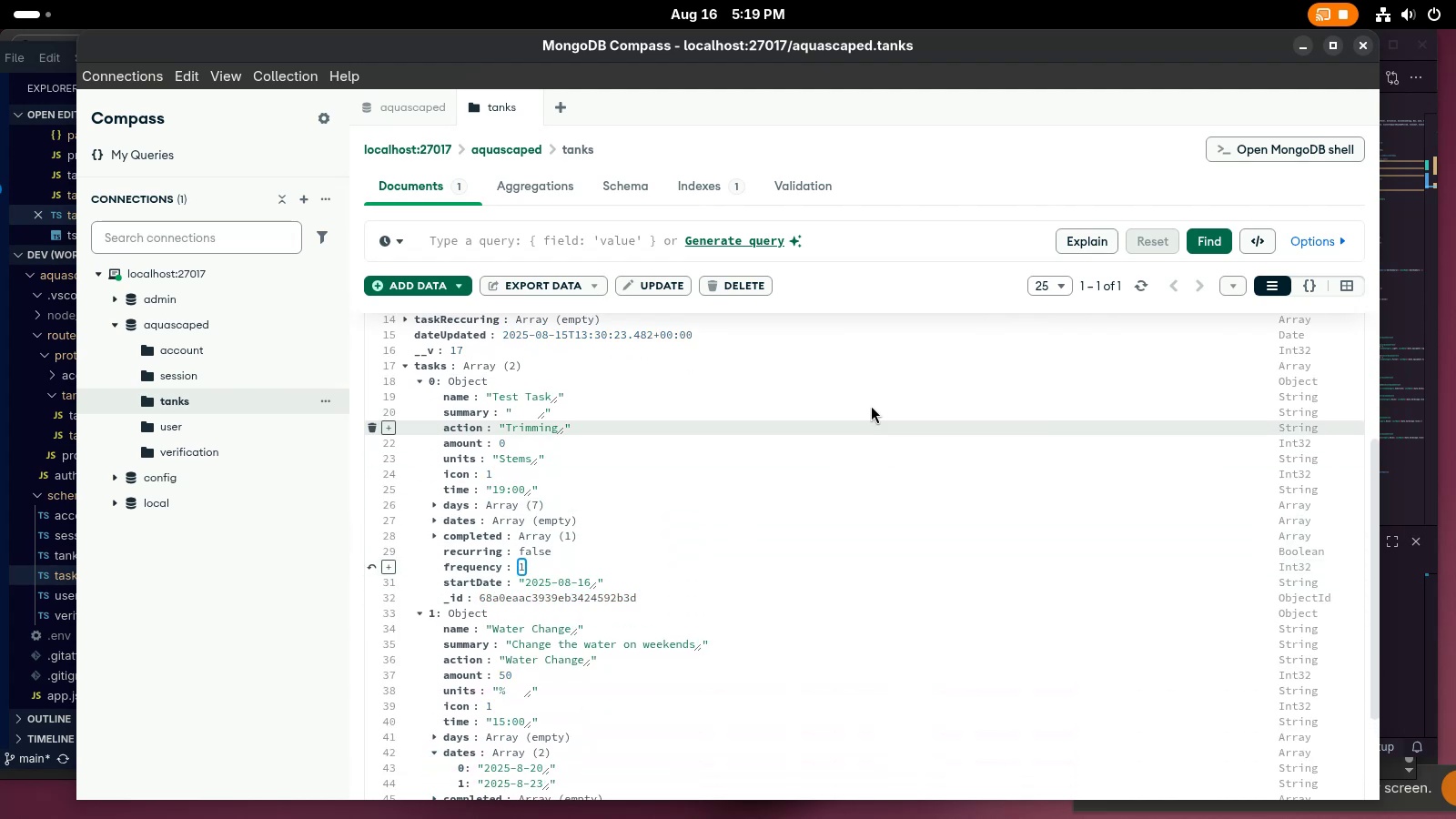 
left_click([727, 519])
 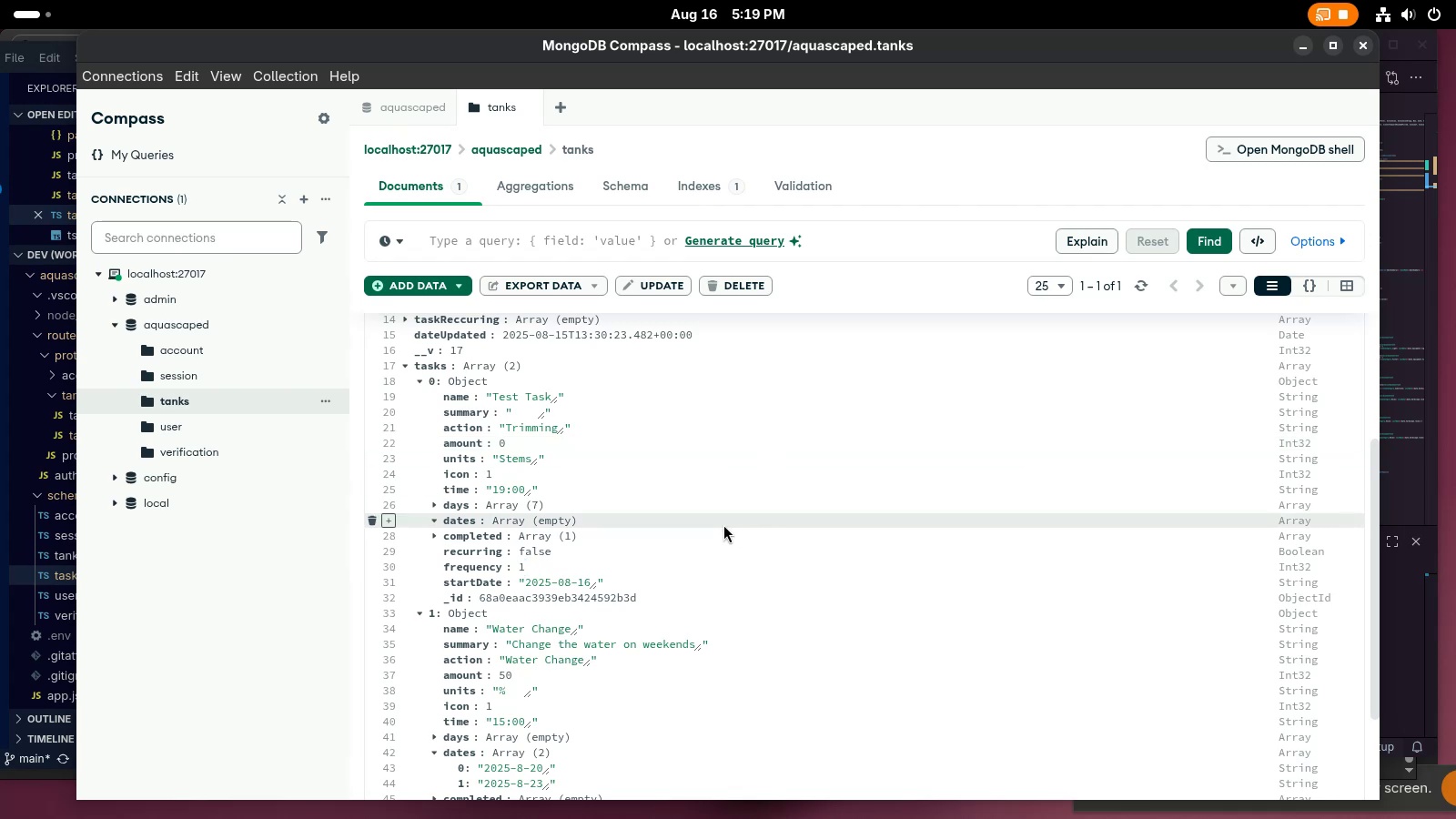 
mouse_move([657, 532])
 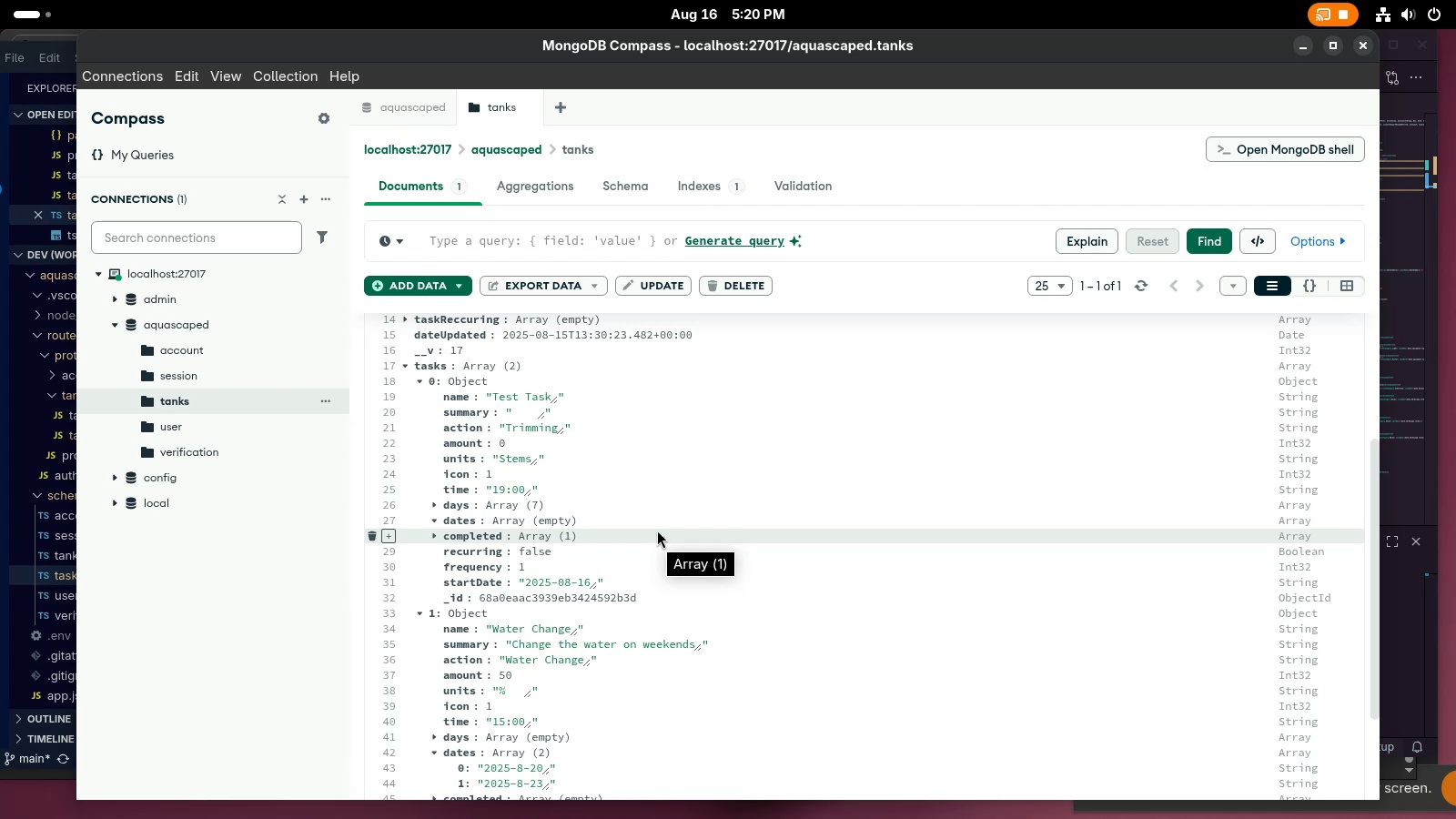 
scroll: coordinate [657, 529], scroll_direction: down, amount: 2.0
 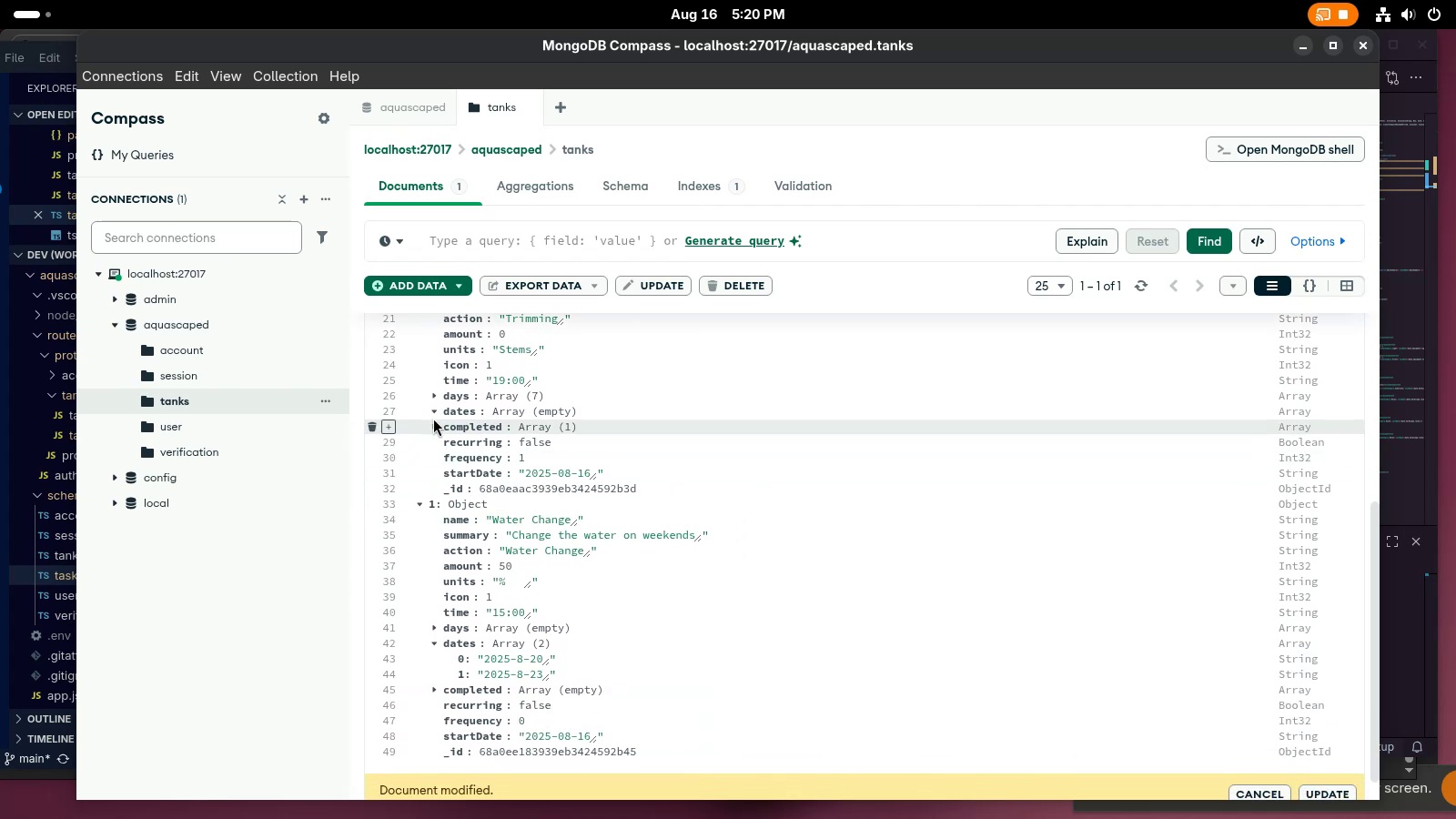 
left_click([431, 417])
 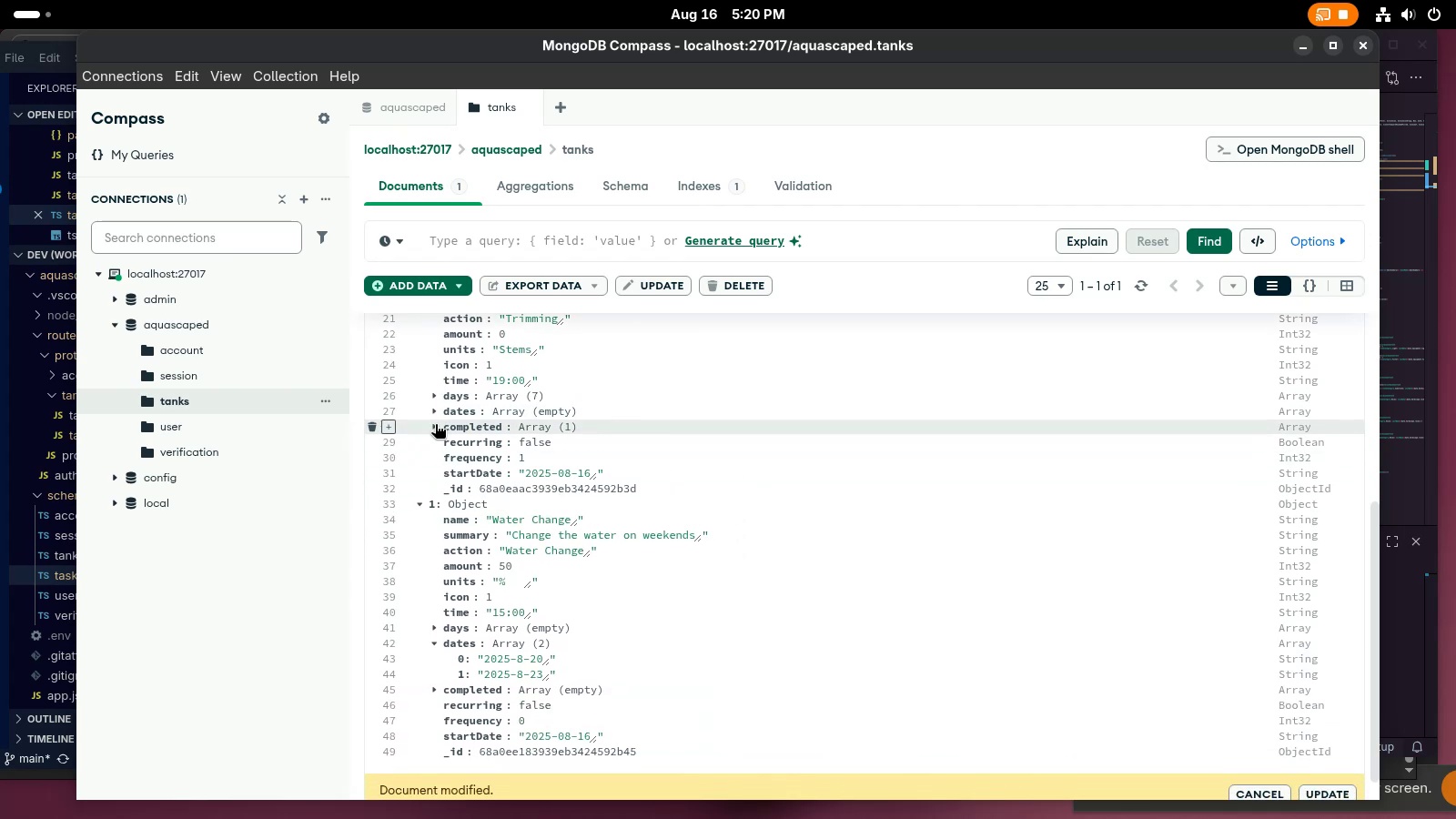 
left_click([437, 427])
 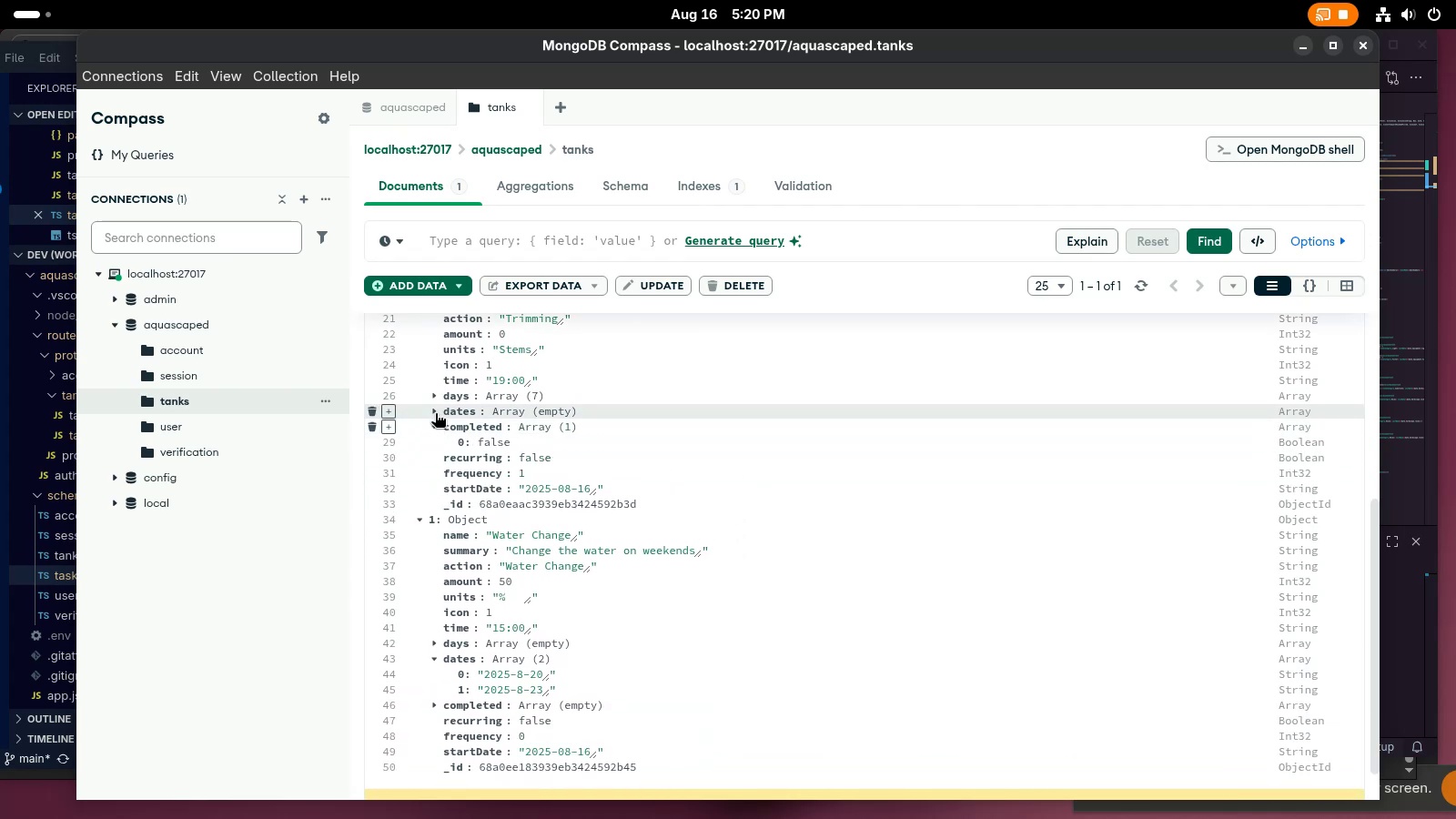 
left_click([435, 413])
 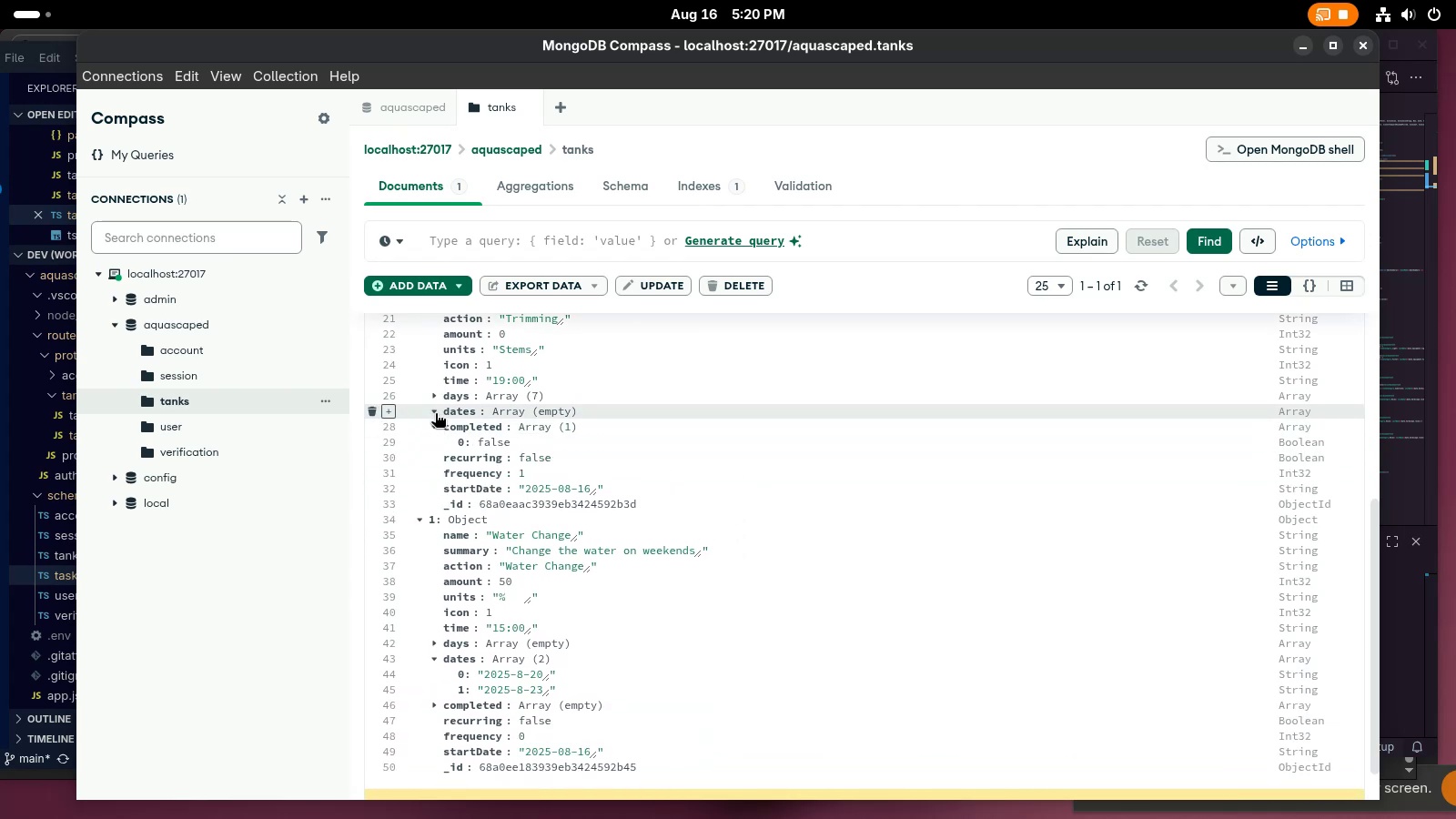 
left_click([435, 413])
 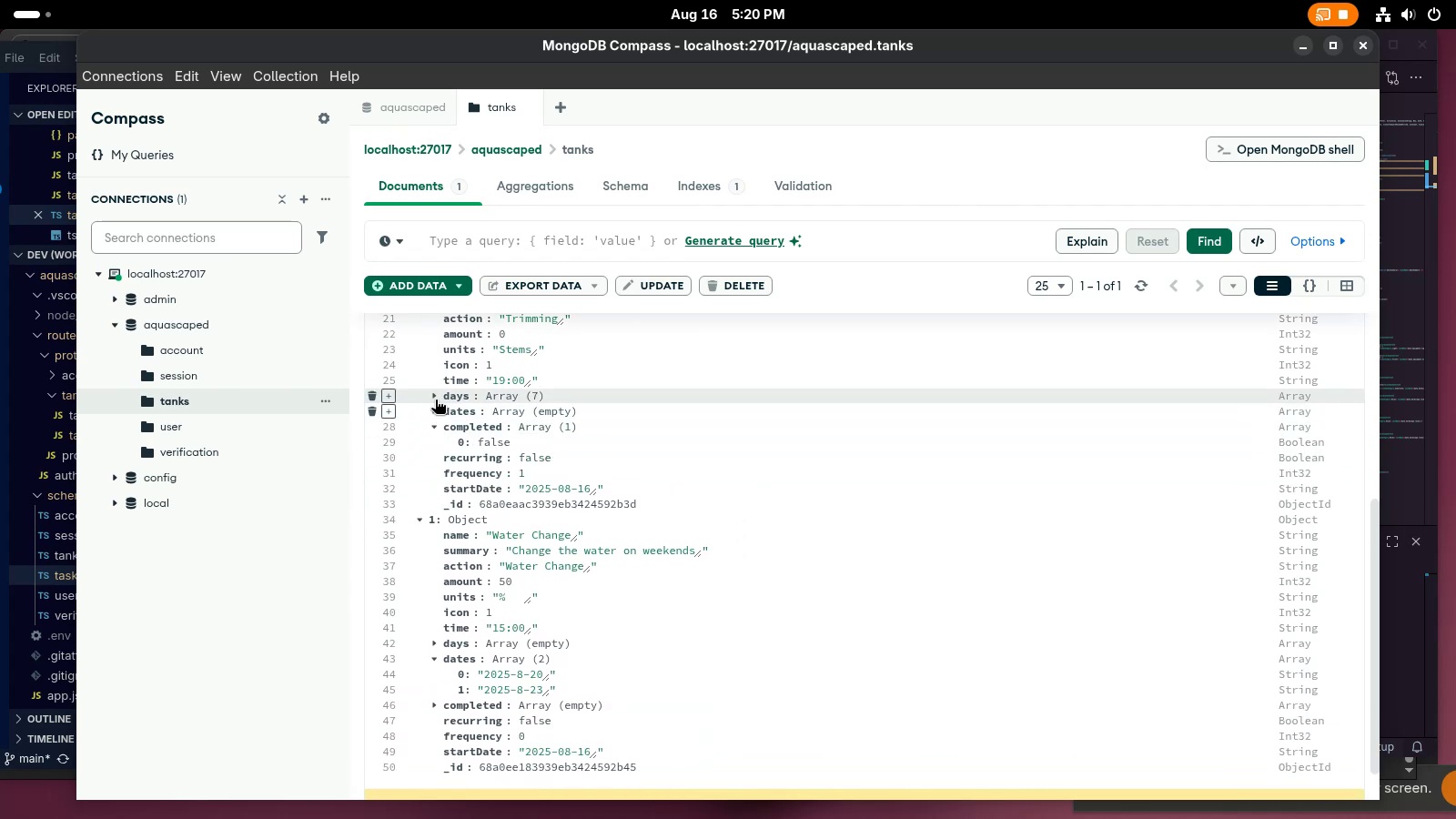 
left_click([435, 398])
 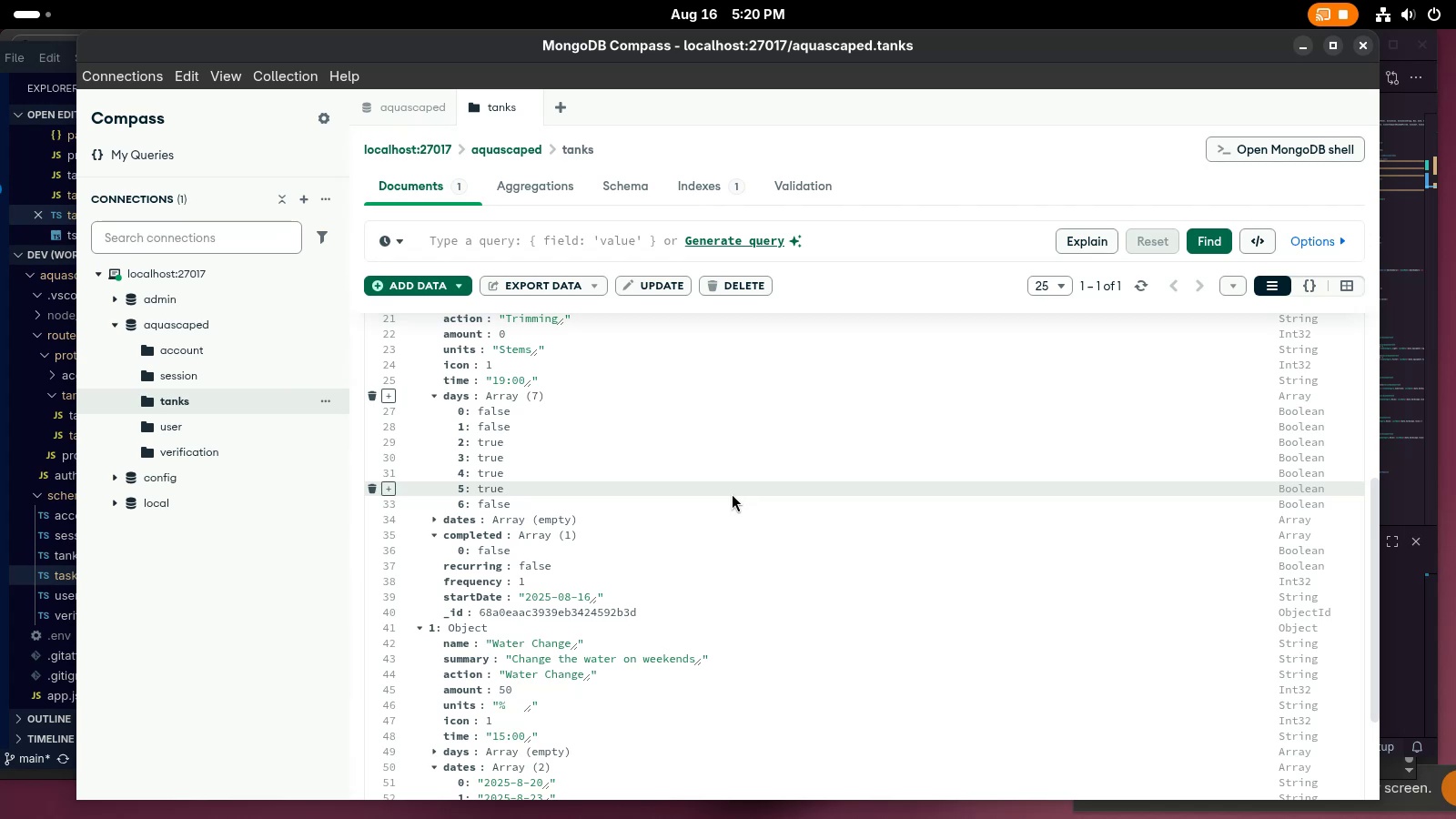 
wait(40.38)
 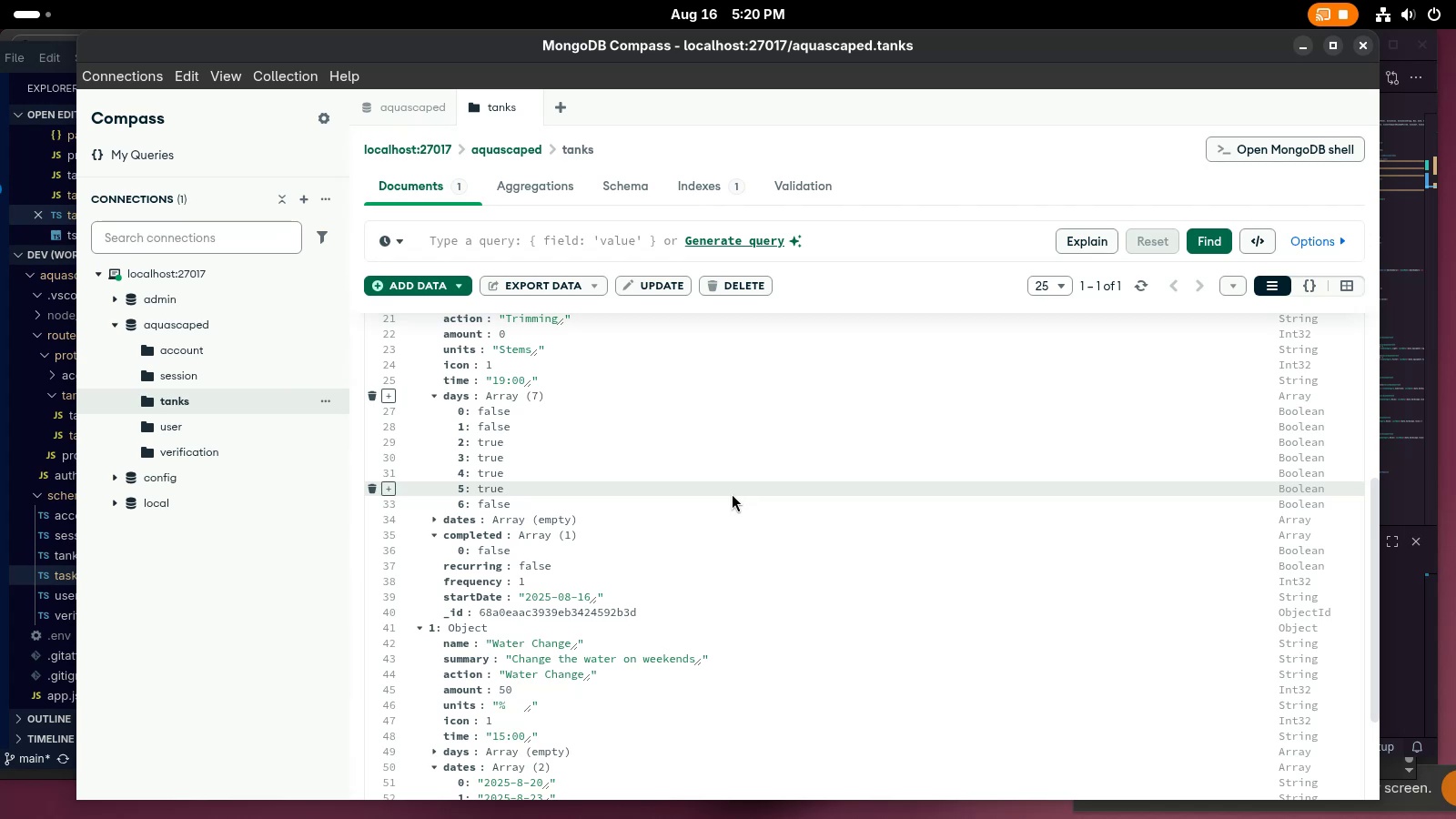 
key(Alt+AltLeft)
 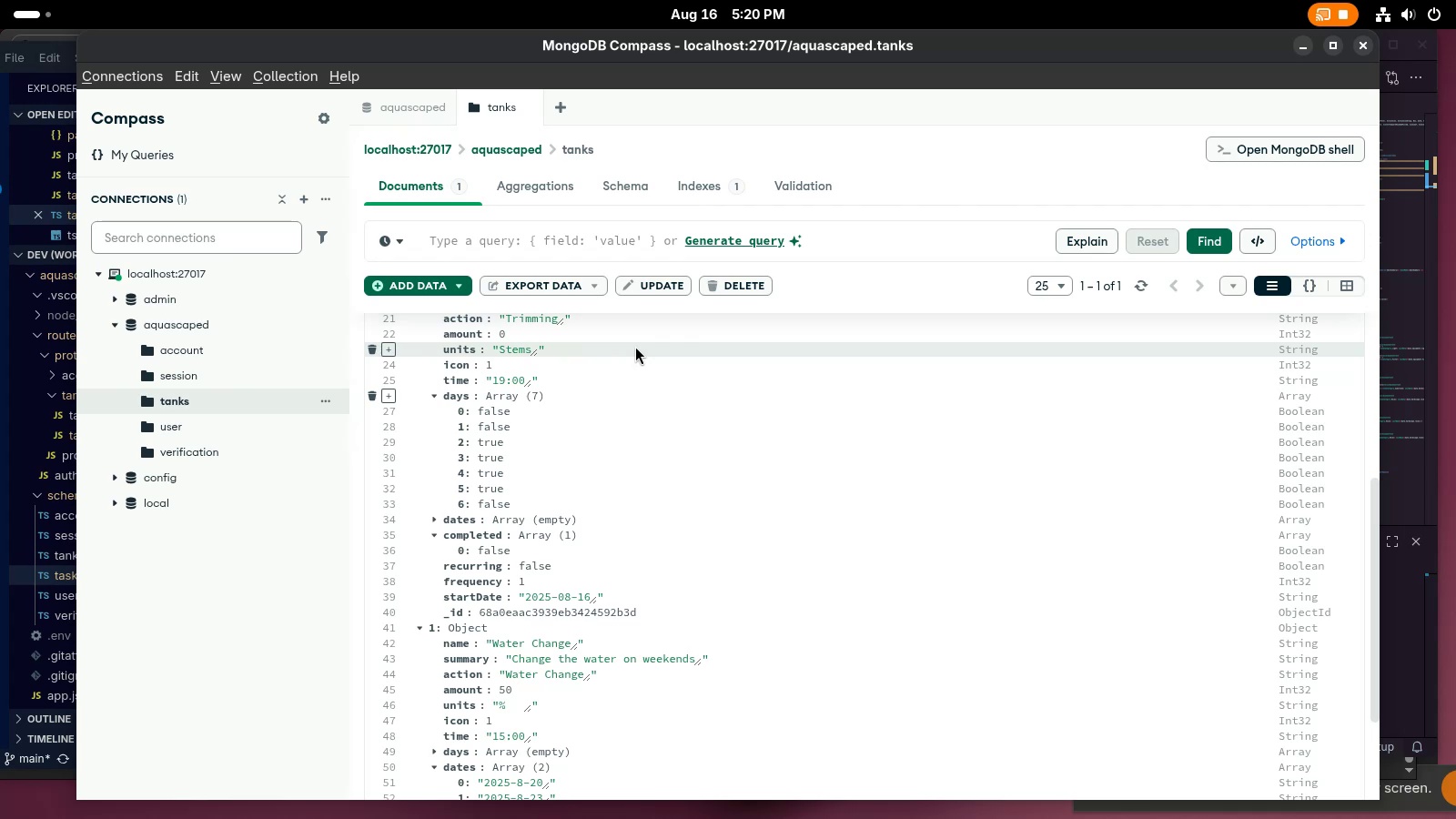 
key(Tab)
 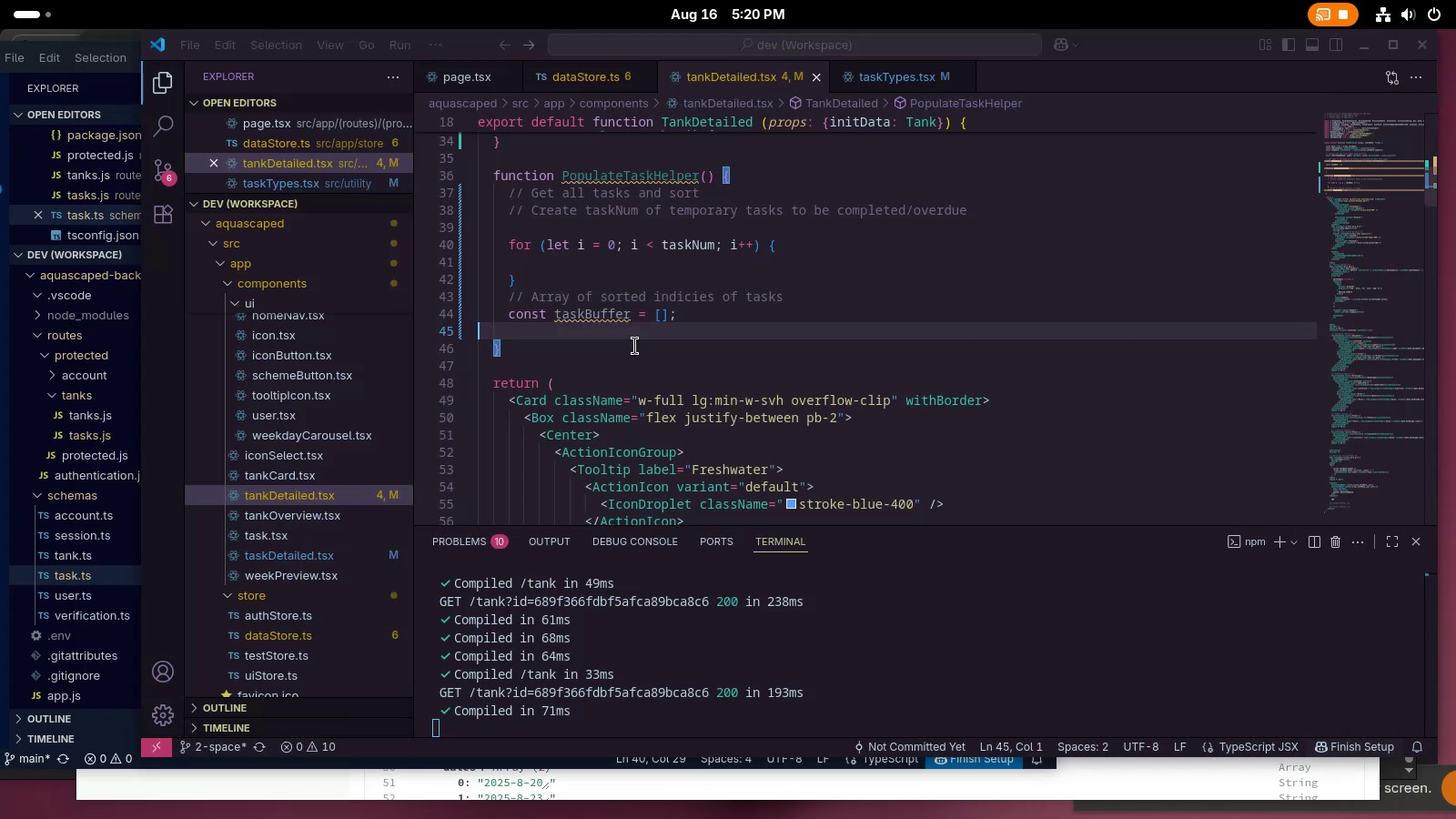 
key(Alt+AltLeft)
 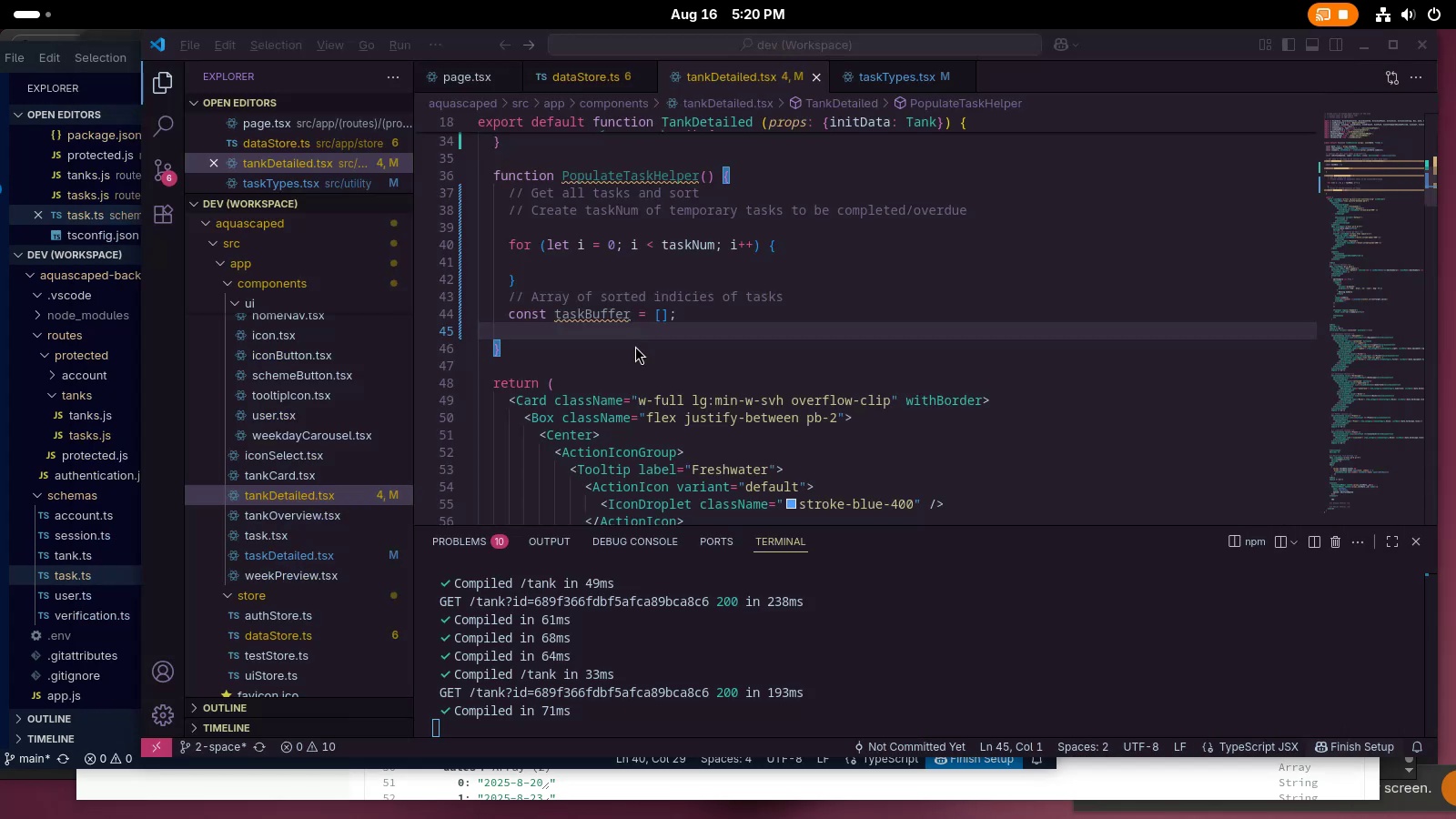 
key(Tab)
 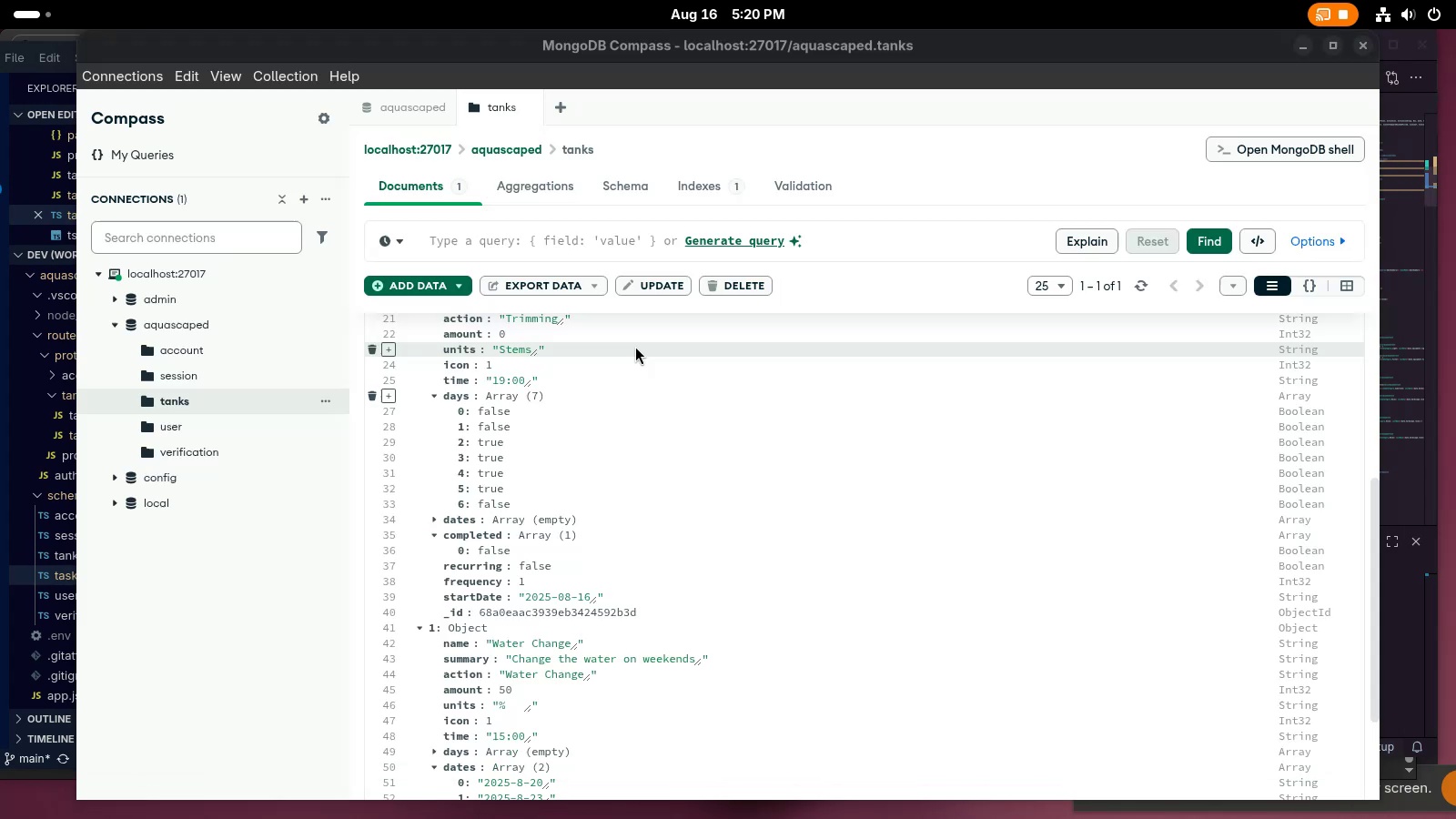 
key(Alt+AltLeft)
 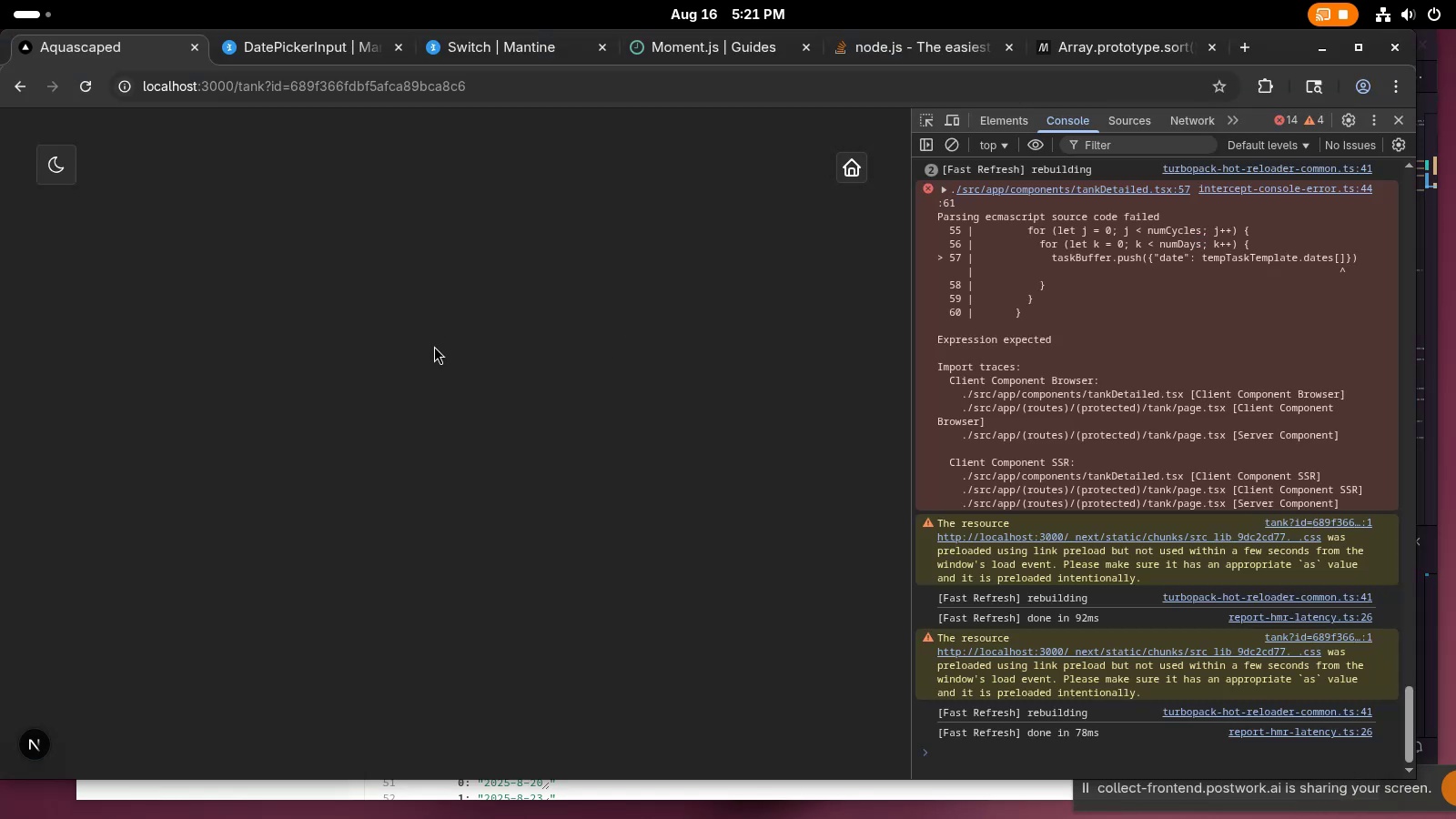 
key(Tab)
 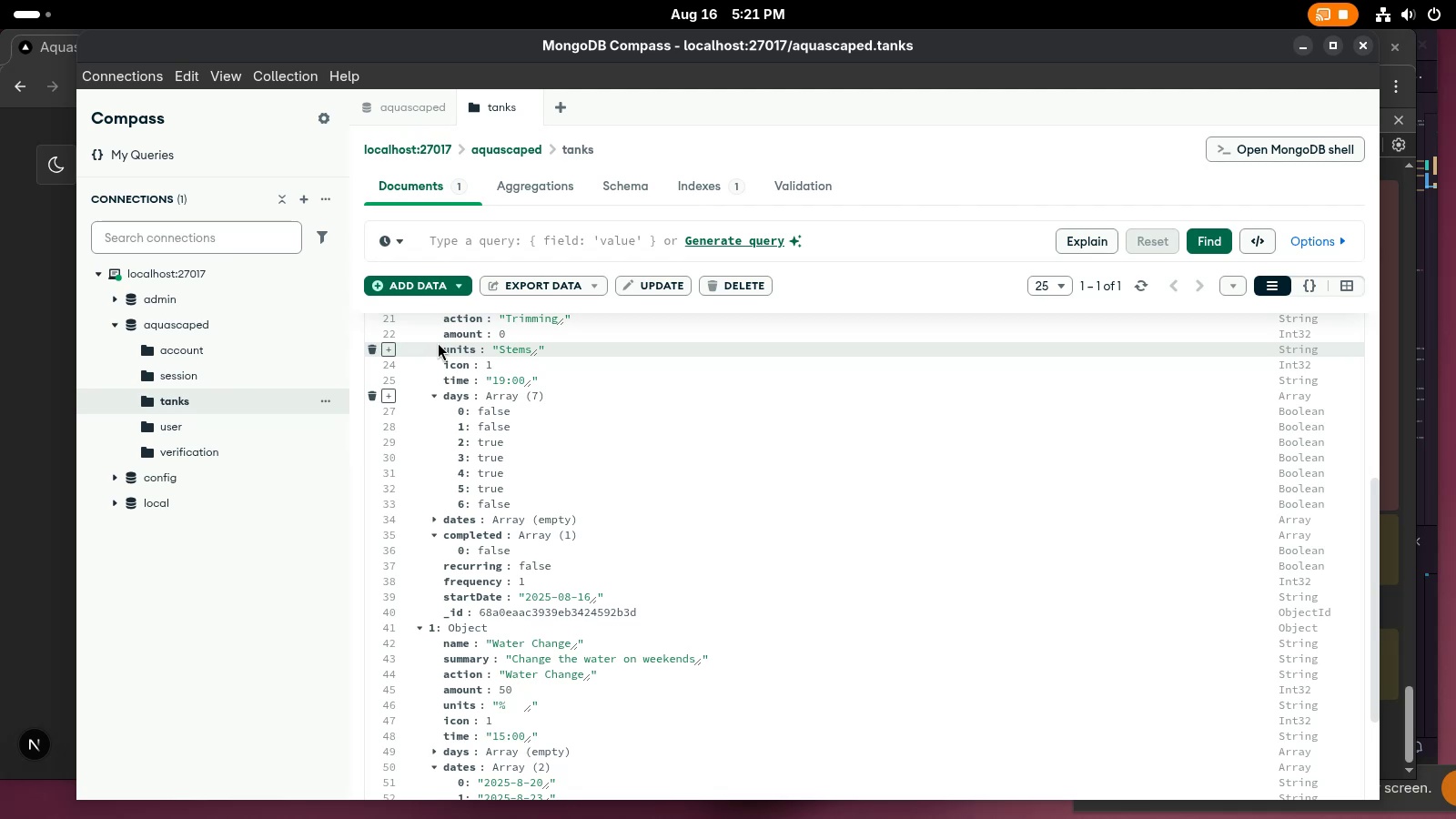 
wait(25.48)
 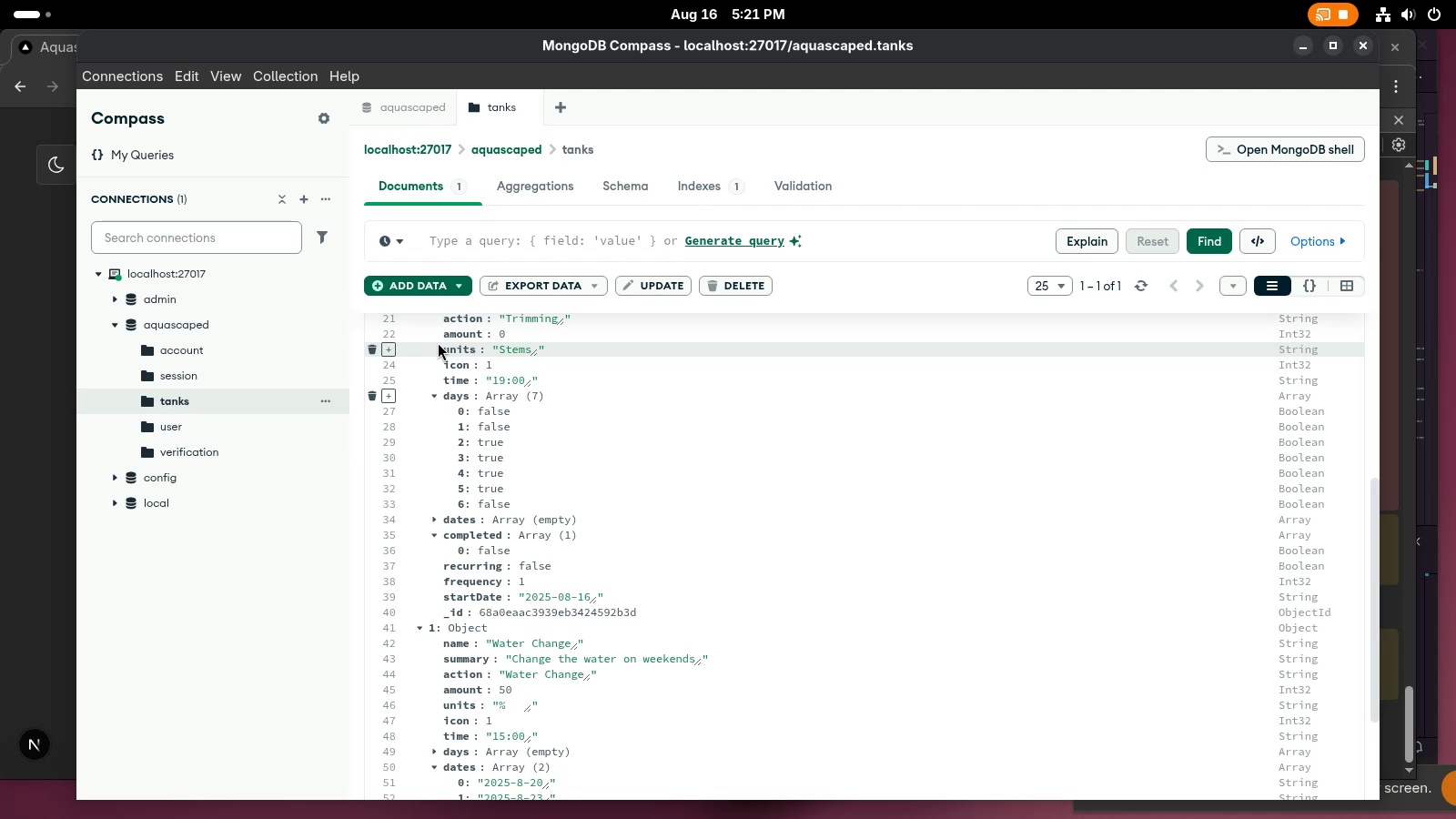 
key(Alt+AltLeft)
 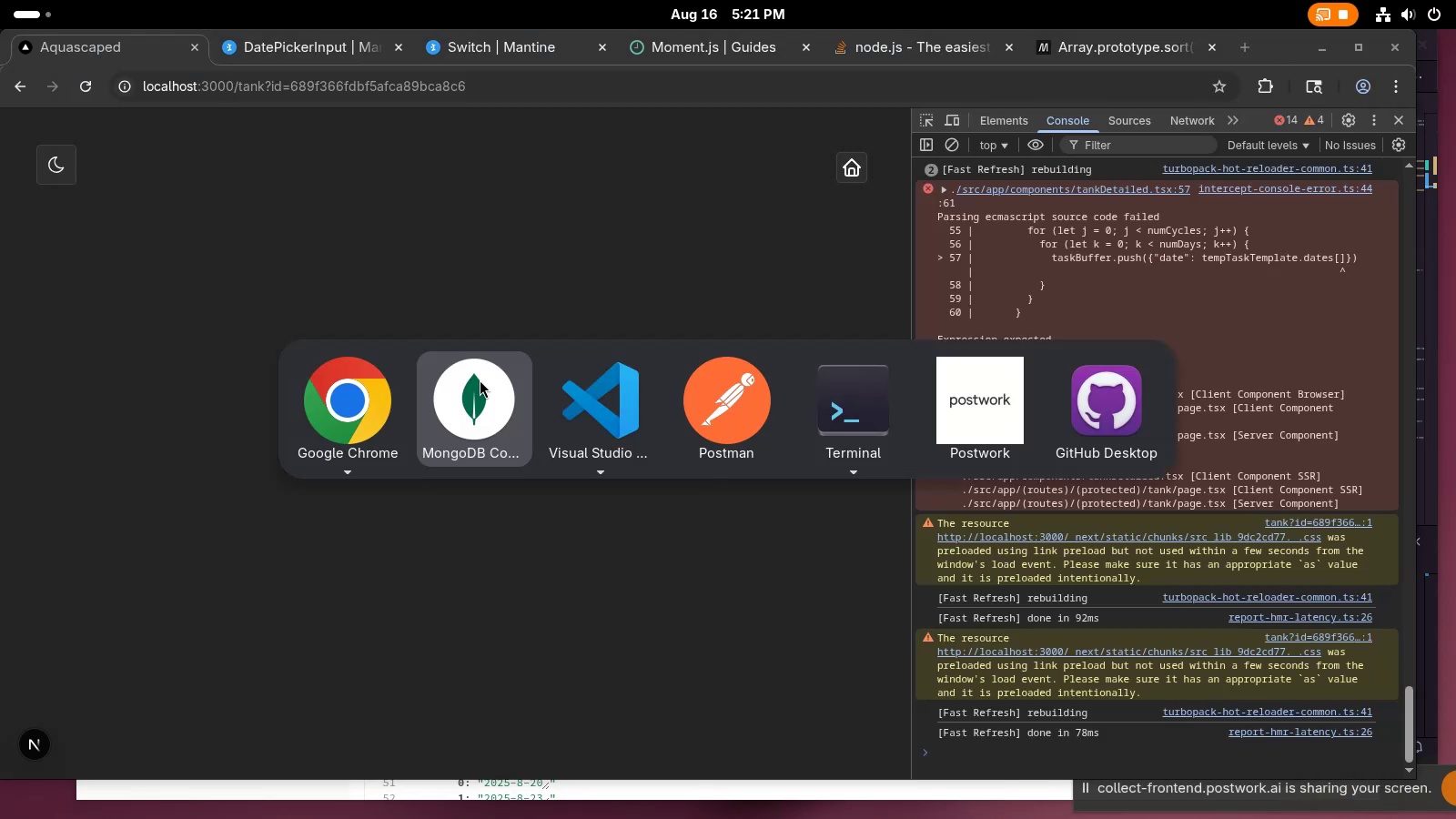 
key(Tab)
 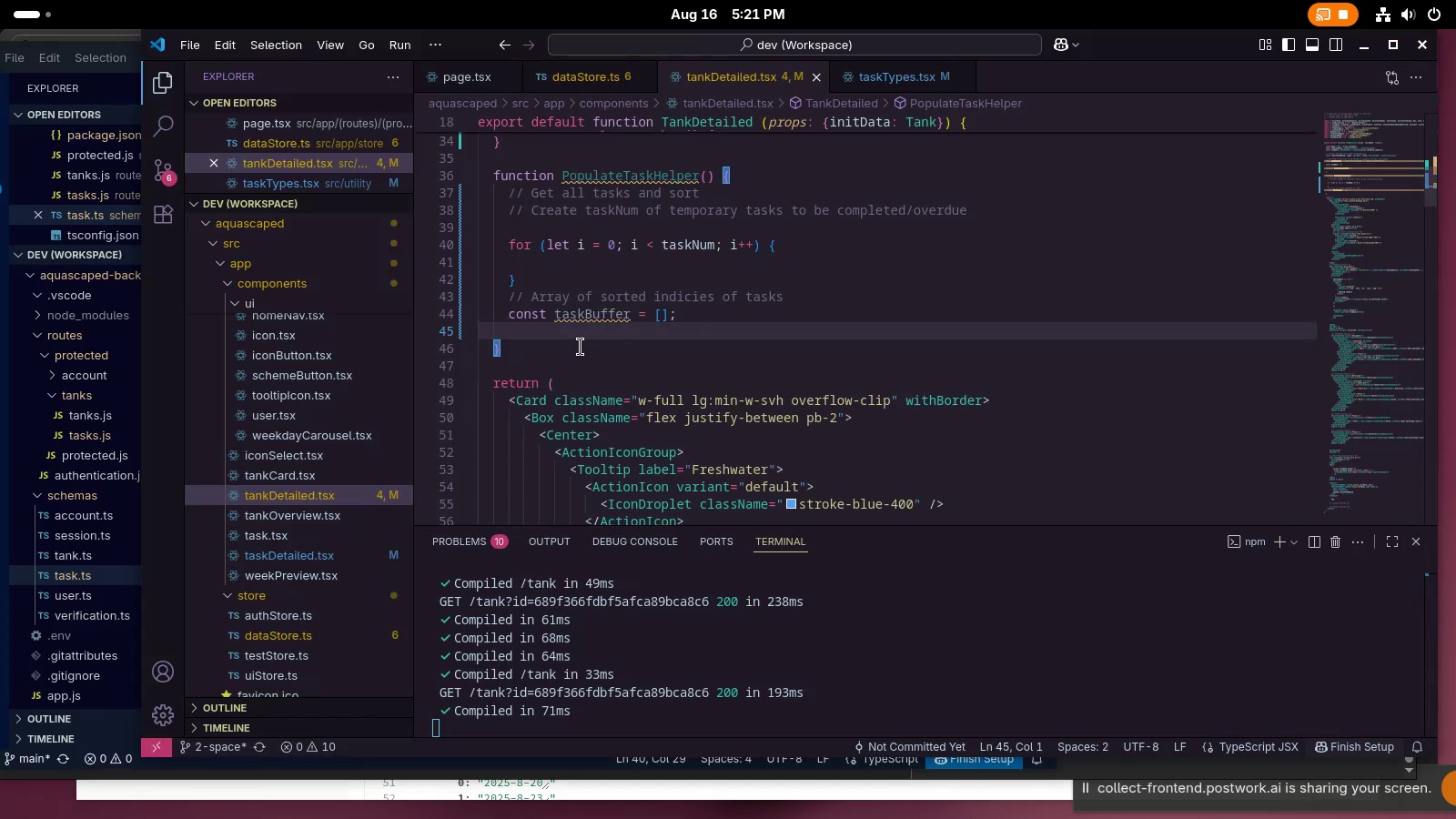 
scroll: coordinate [587, 345], scroll_direction: up, amount: 3.0
 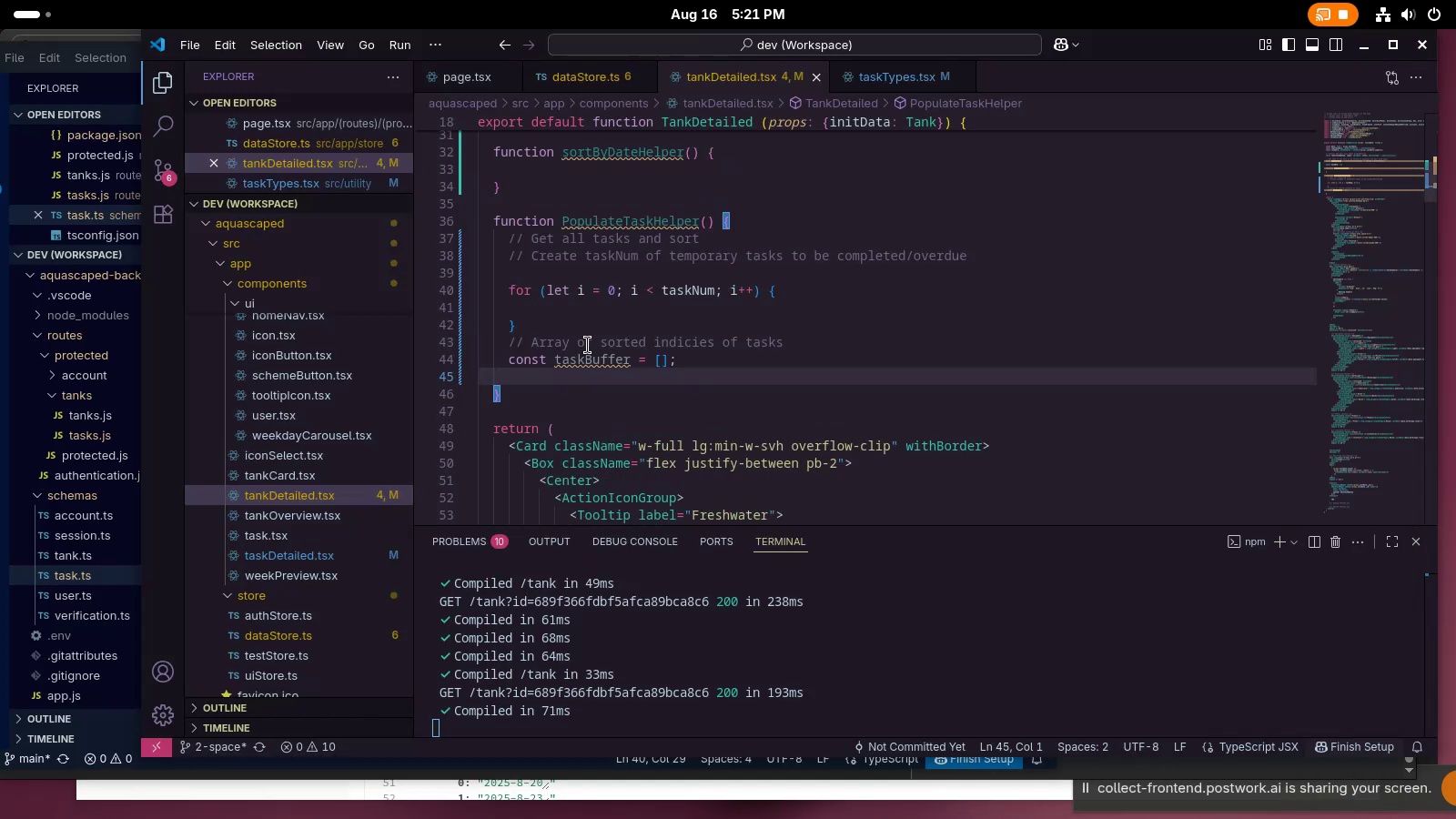 
key(Tab)
 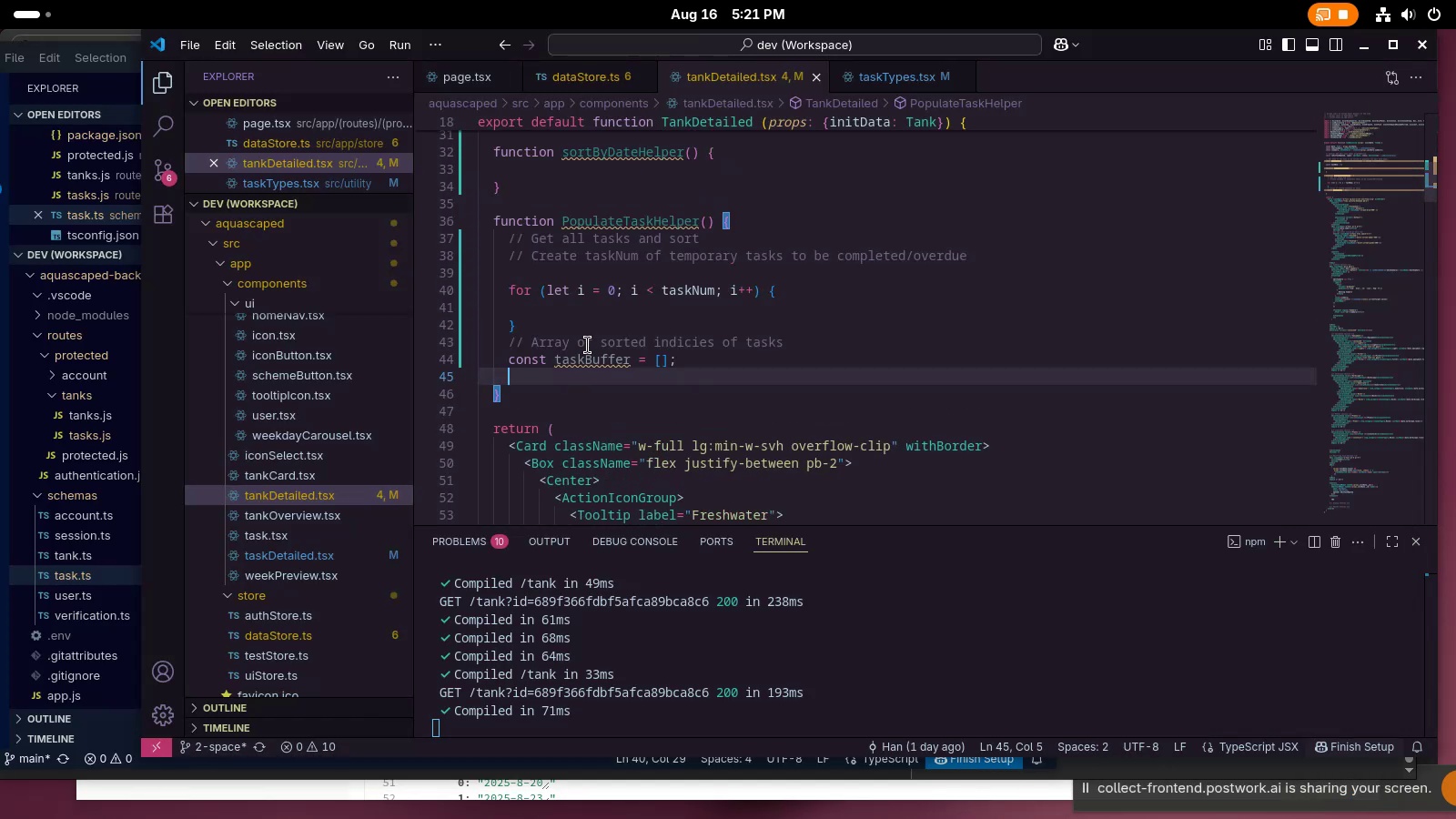 
scroll: coordinate [588, 345], scroll_direction: up, amount: 4.0
 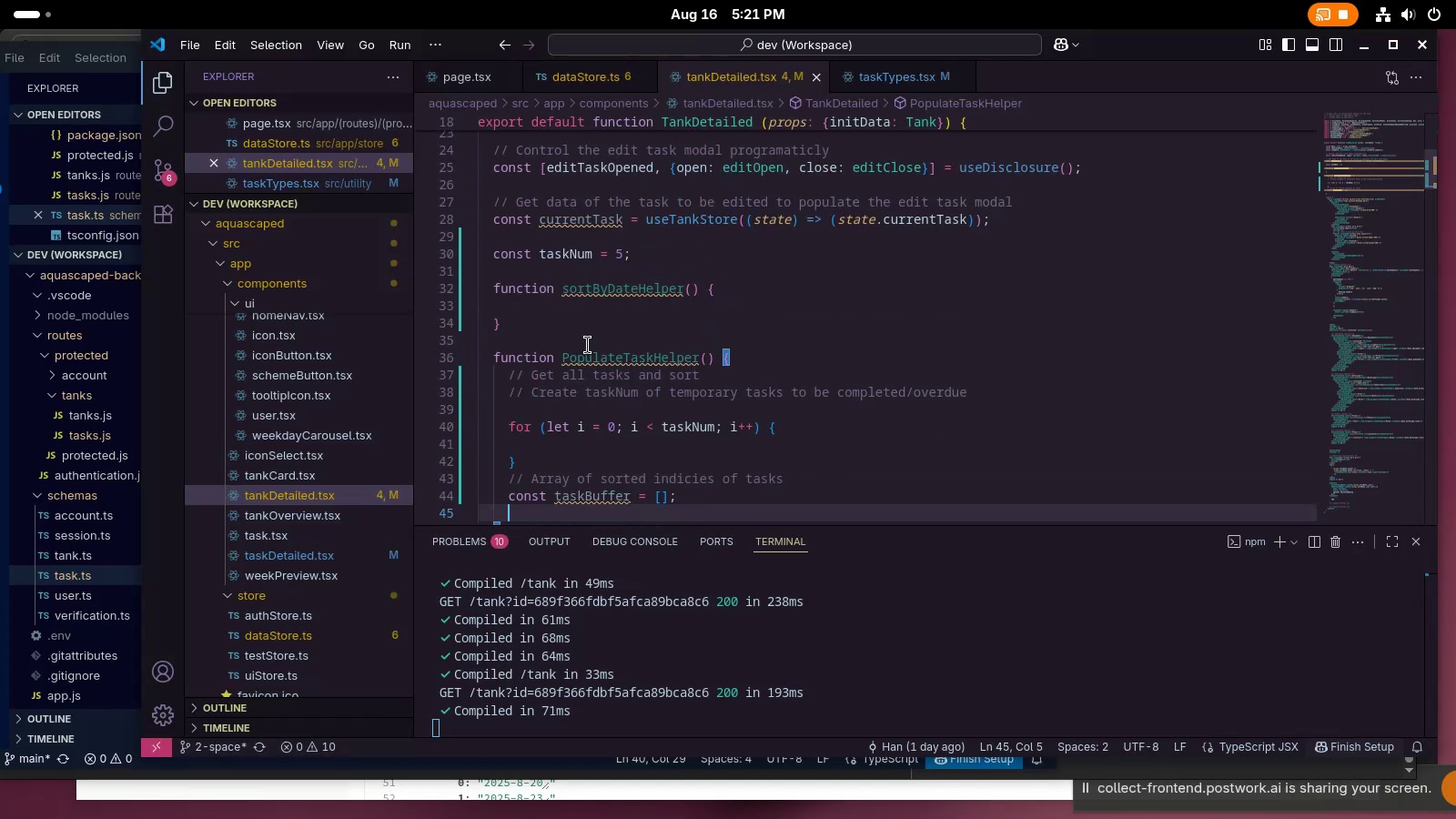 
scroll: coordinate [588, 345], scroll_direction: down, amount: 1.0
 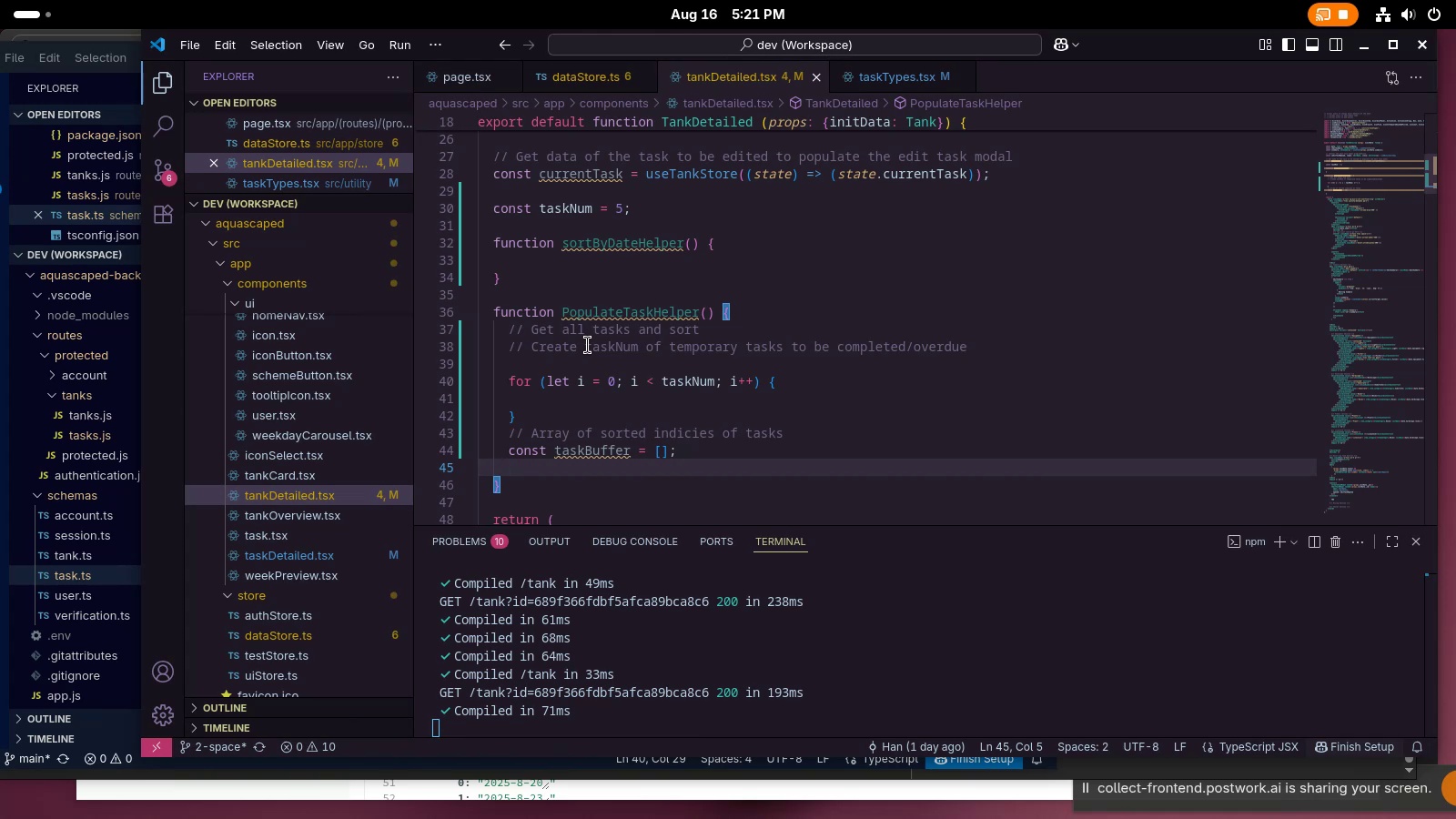 
wait(5.23)
 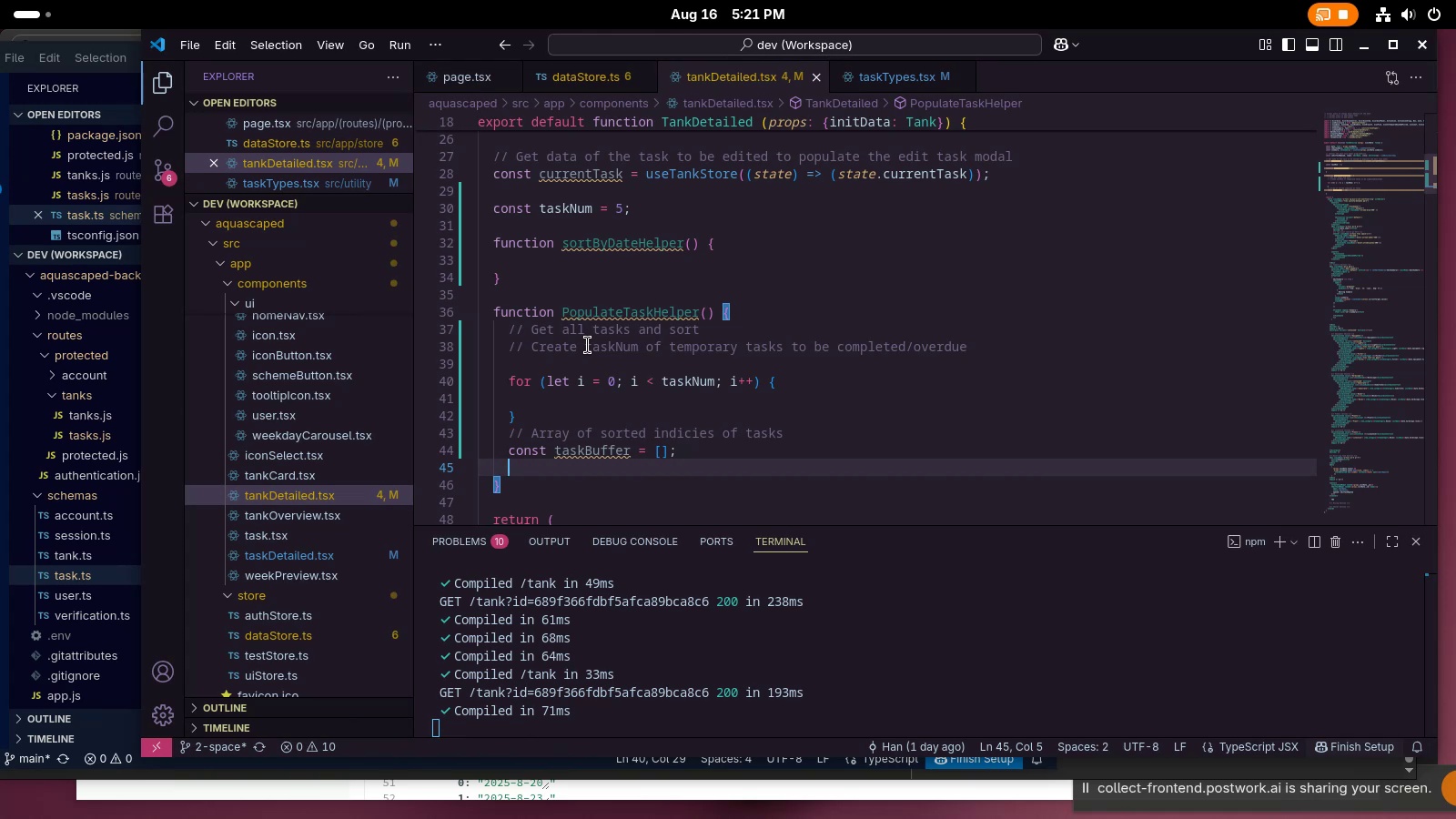 
left_click_drag(start_coordinate=[832, 432], to_coordinate=[598, 434])
 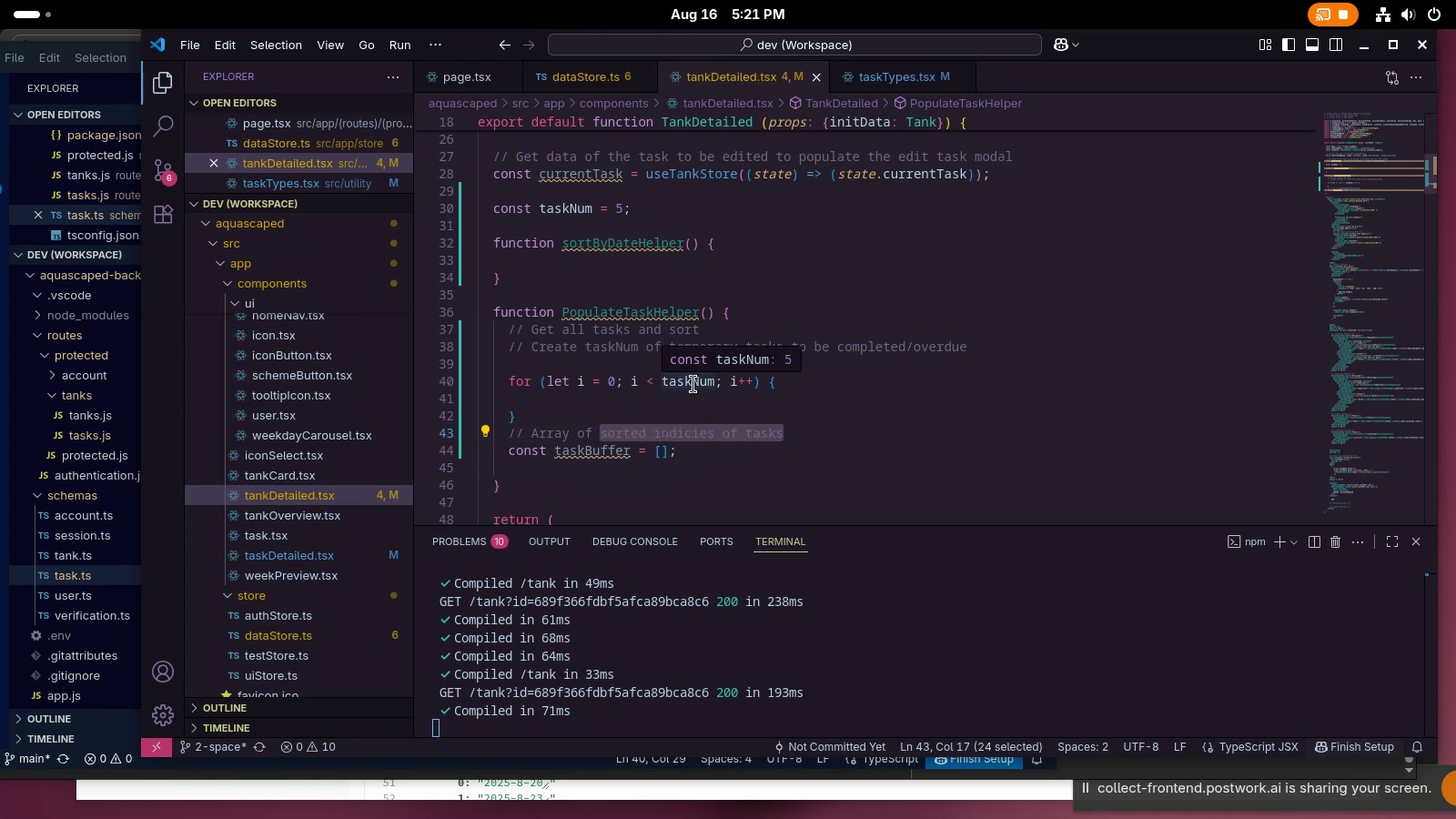 
type(extrapolated tasks)
key(Tab)
 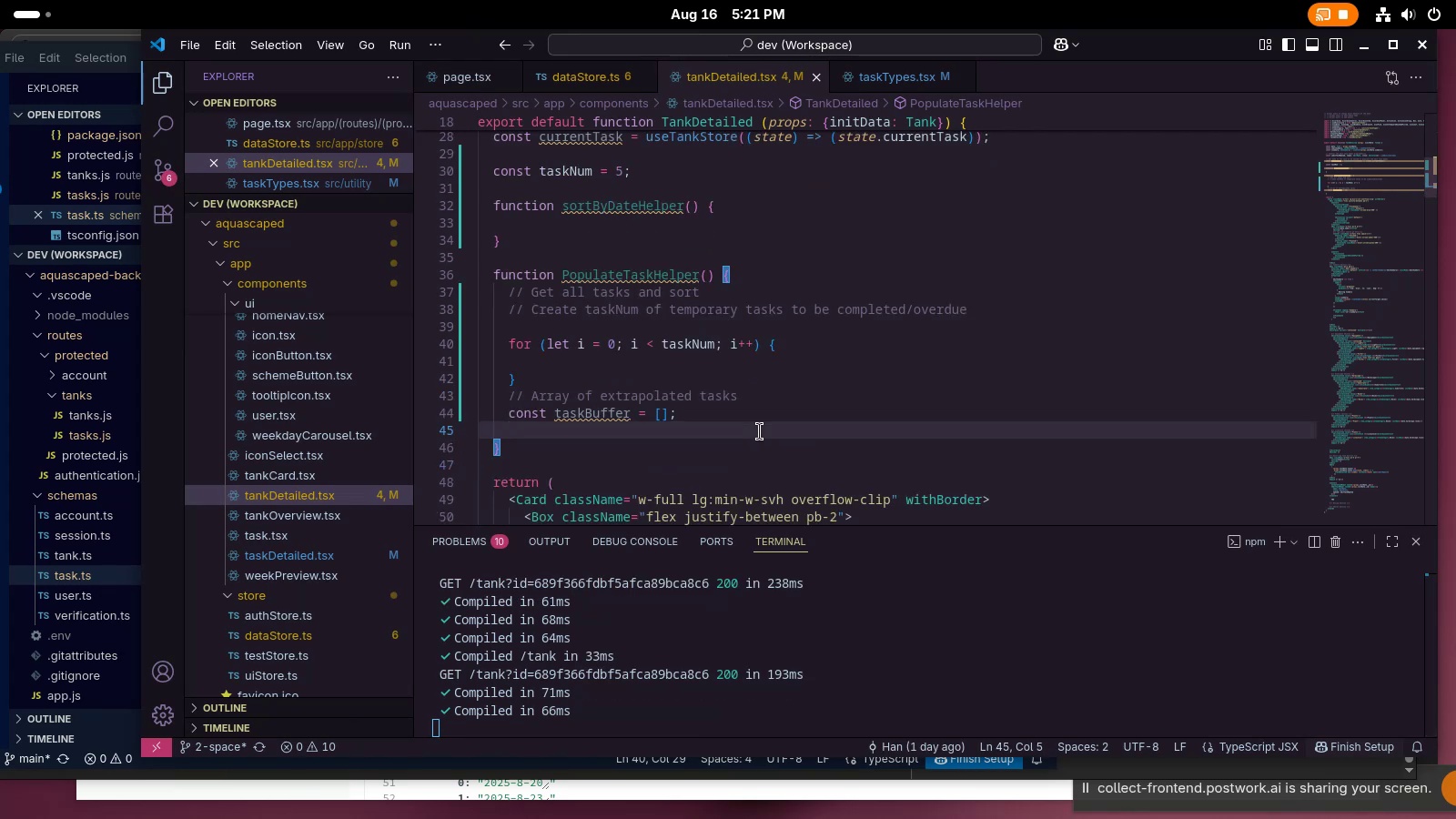 
wait(5.29)
 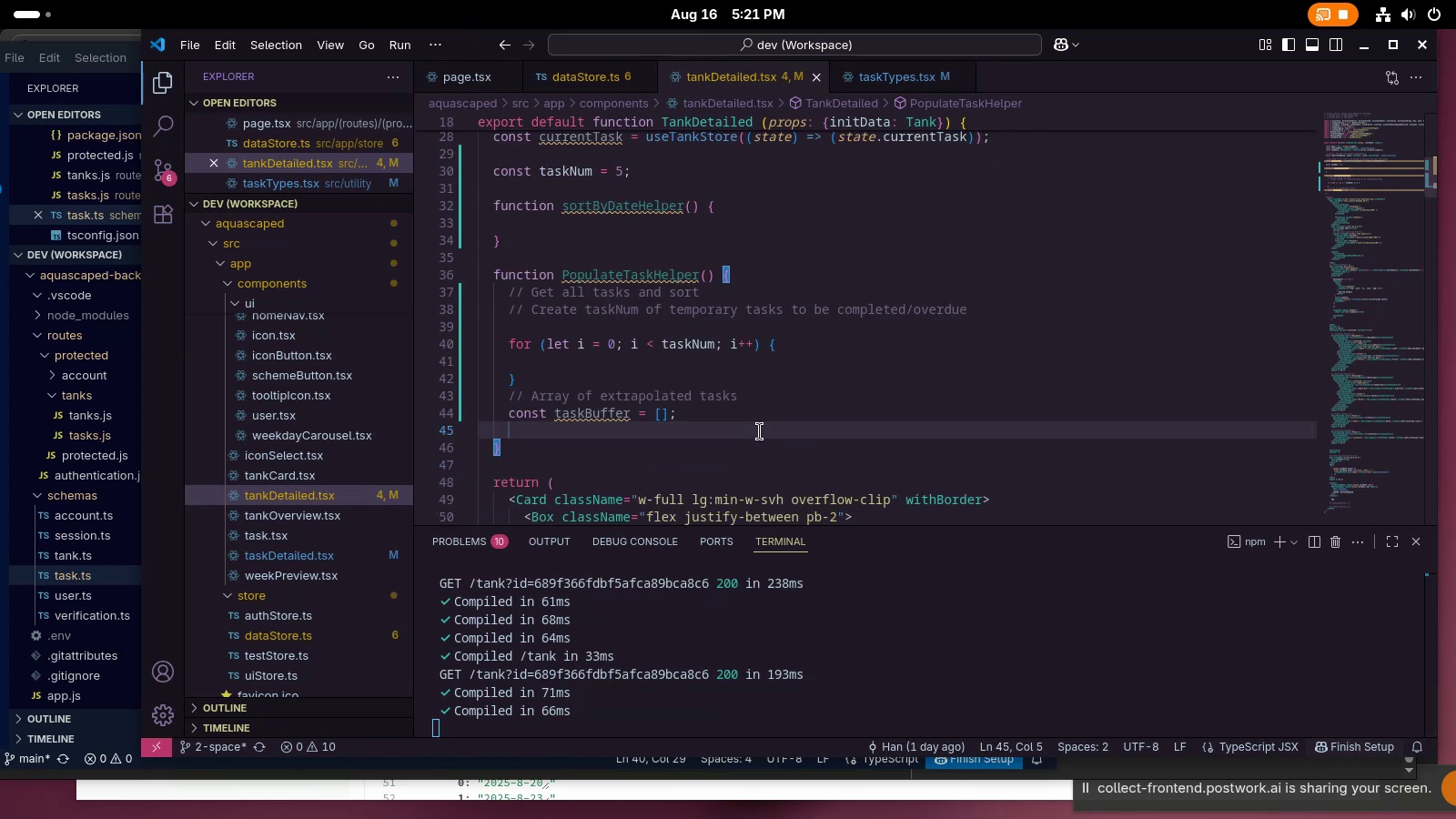 
key(Enter)
 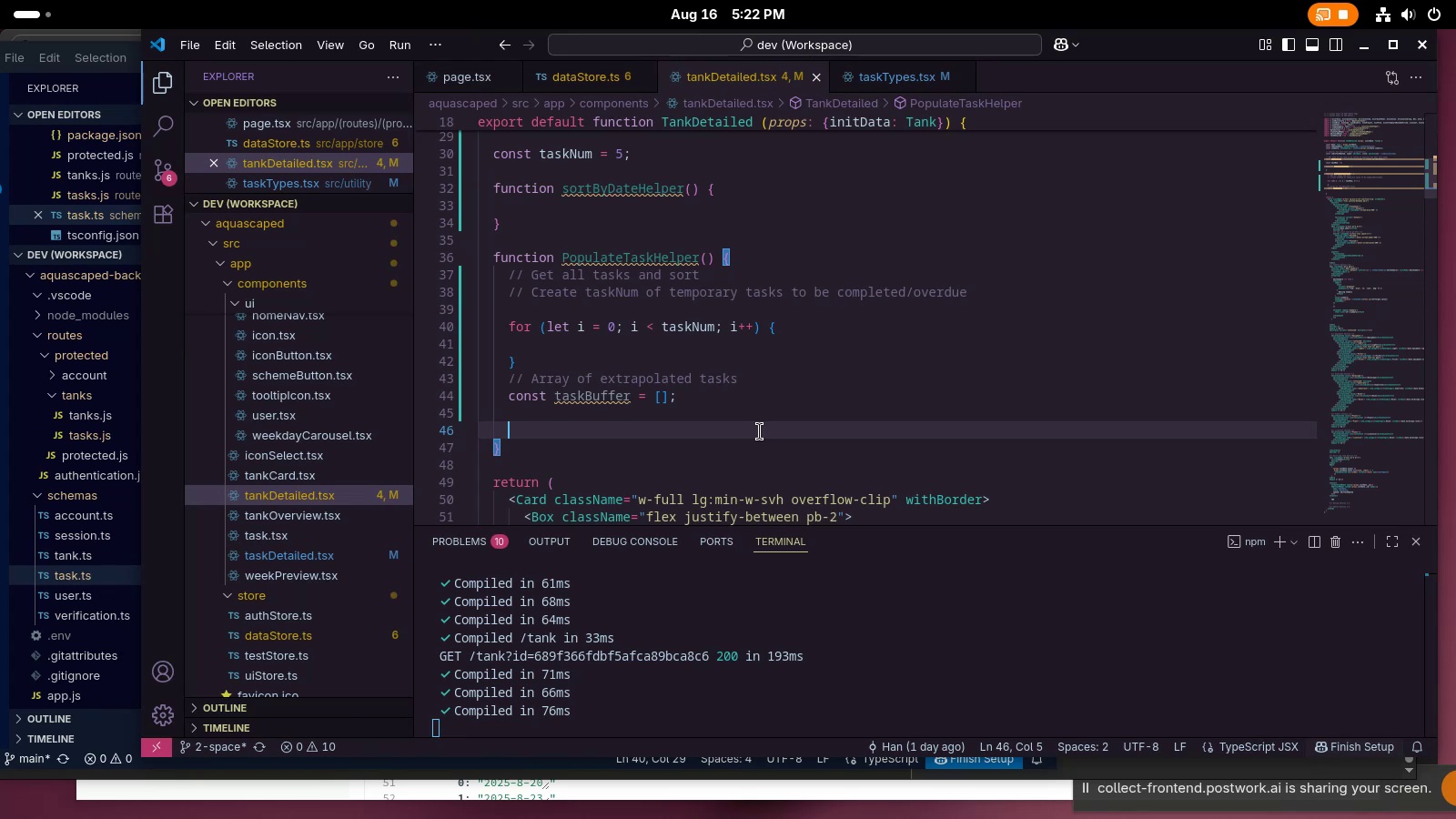 
wait(23.52)
 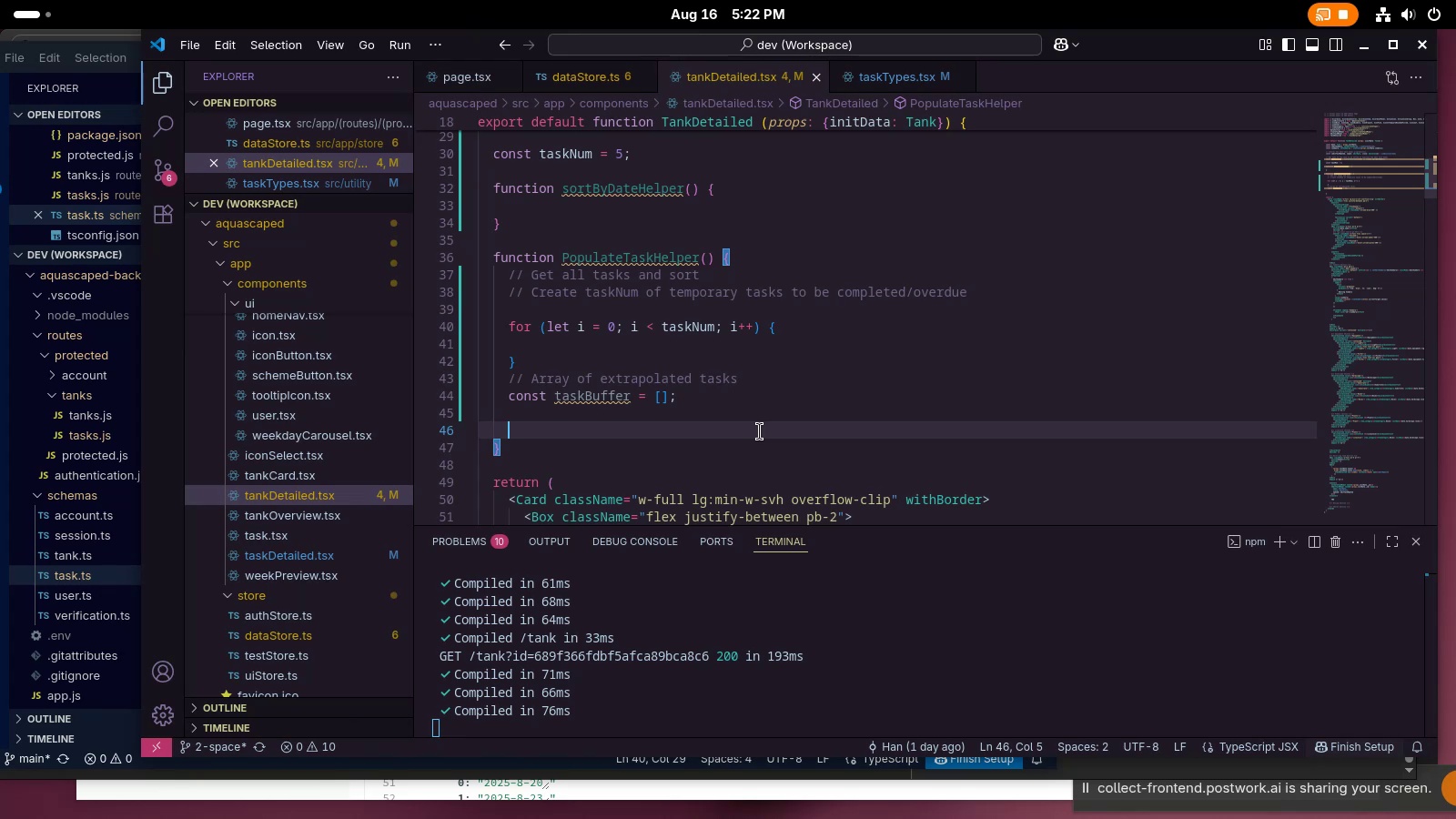 
key(Alt+AltLeft)
 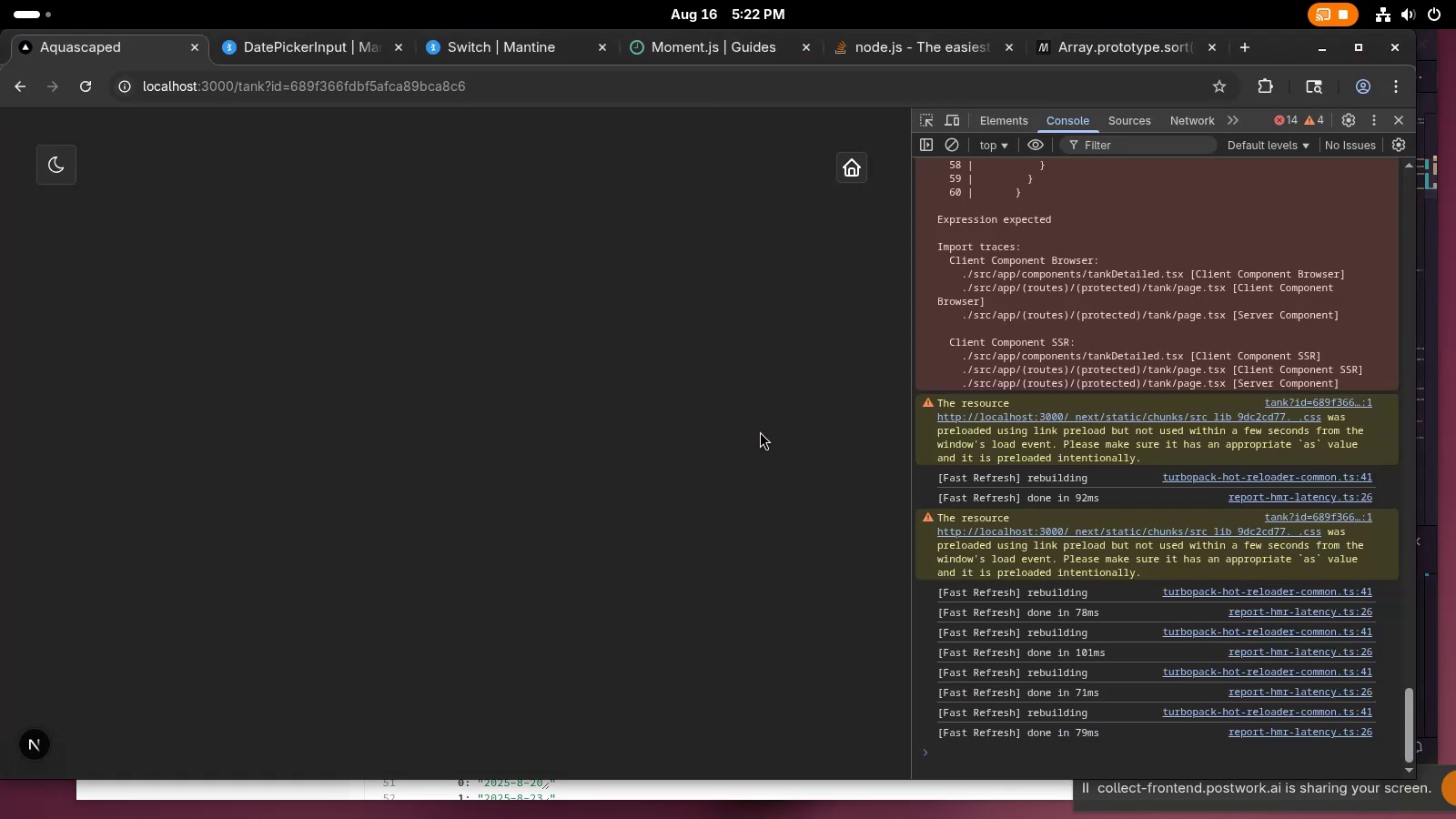 
key(Tab)
 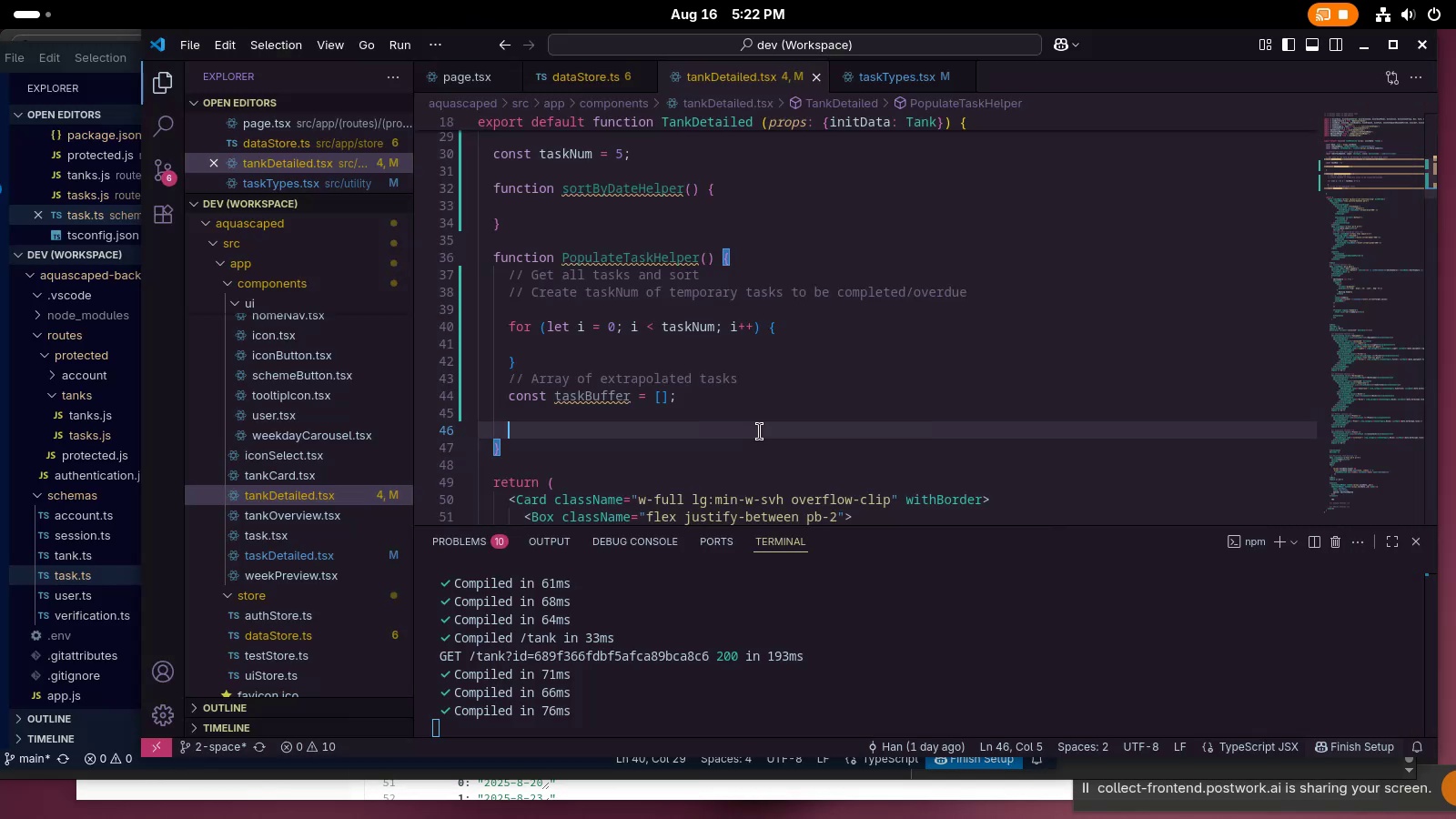 
key(Alt+AltLeft)
 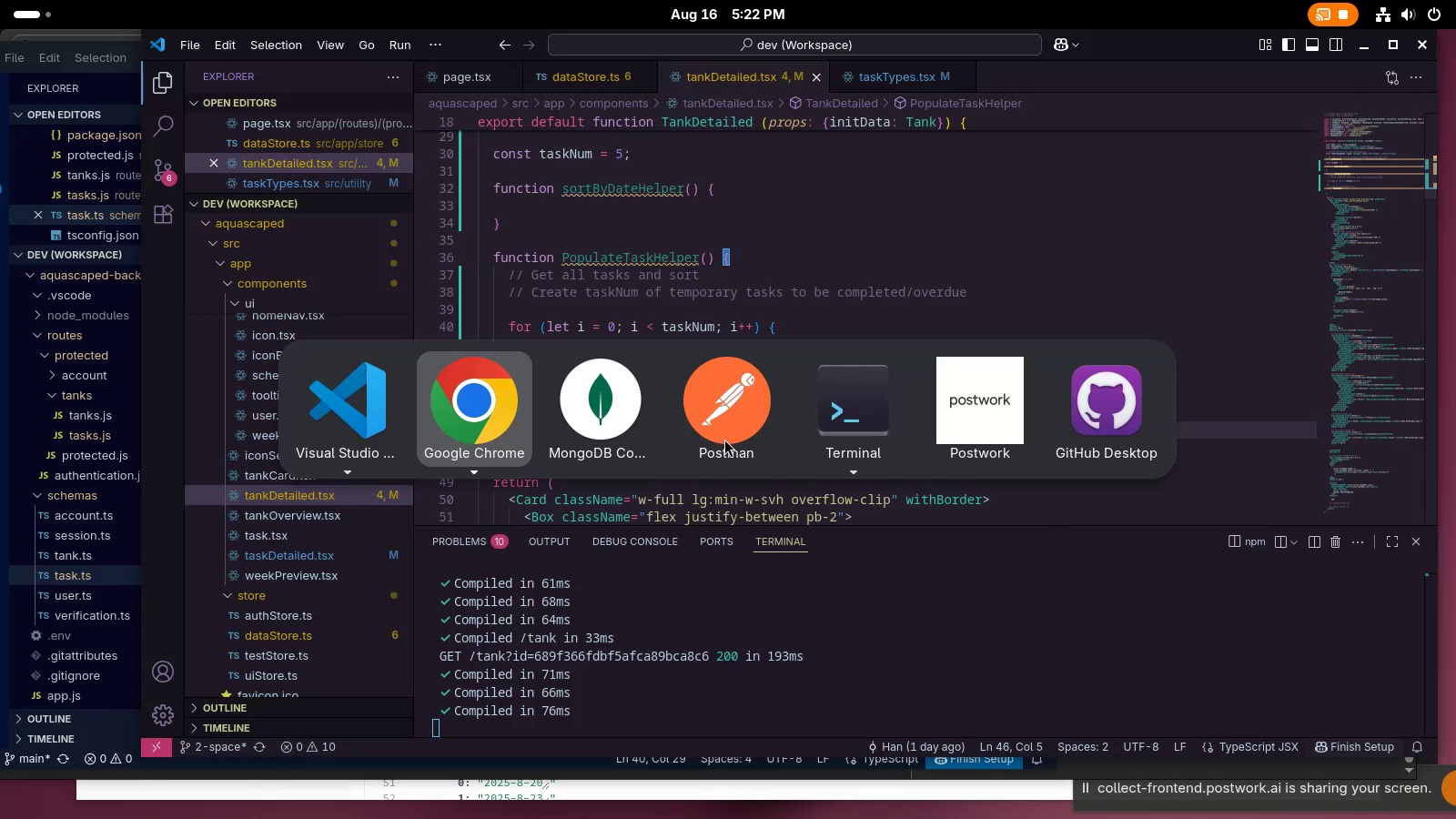 
key(Tab)
 